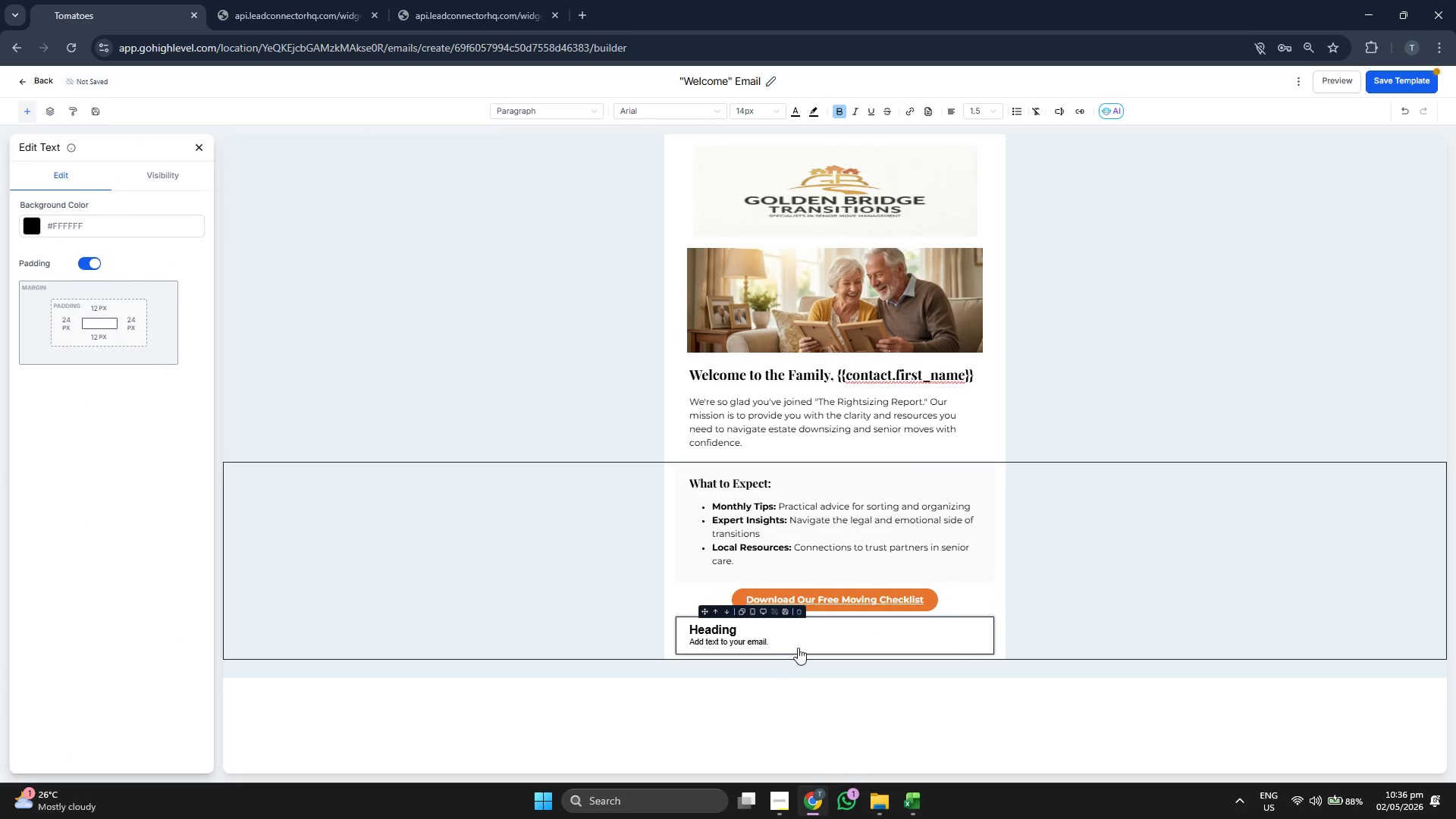 
double_click([798, 636])
 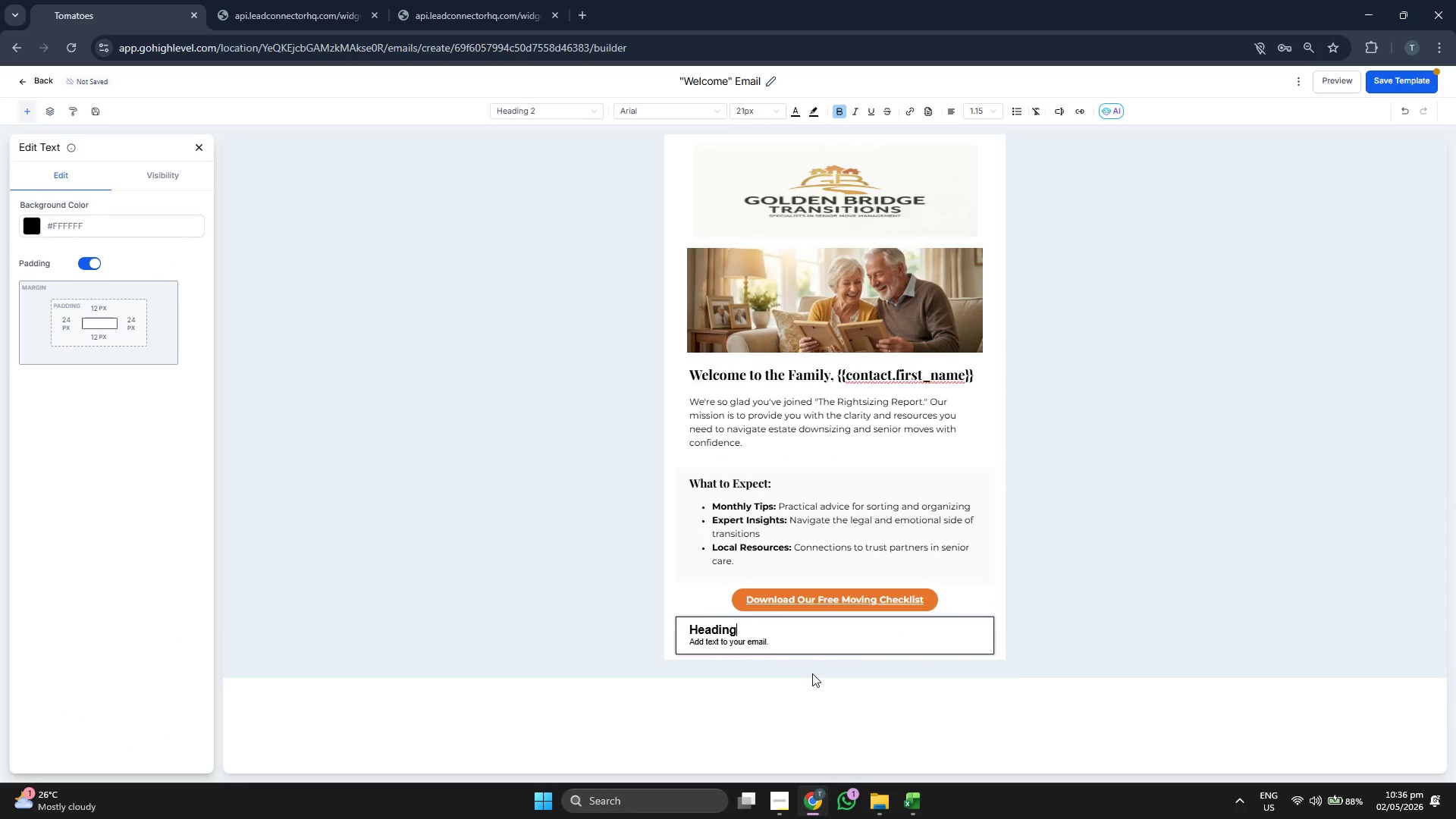 
key(ArrowDown)
 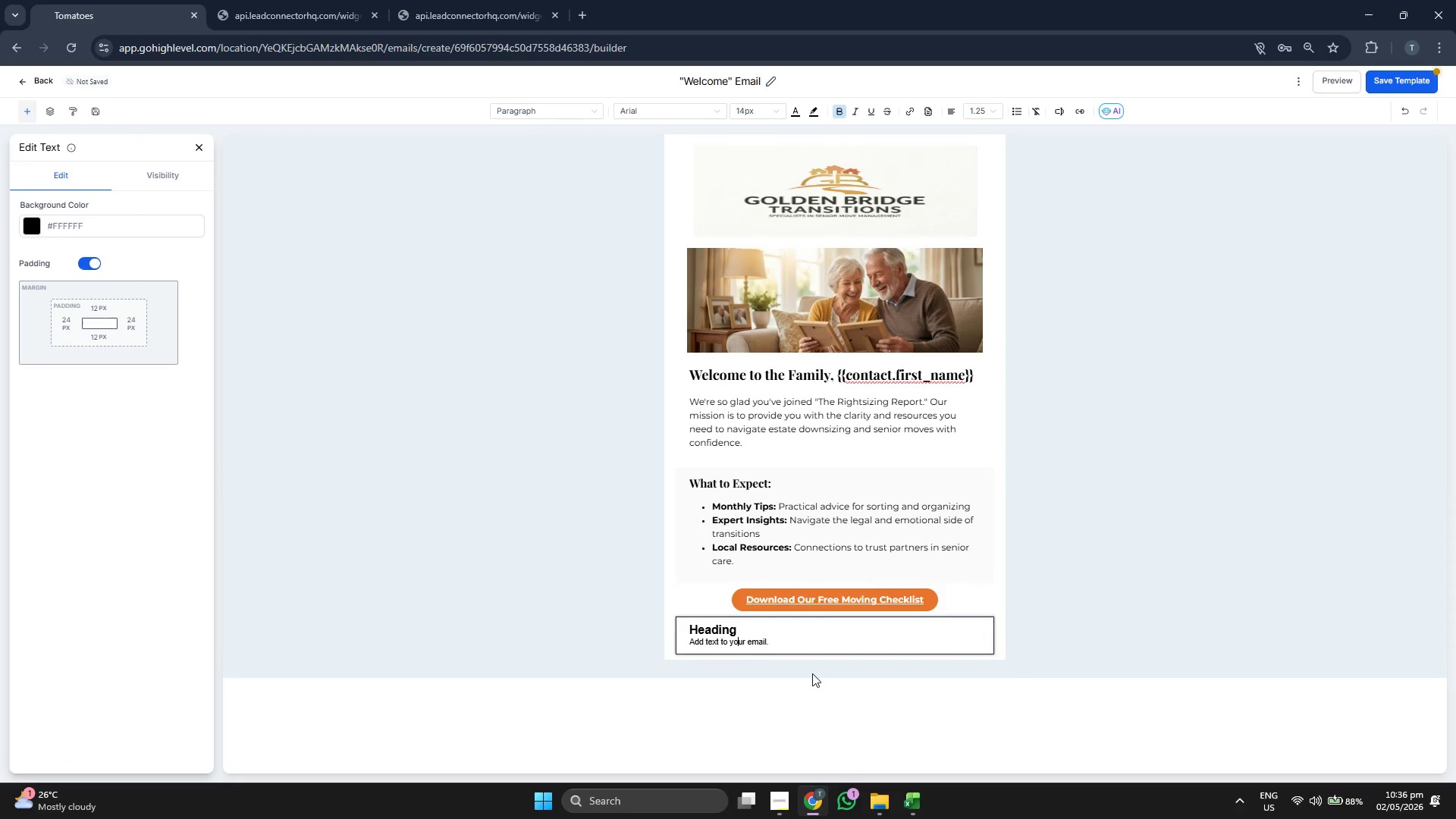 
key(ArrowRight)
 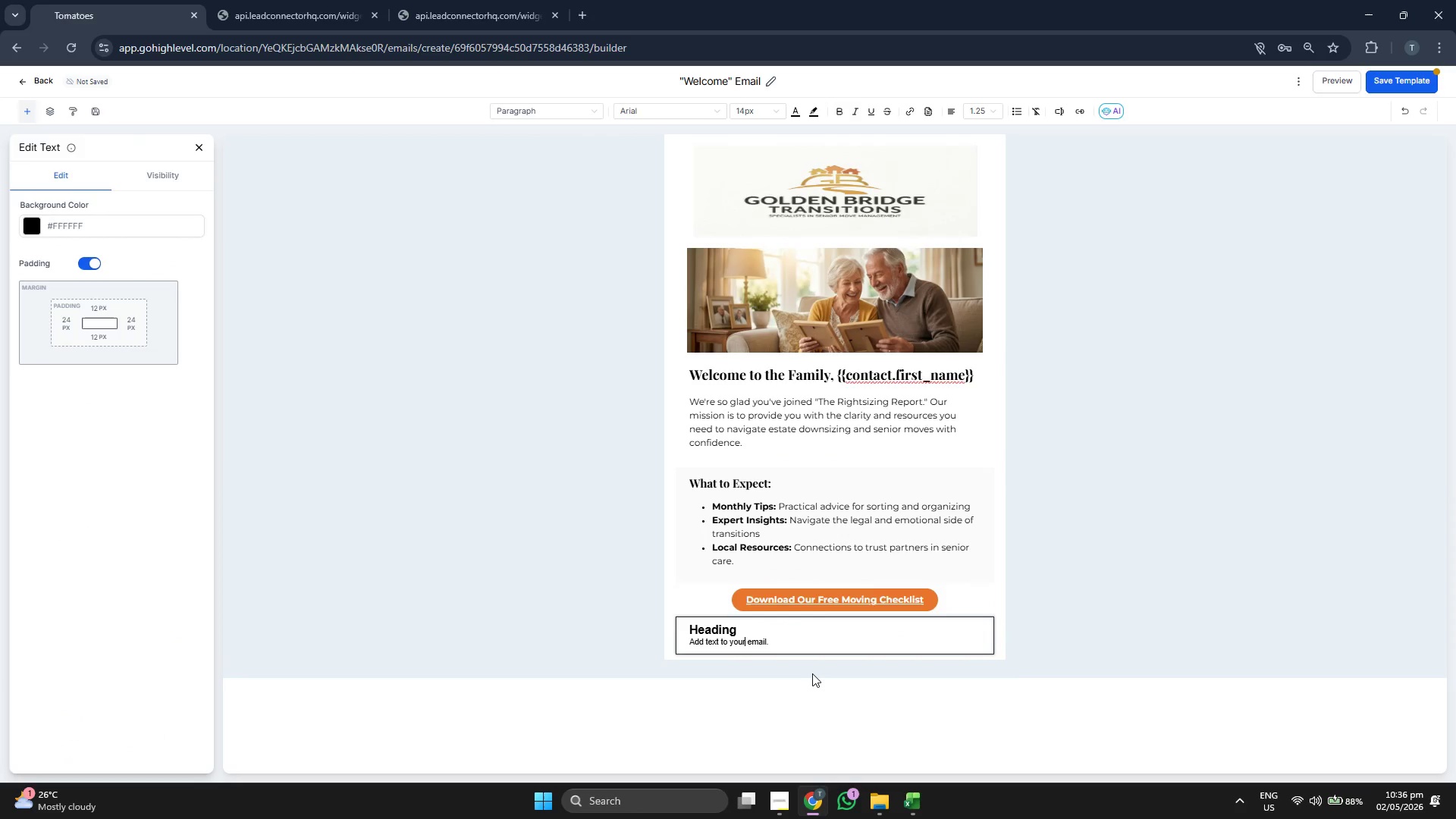 
key(ArrowRight)
 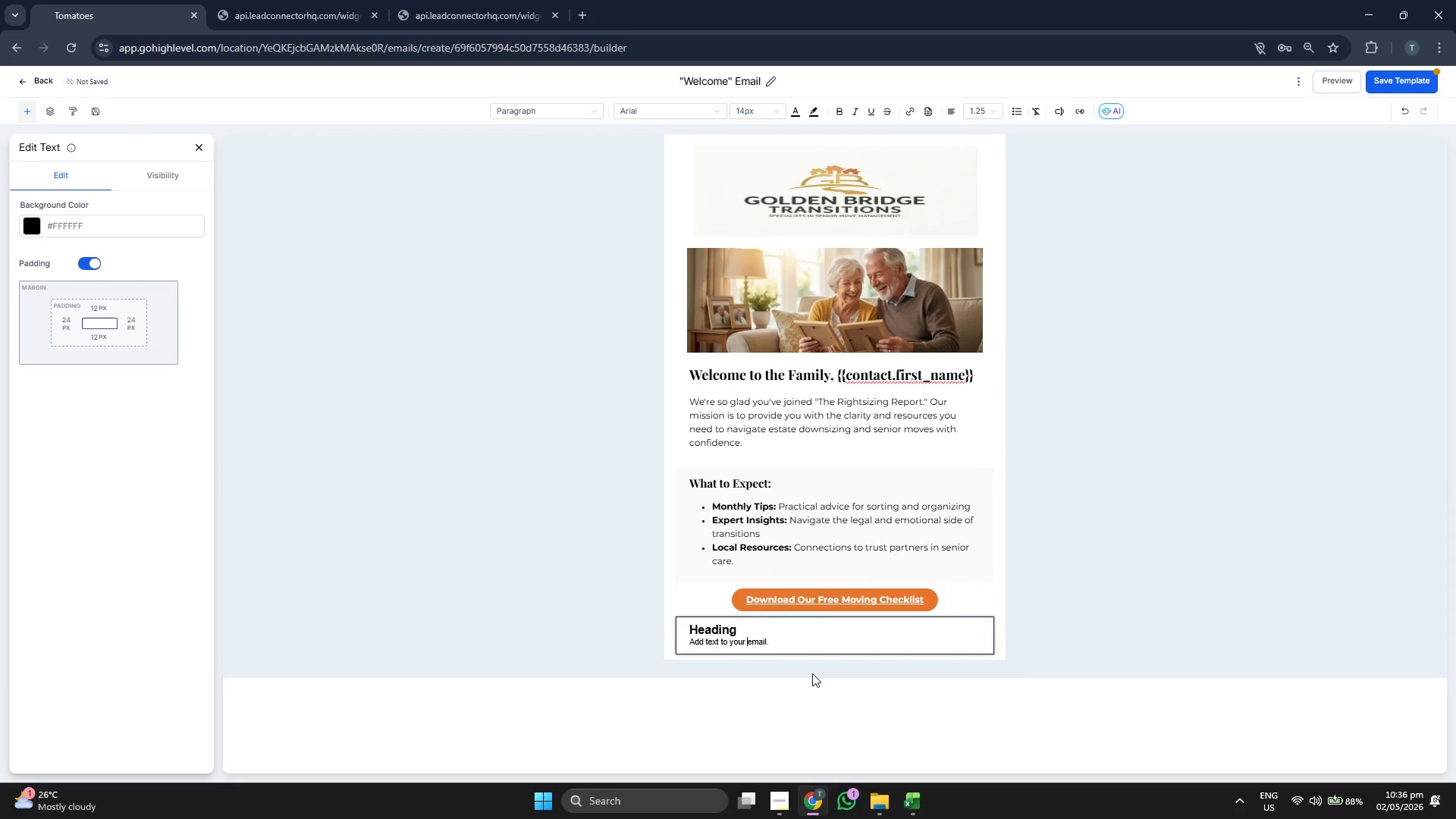 
key(ArrowRight)
 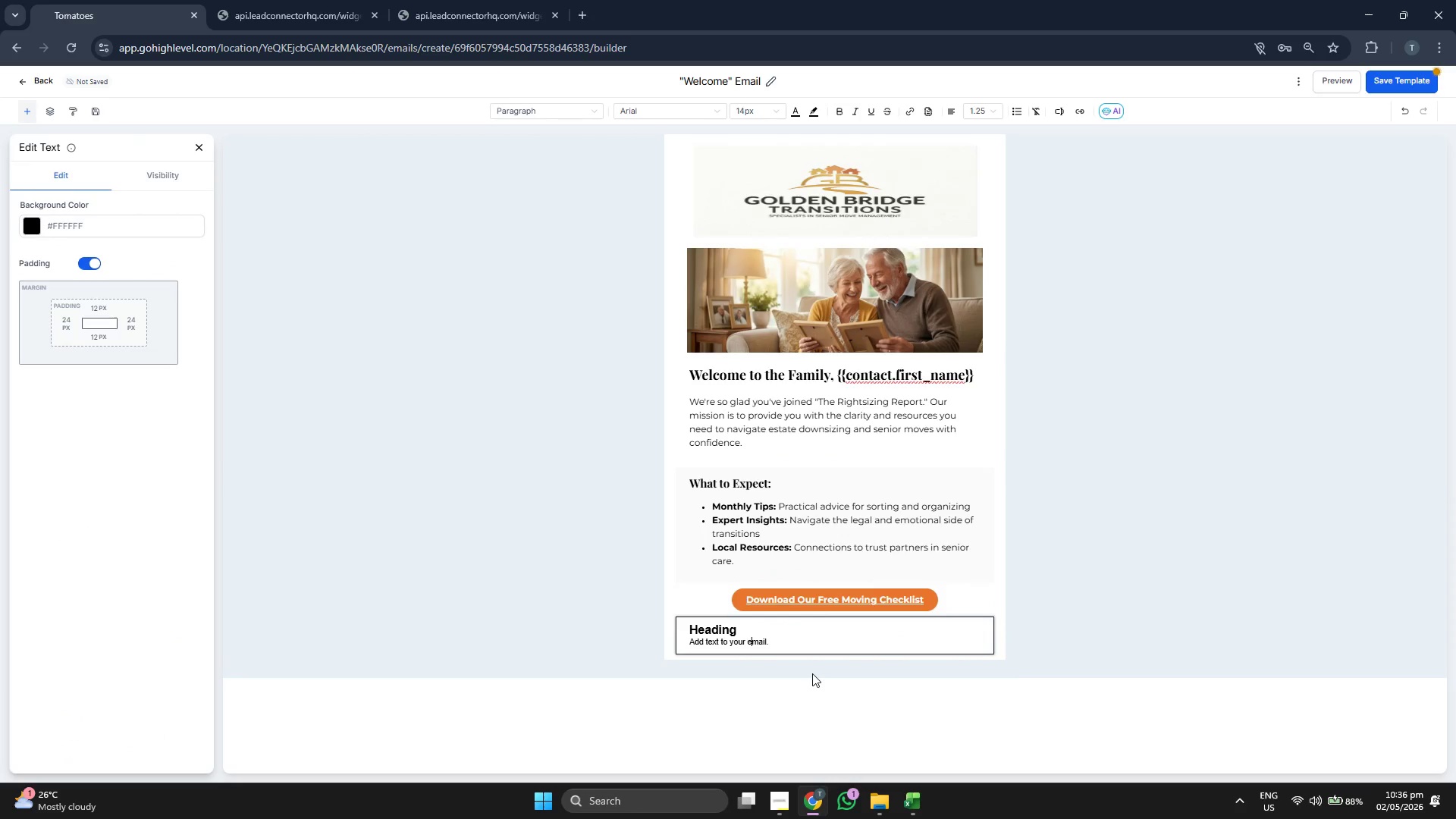 
key(ArrowRight)
 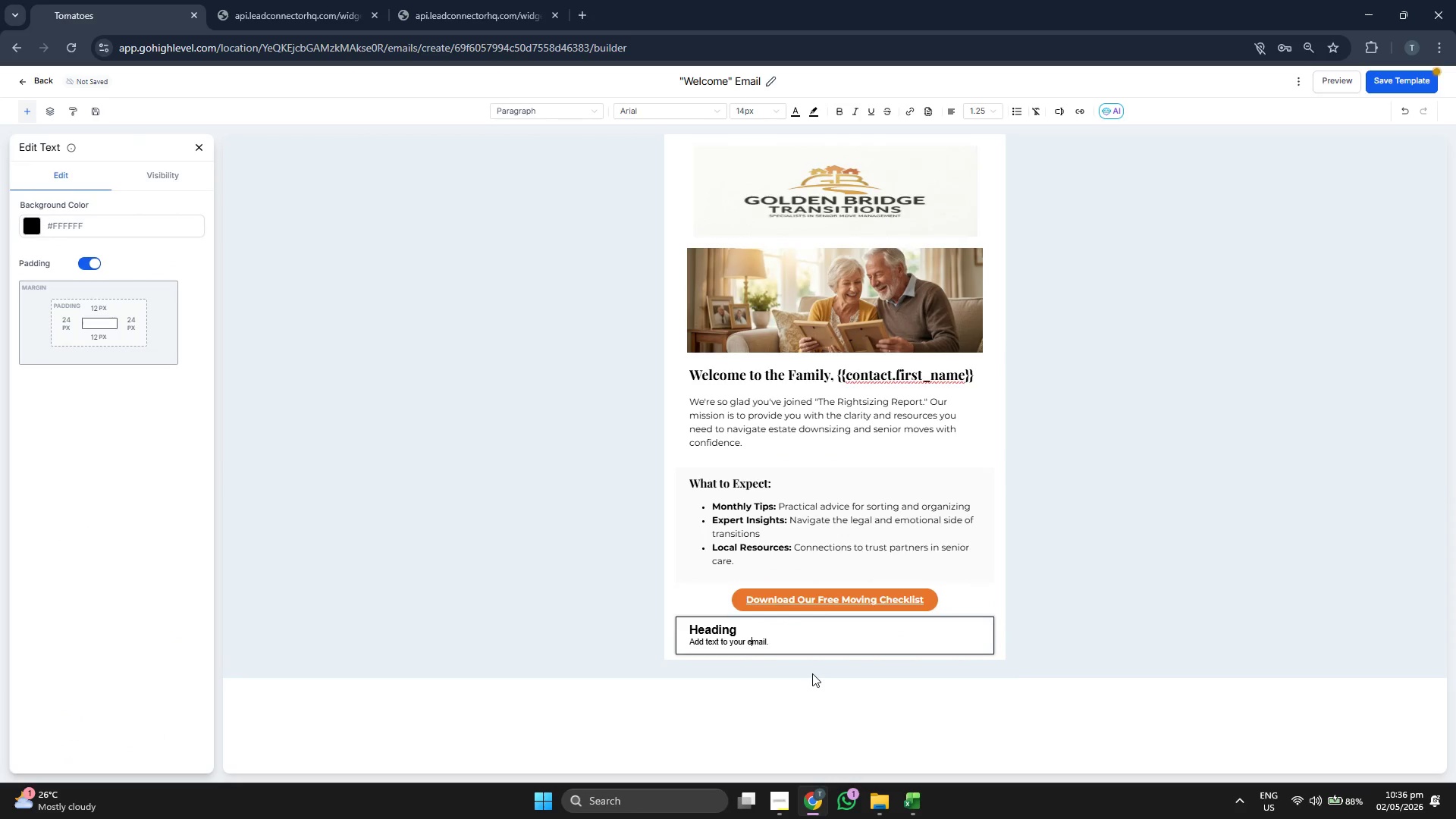 
key(ArrowRight)
 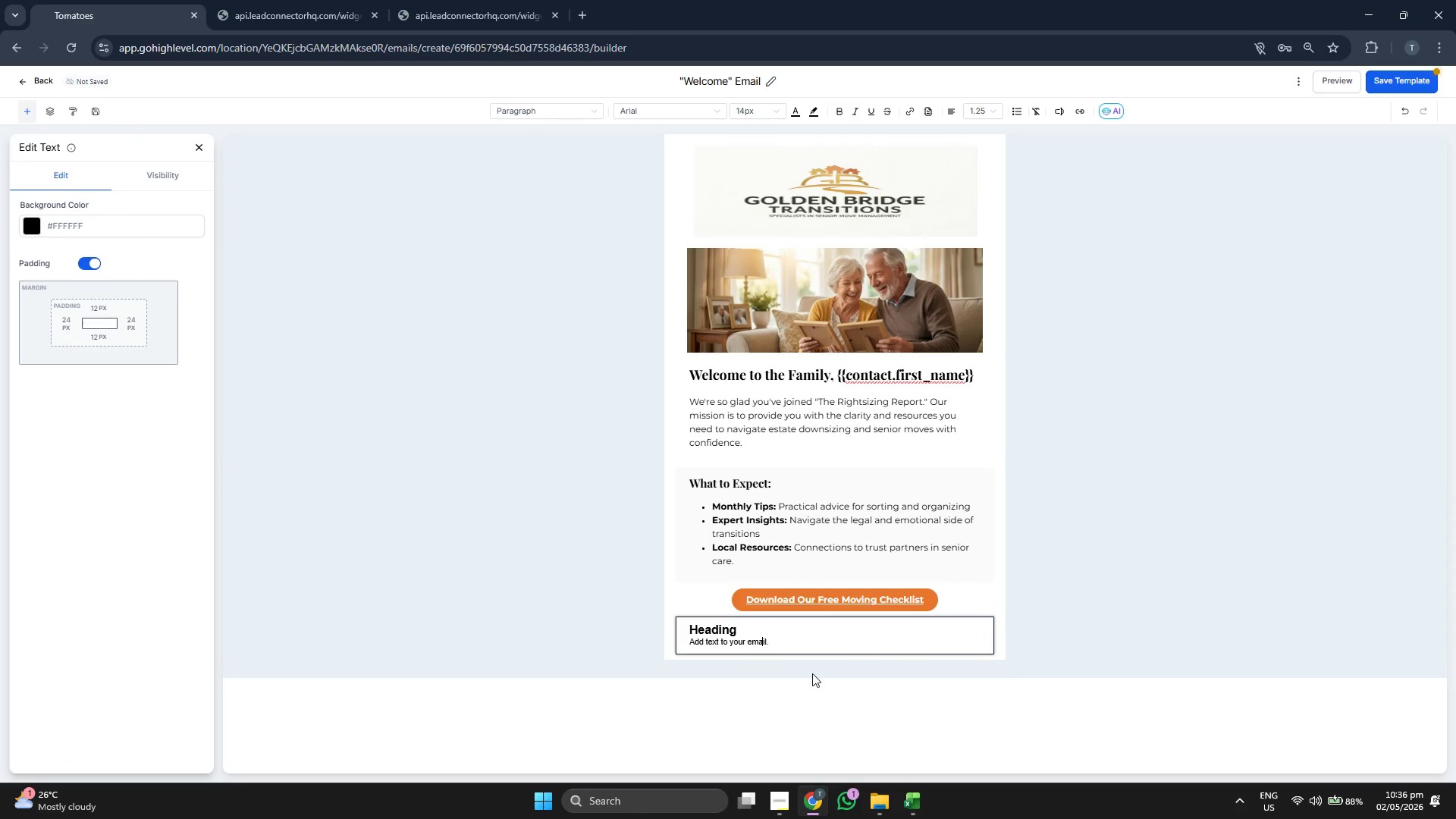 
key(ArrowRight)
 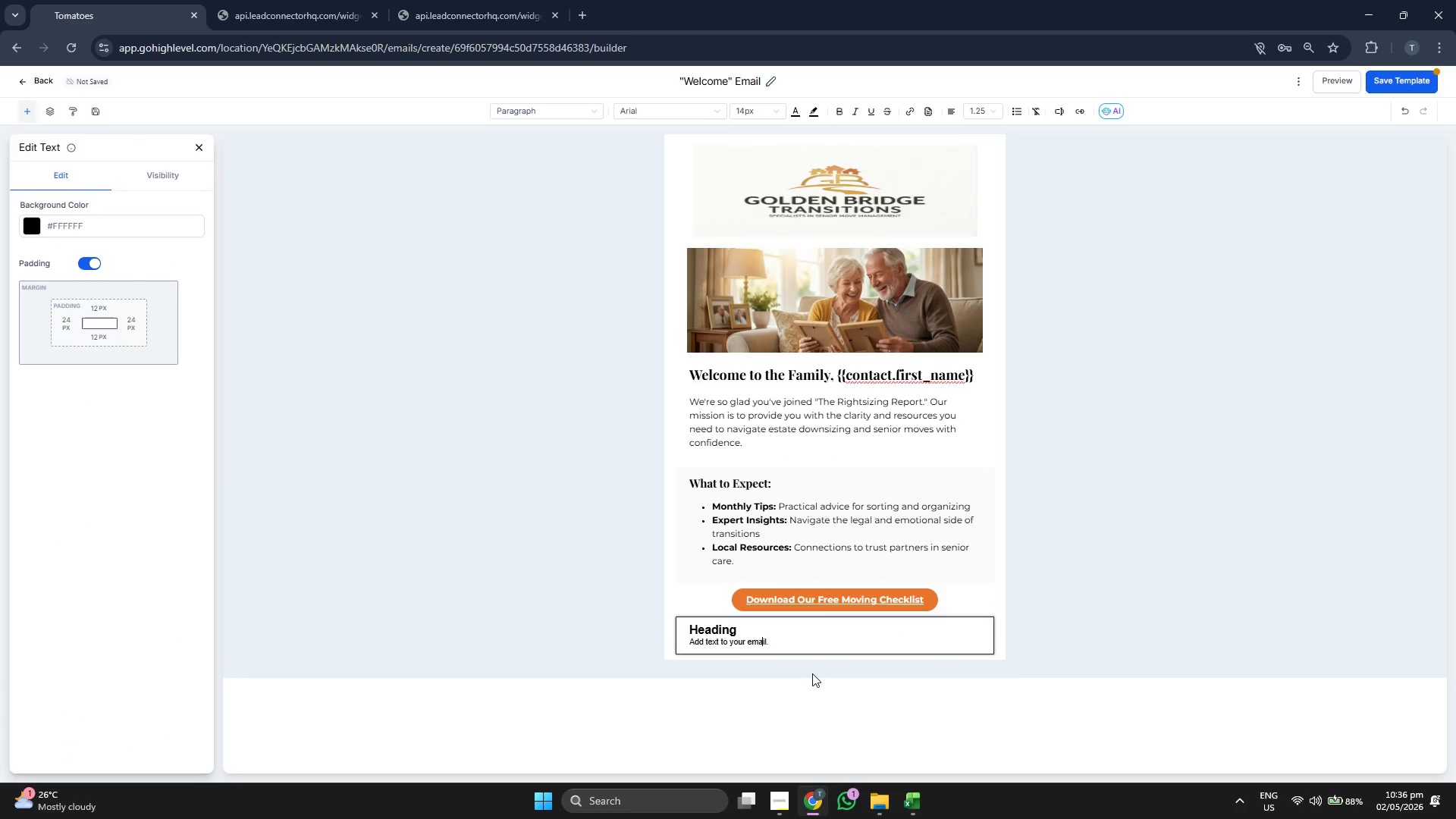 
key(ArrowRight)
 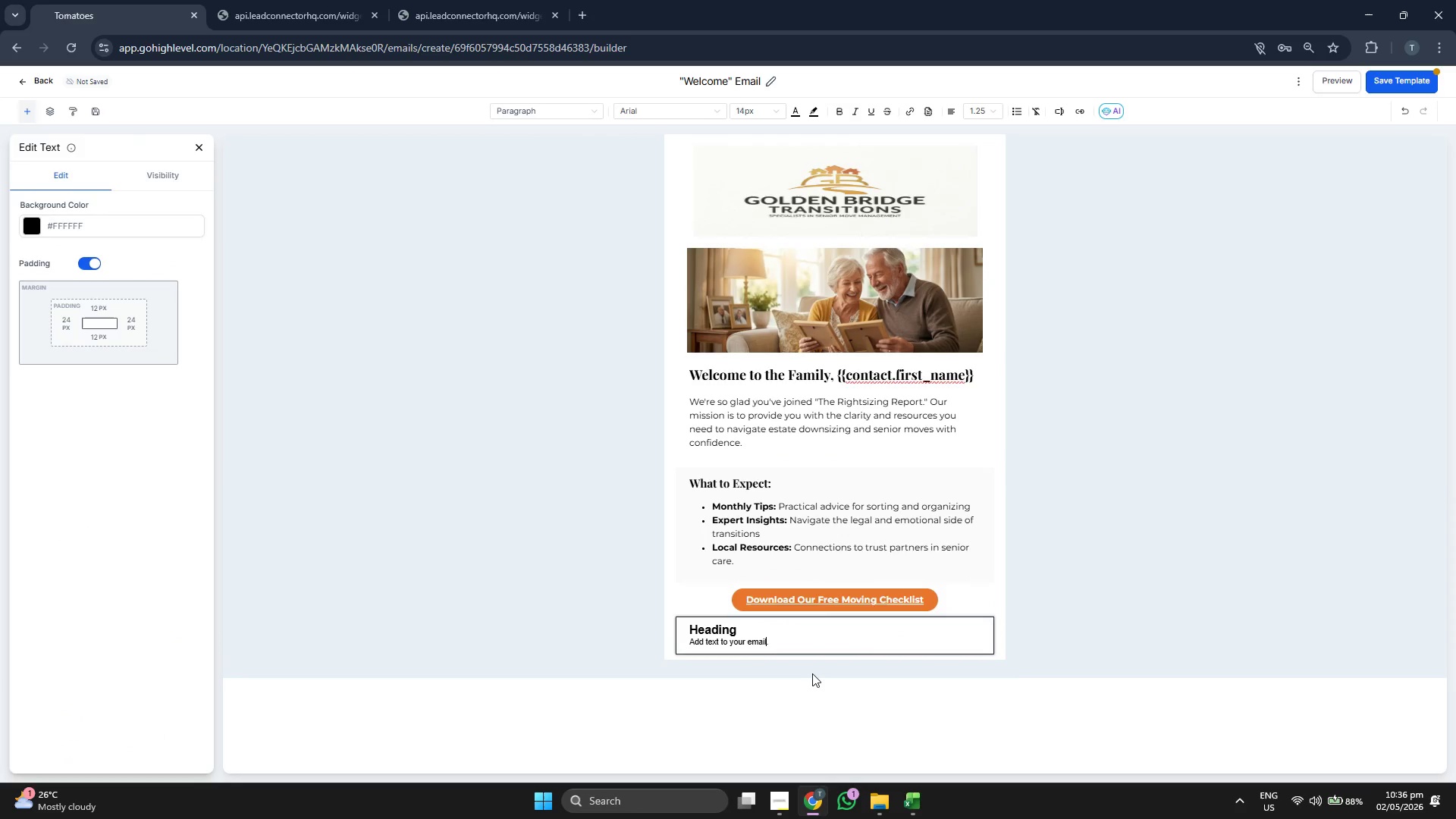 
key(ArrowRight)
 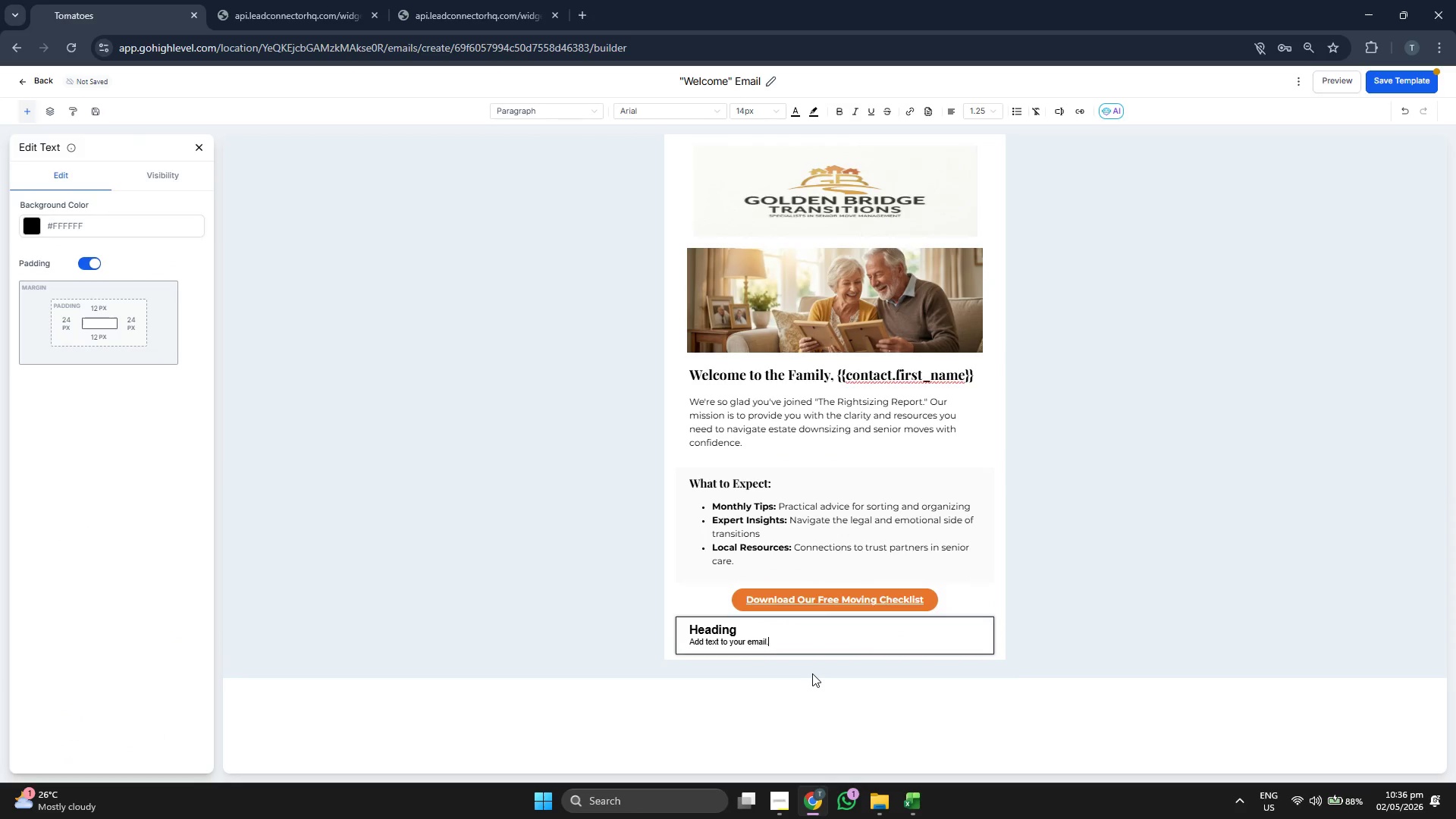 
key(ArrowRight)
 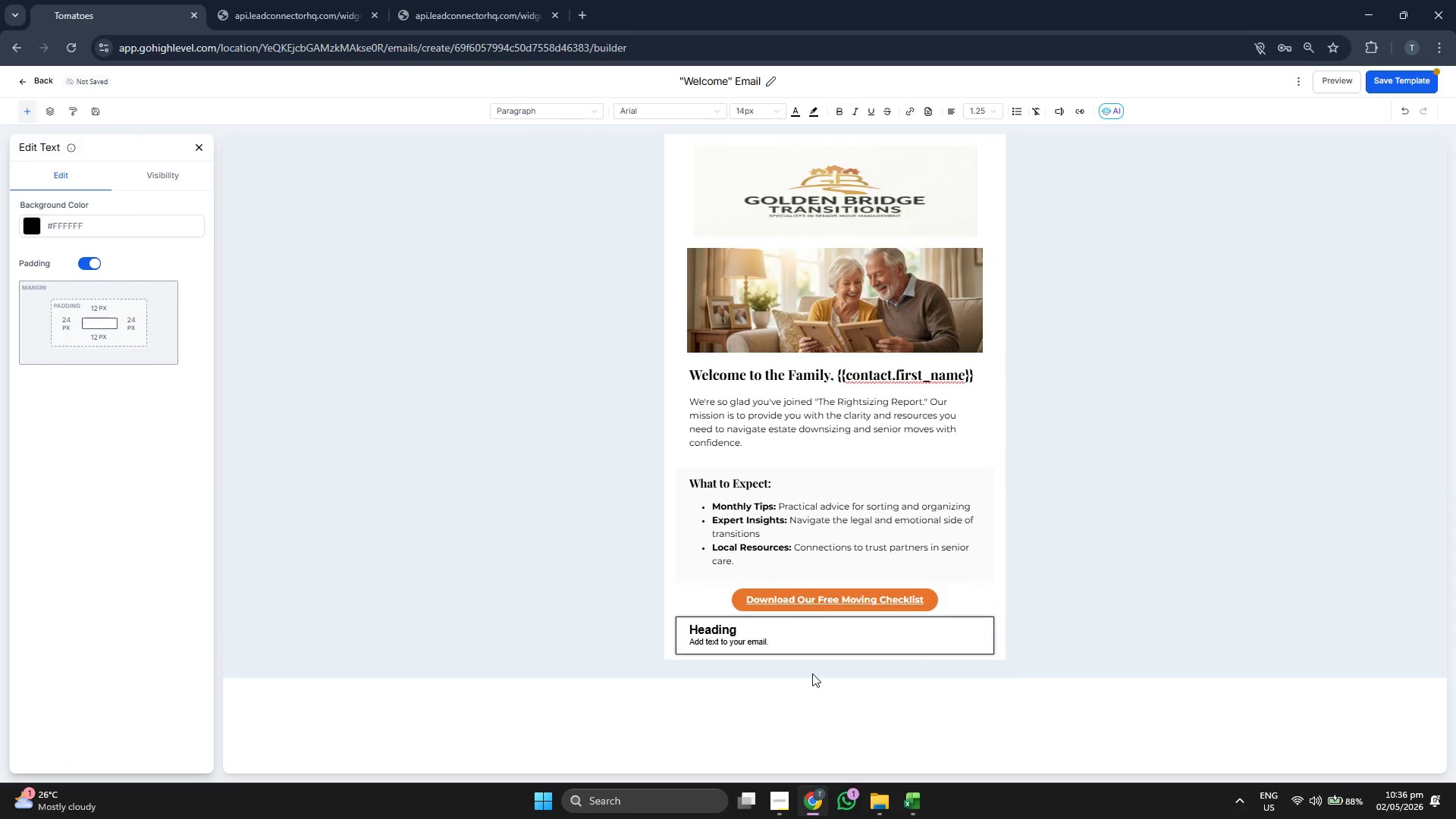 
key(Backspace)
 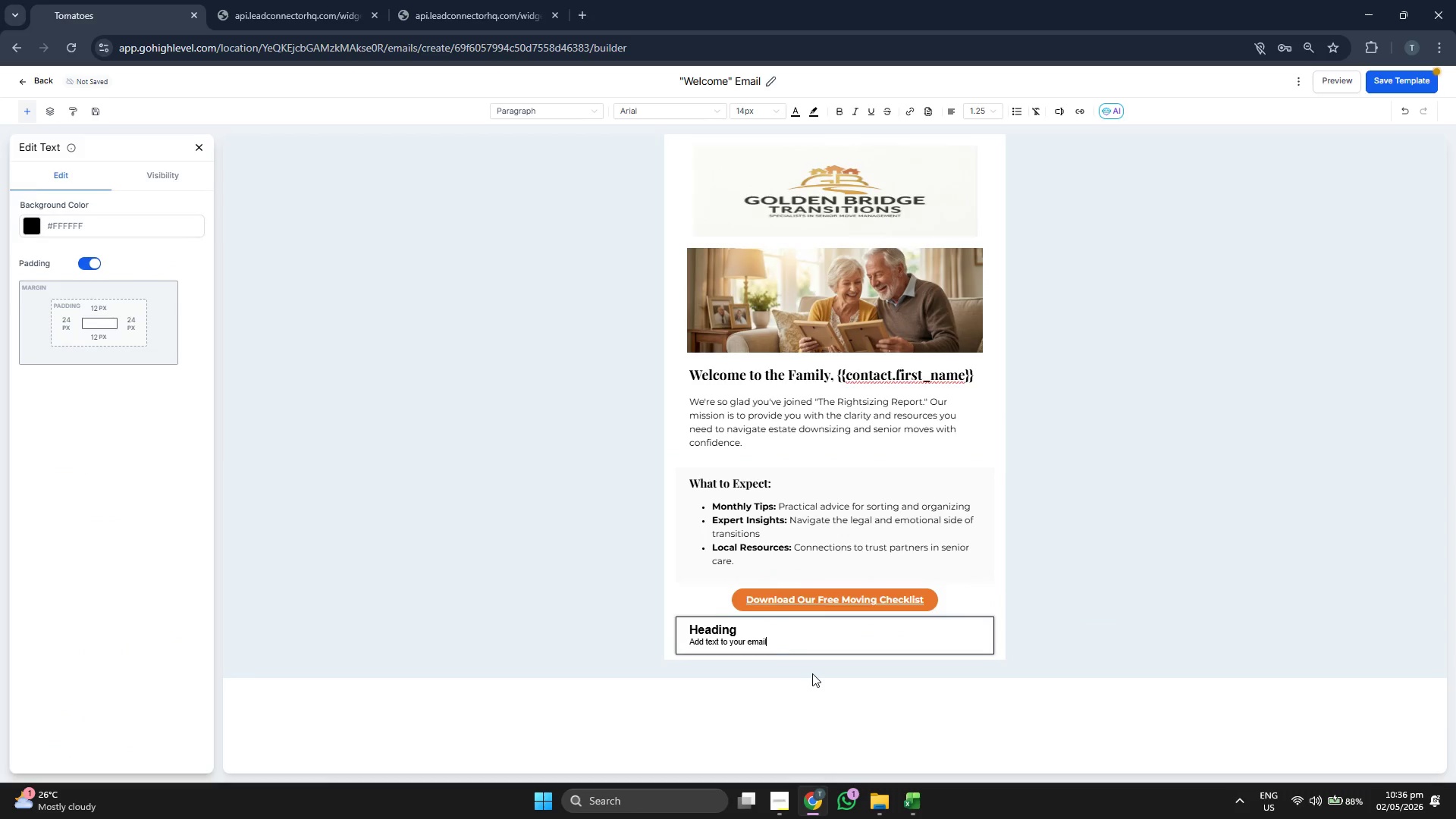 
key(Backspace)
 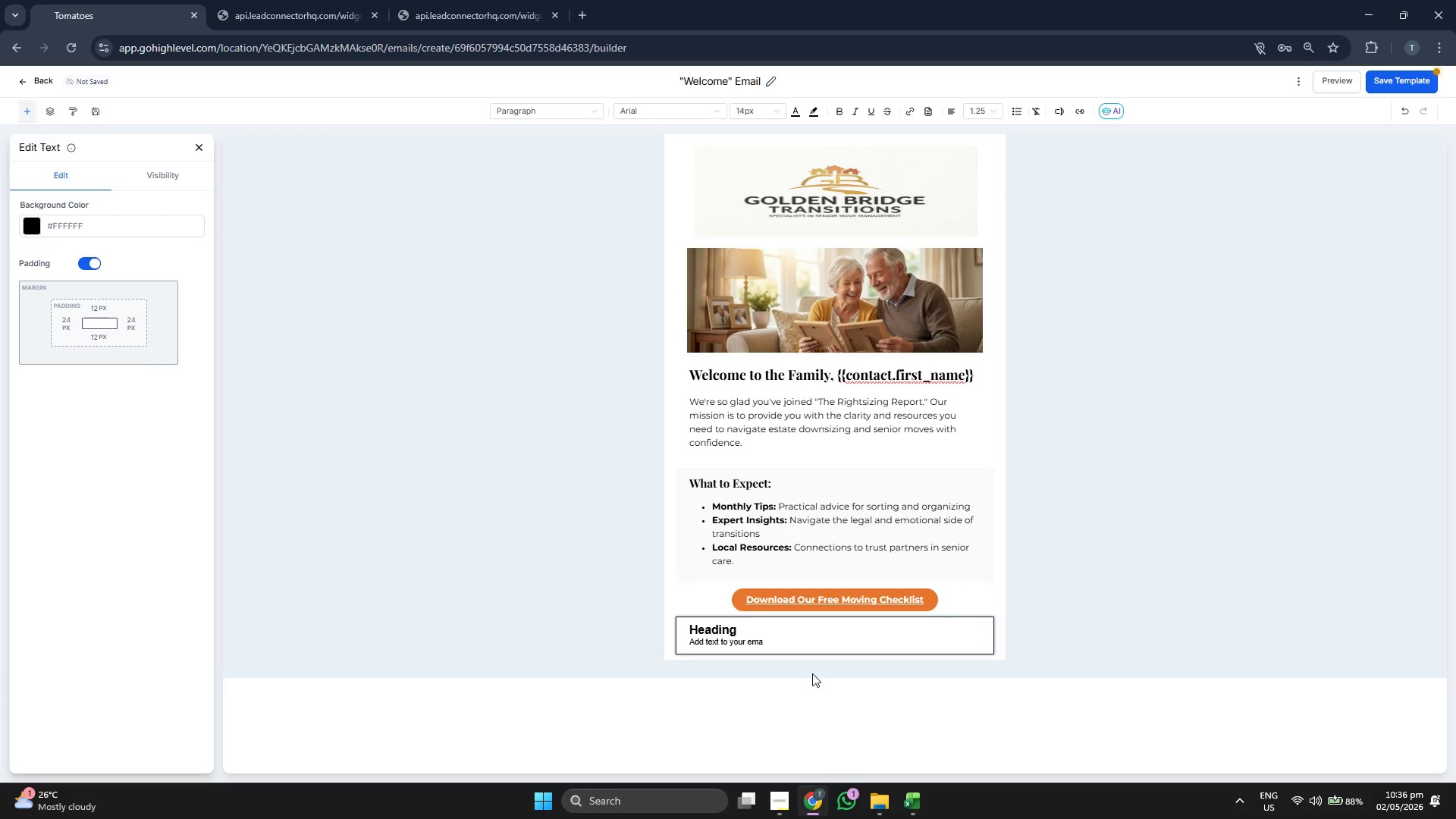 
key(Backspace)
 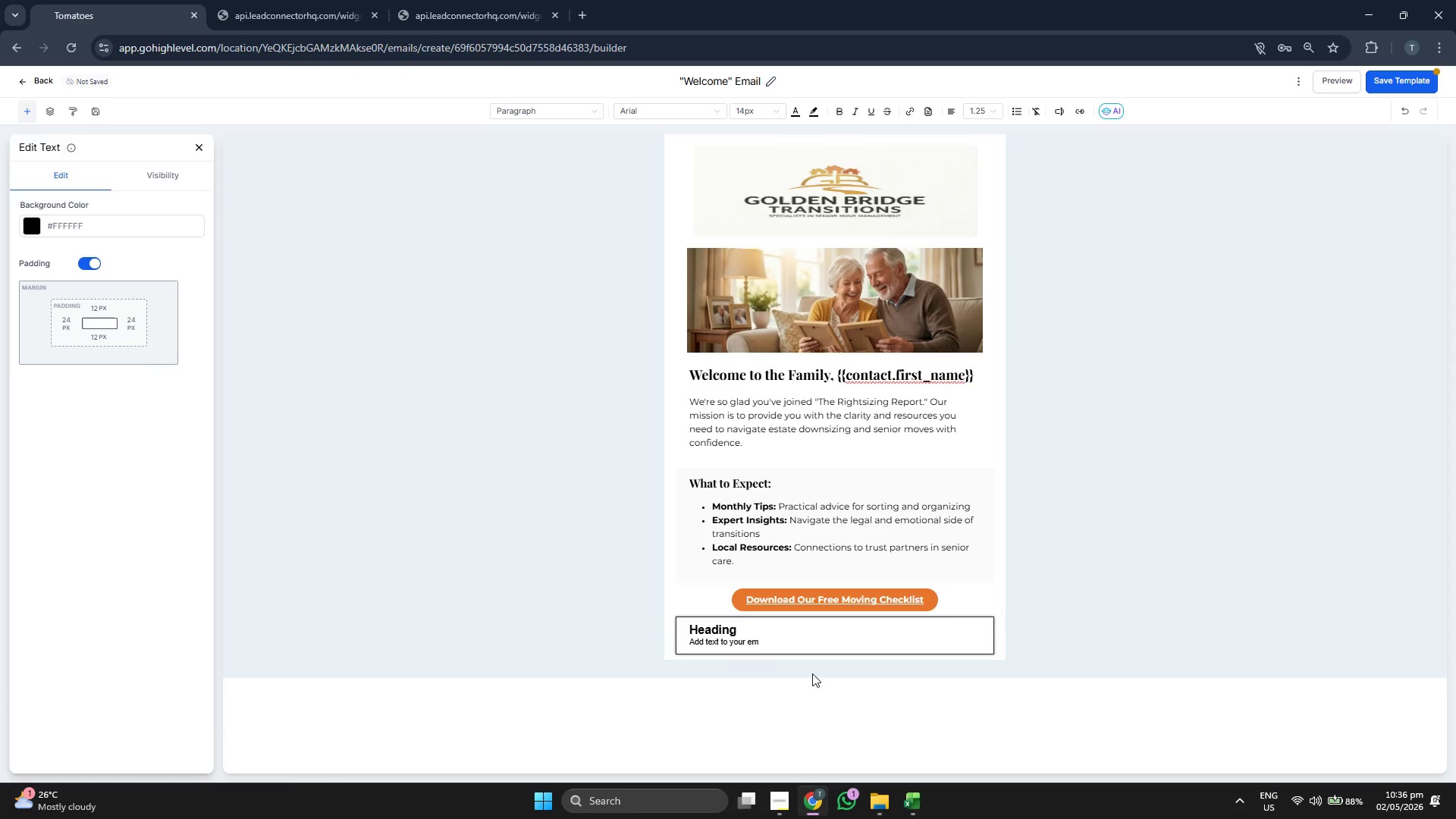 
key(Backspace)
 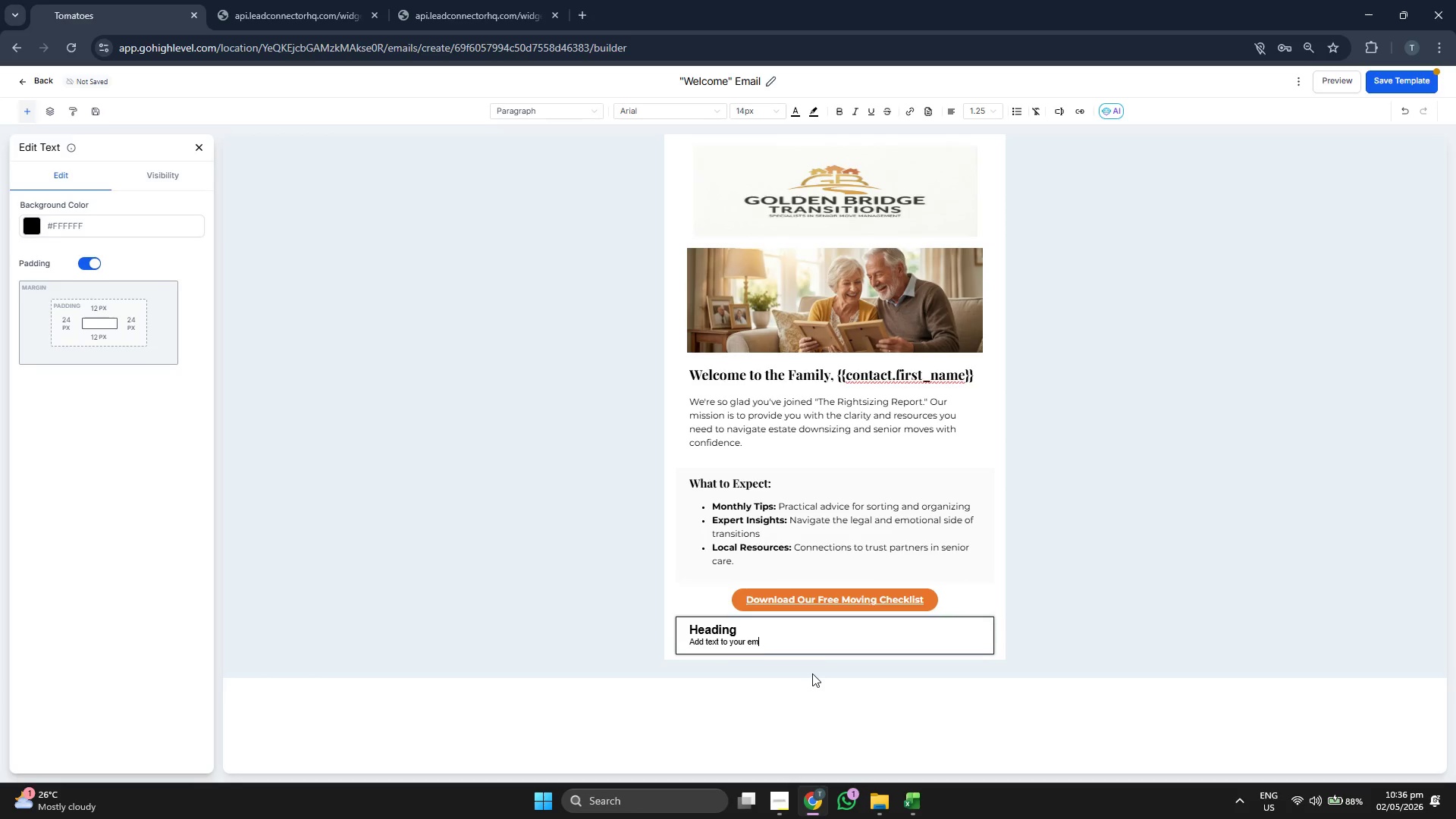 
key(Backspace)
 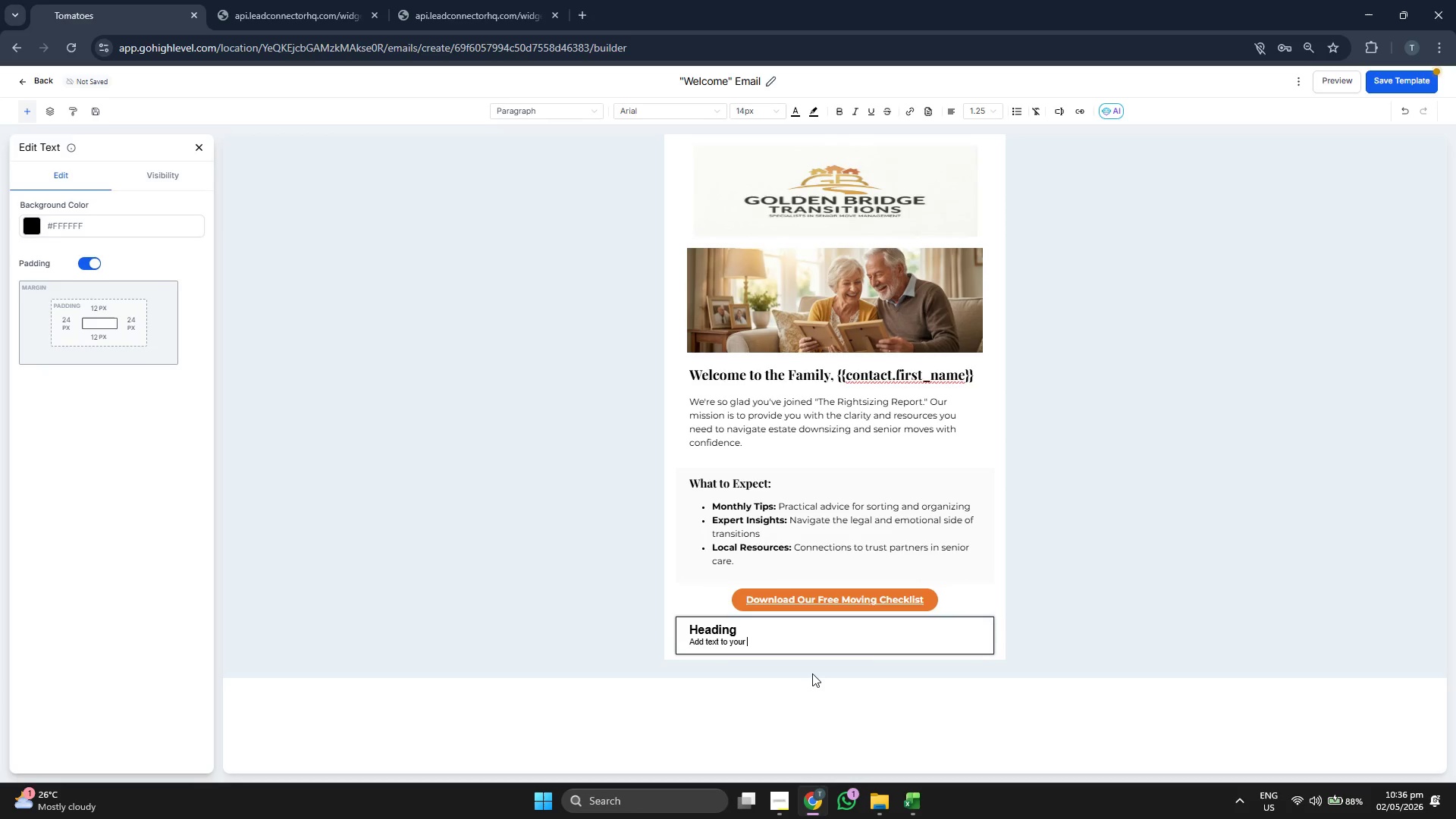 
key(Backspace)
 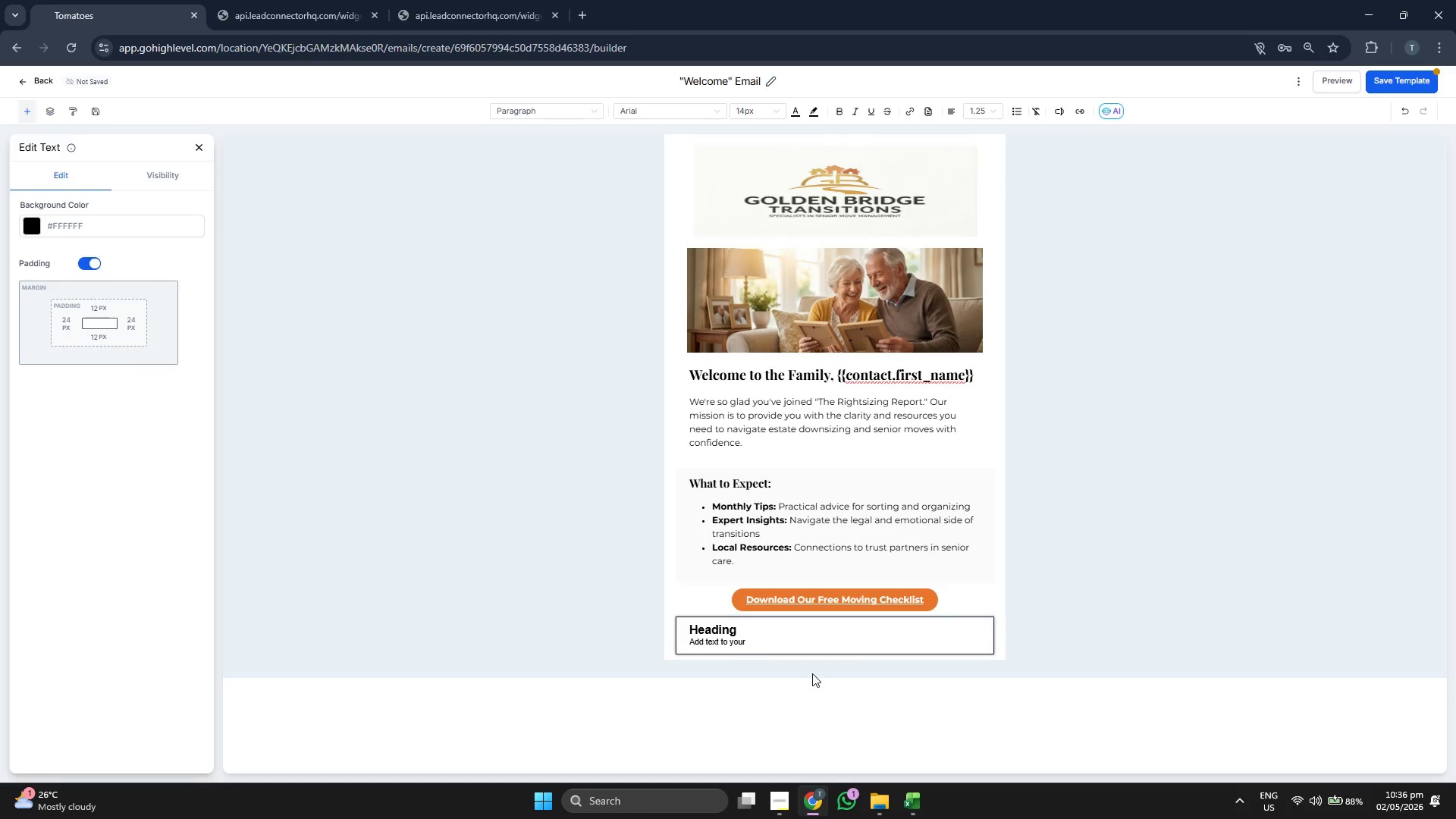 
key(Backspace)
 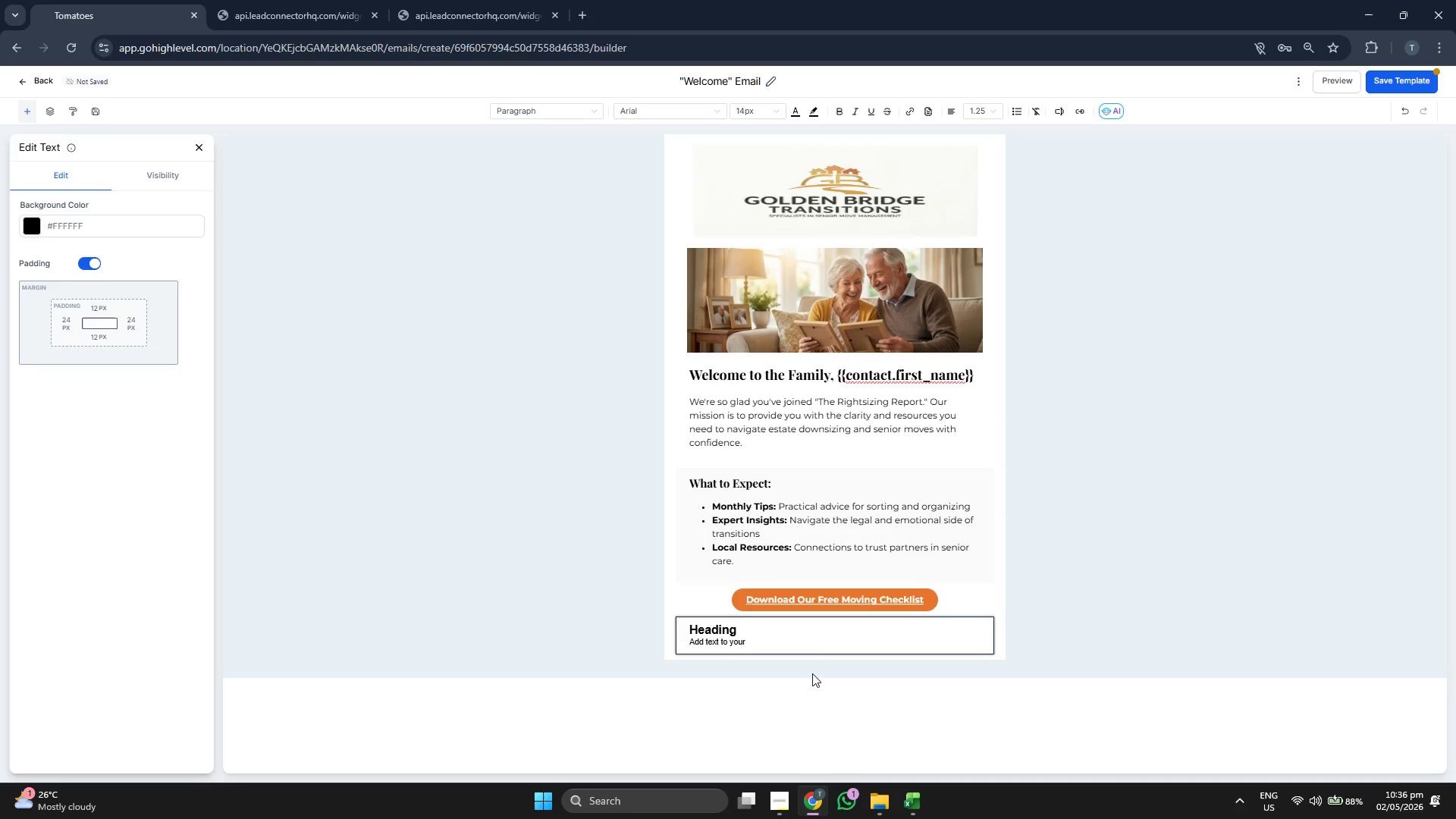 
key(Backspace)
 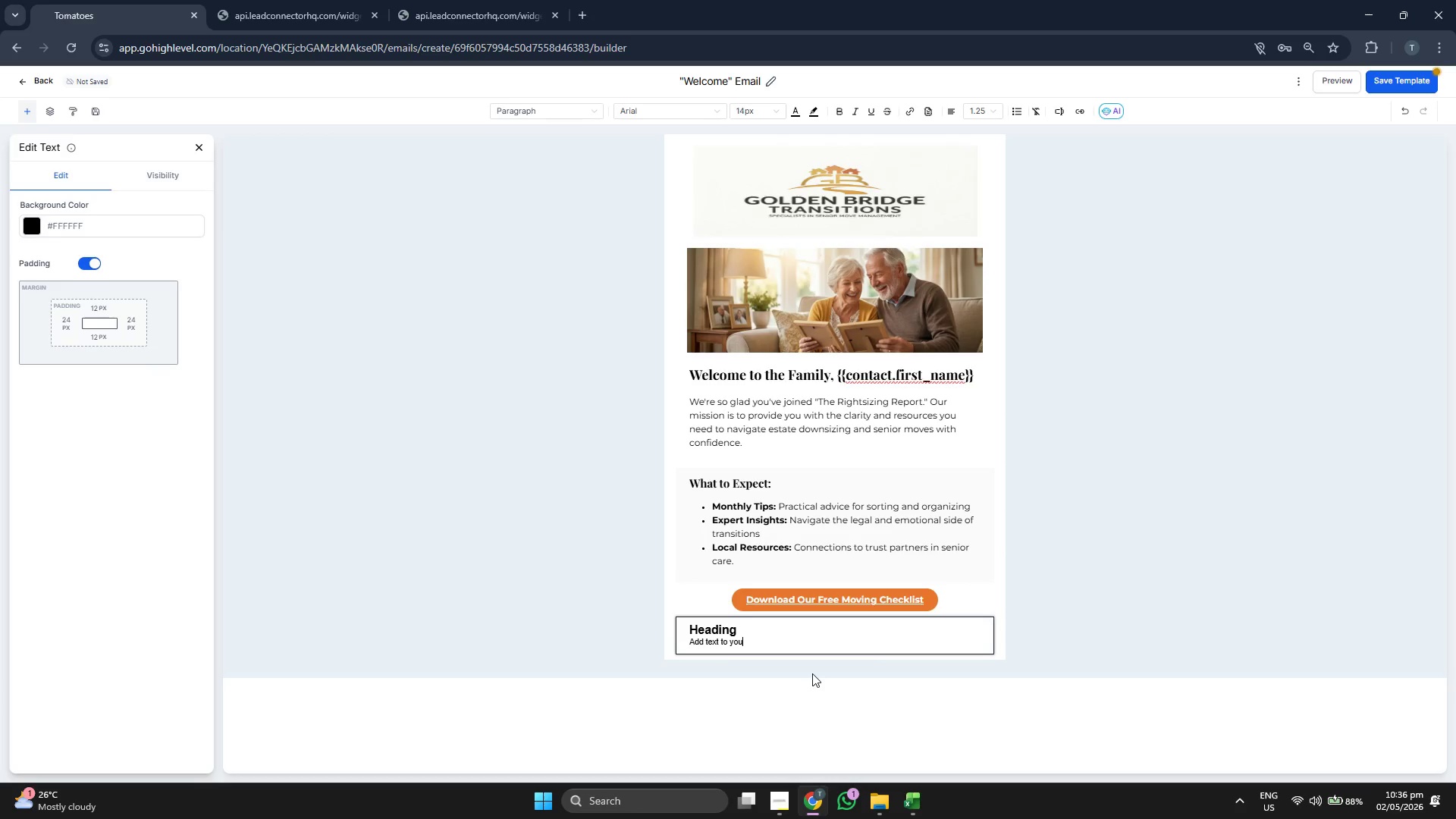 
key(Backspace)
 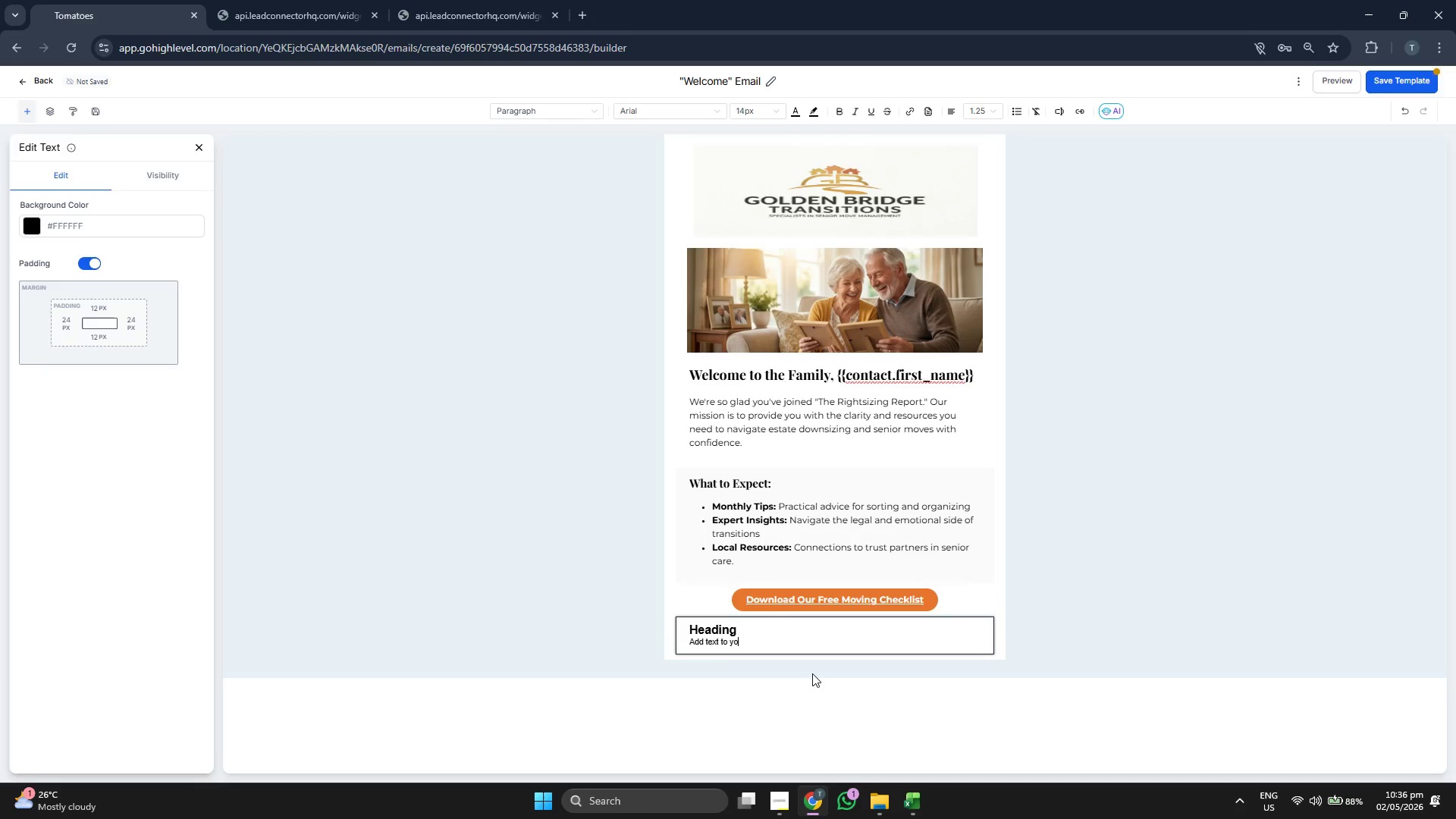 
key(Backspace)
 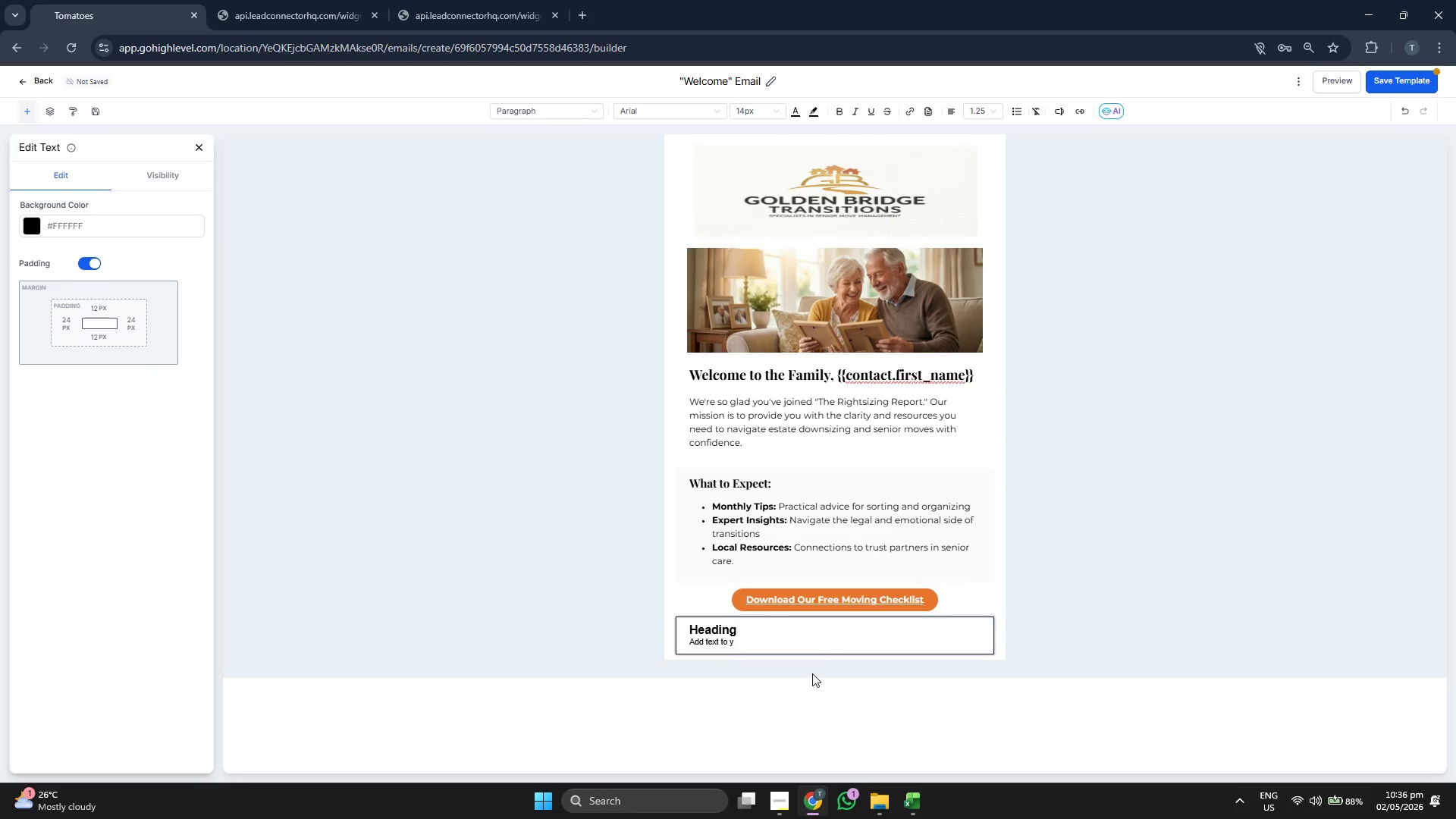 
key(Backspace)
 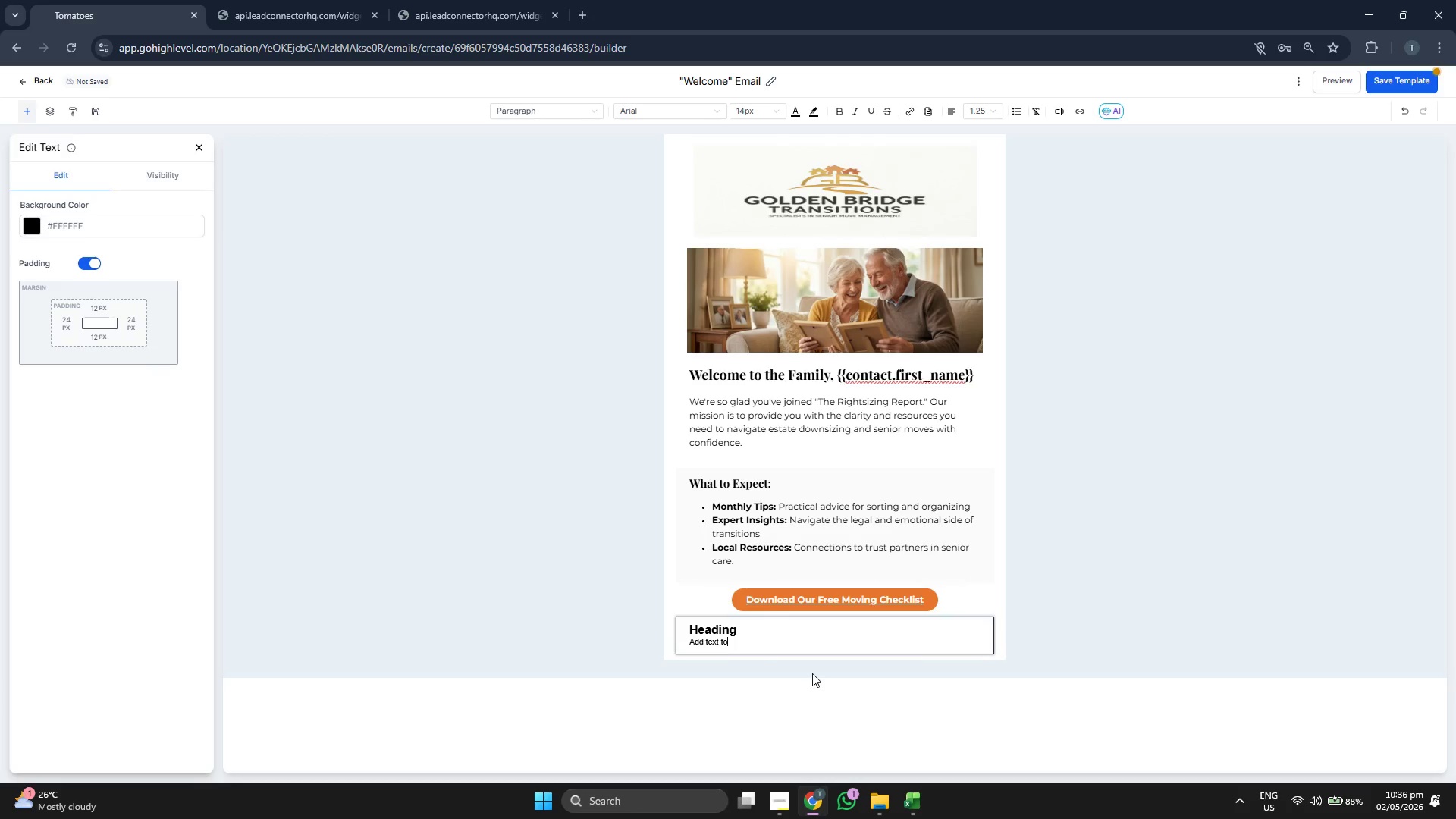 
key(Backspace)
 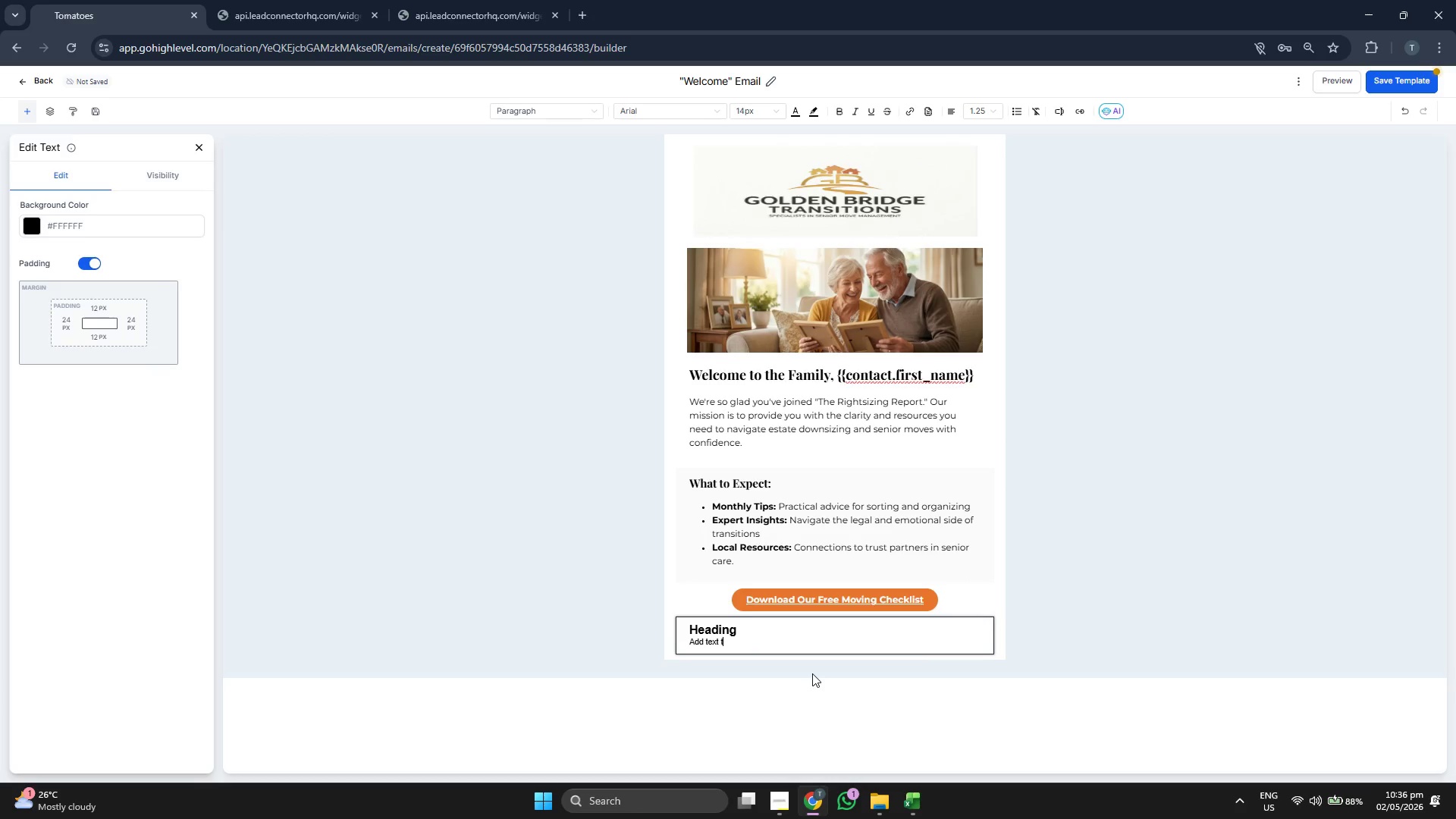 
key(Backspace)
 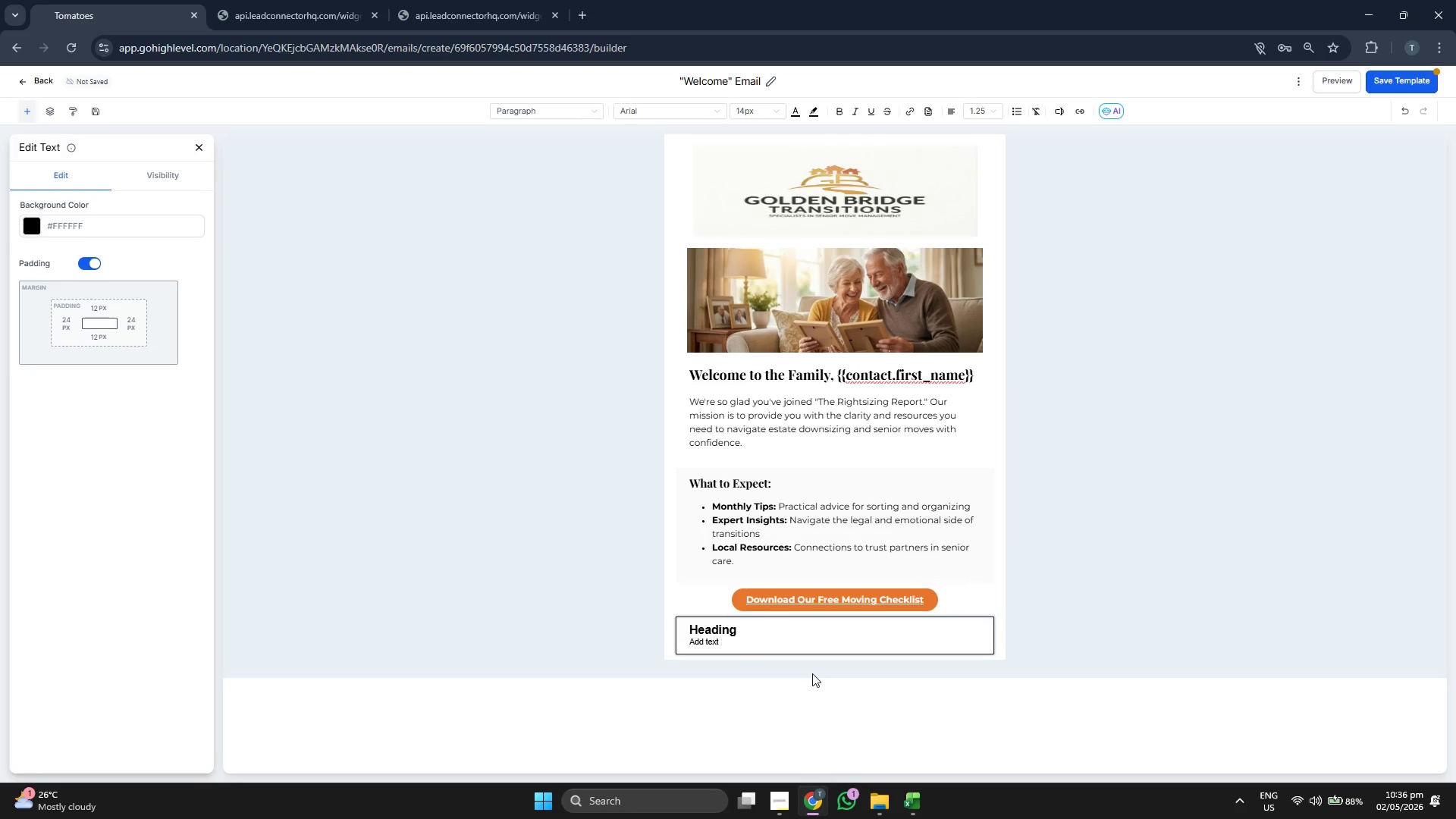 
key(Backspace)
 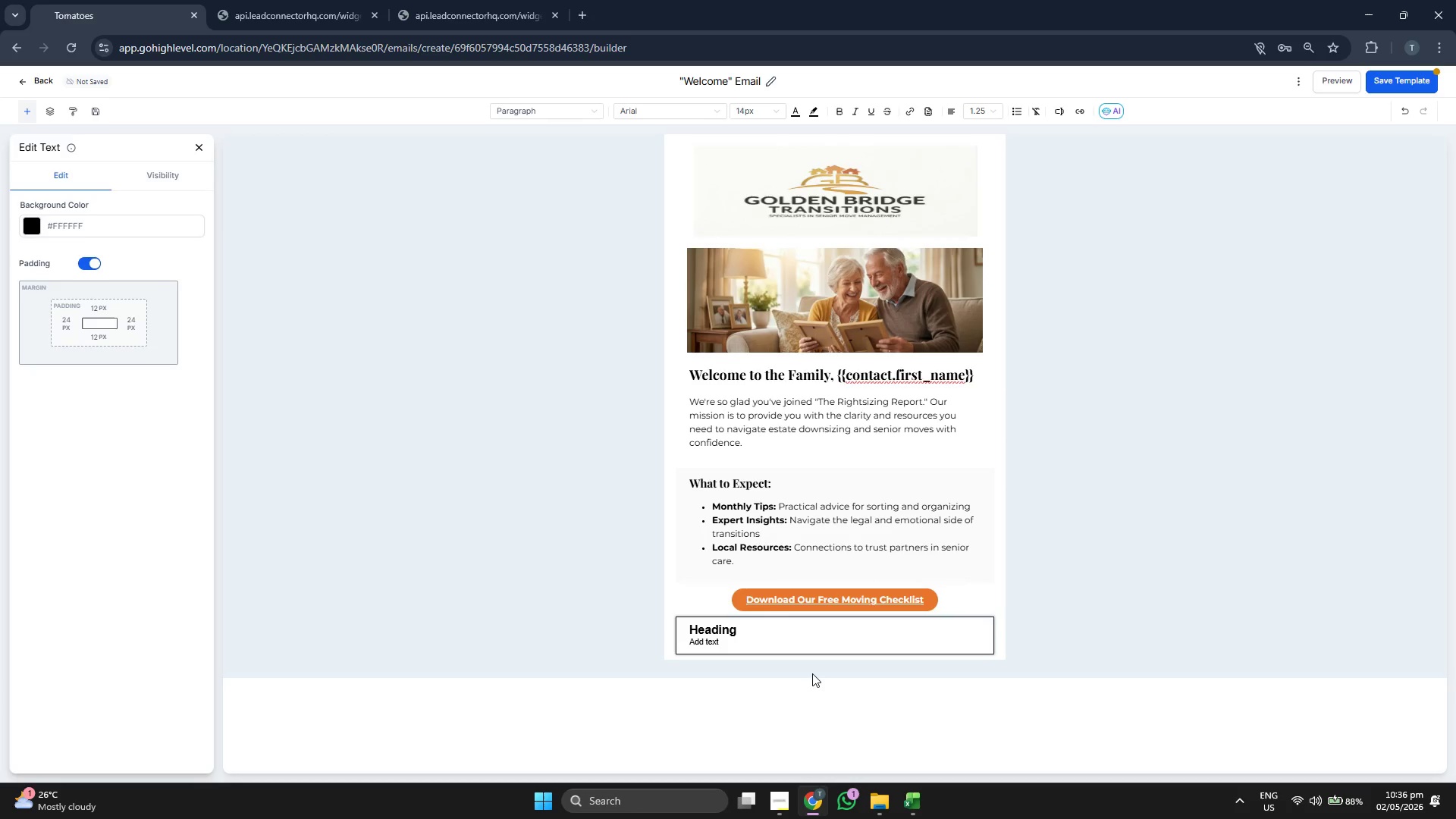 
key(Backspace)
 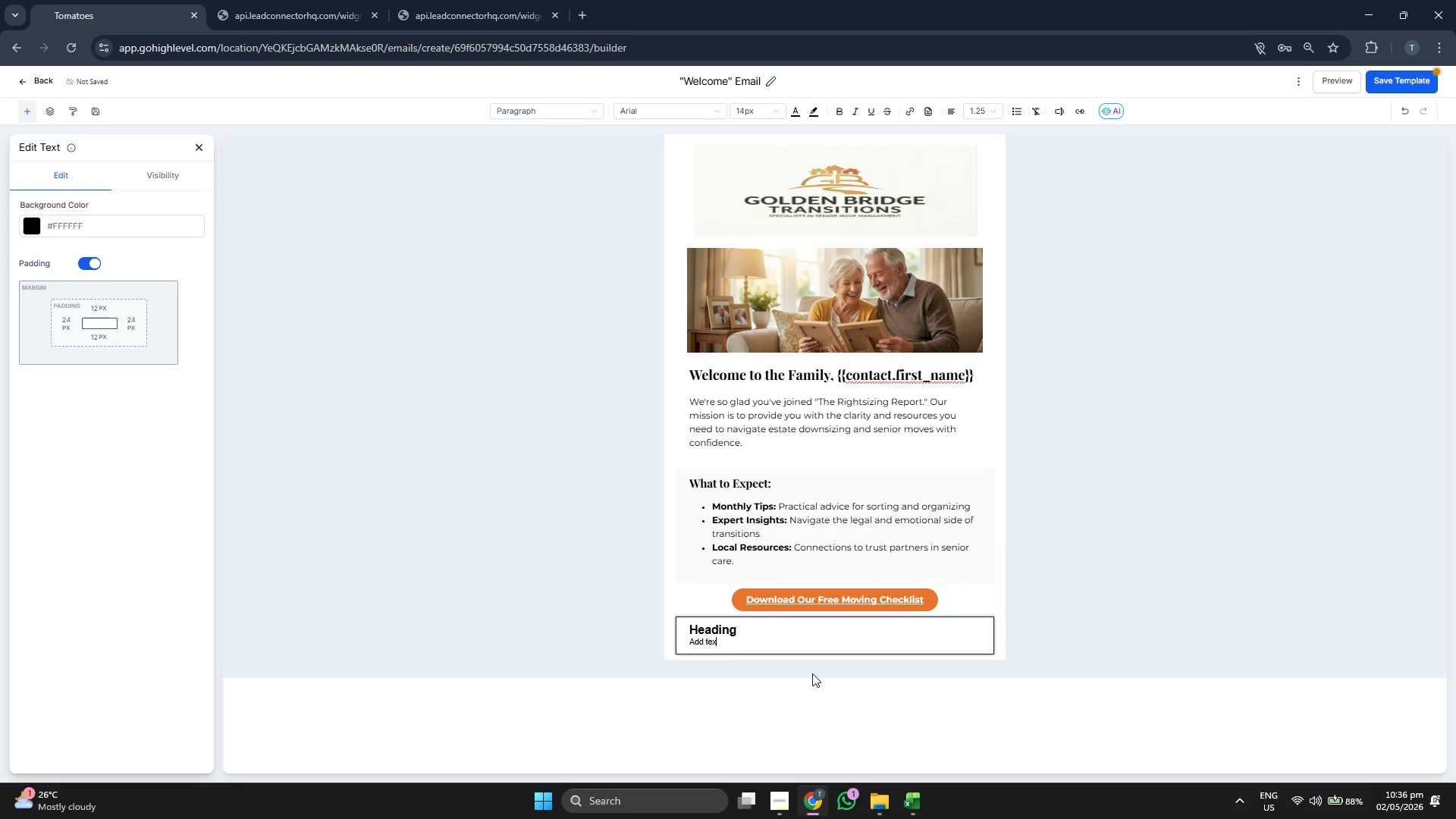 
key(Backspace)
 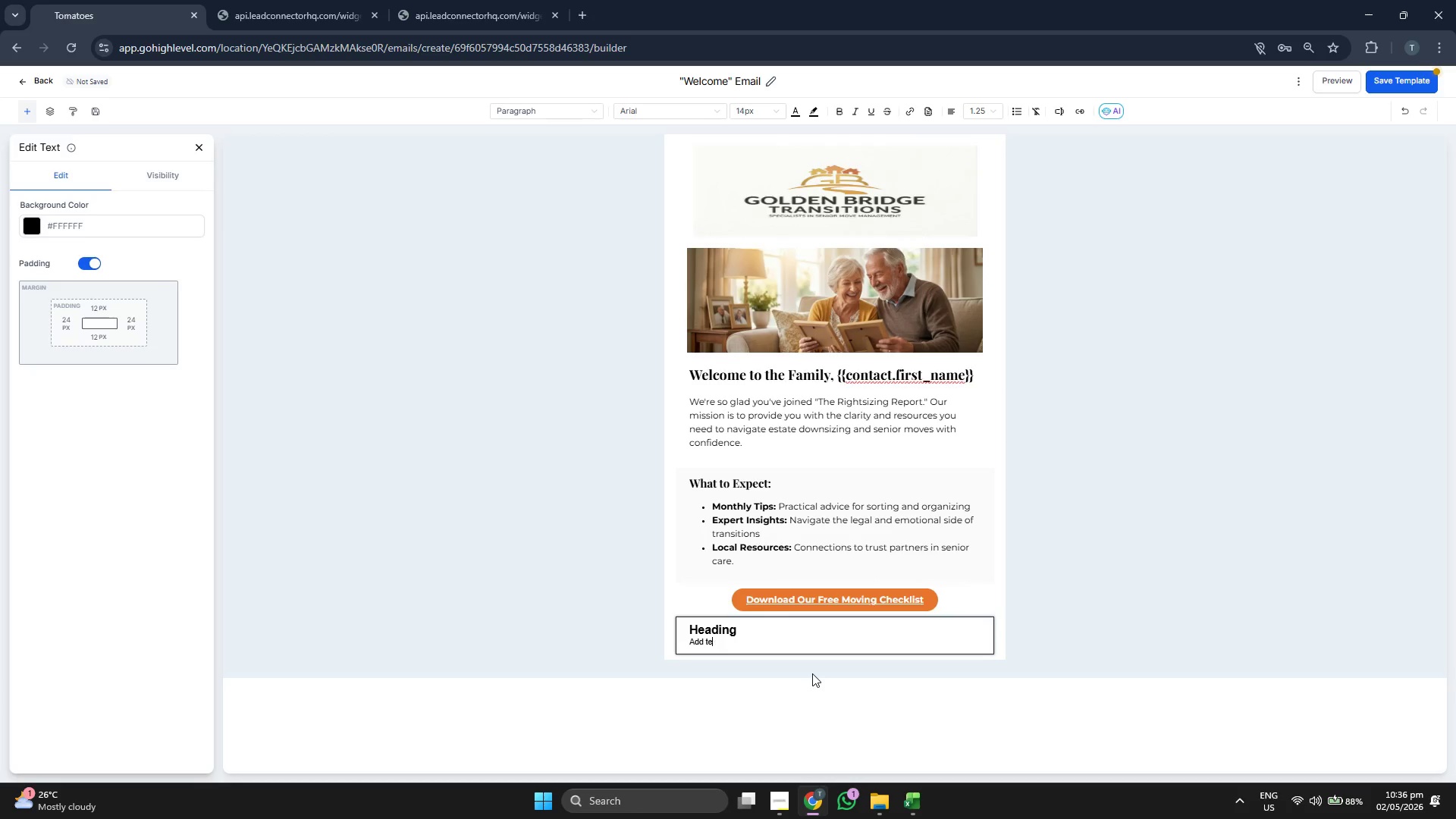 
key(Backspace)
 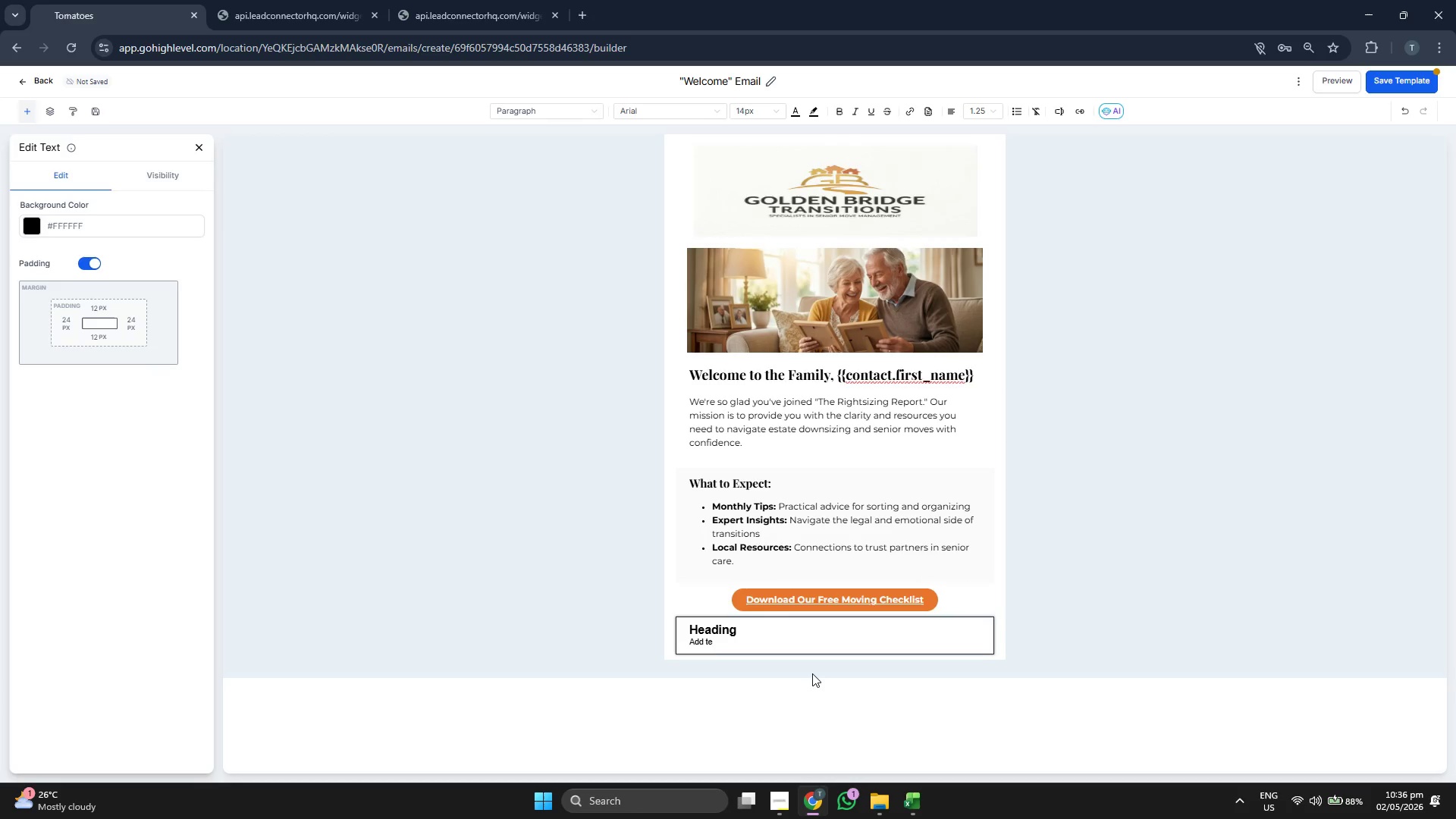 
key(Backspace)
 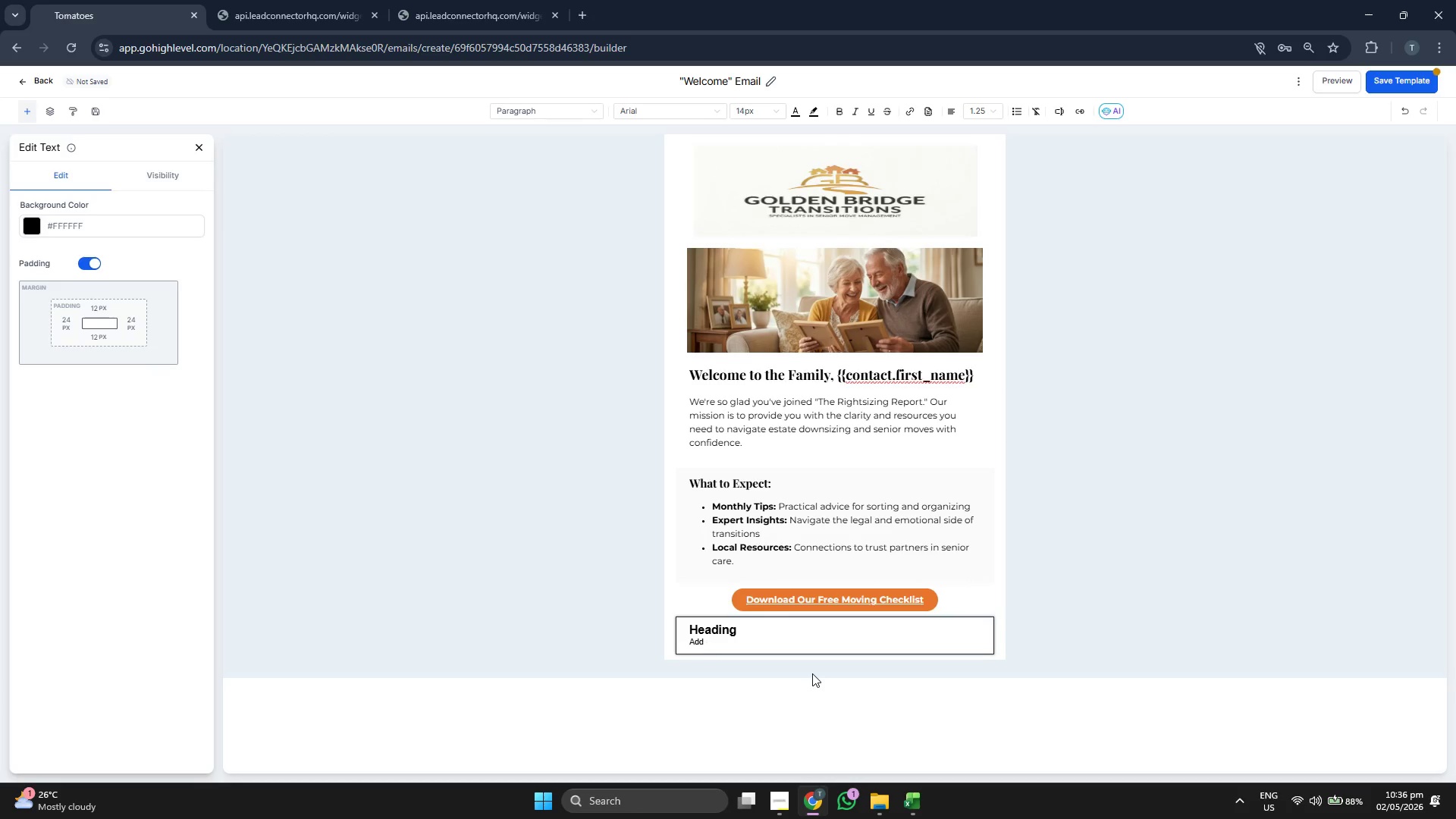 
key(Backspace)
 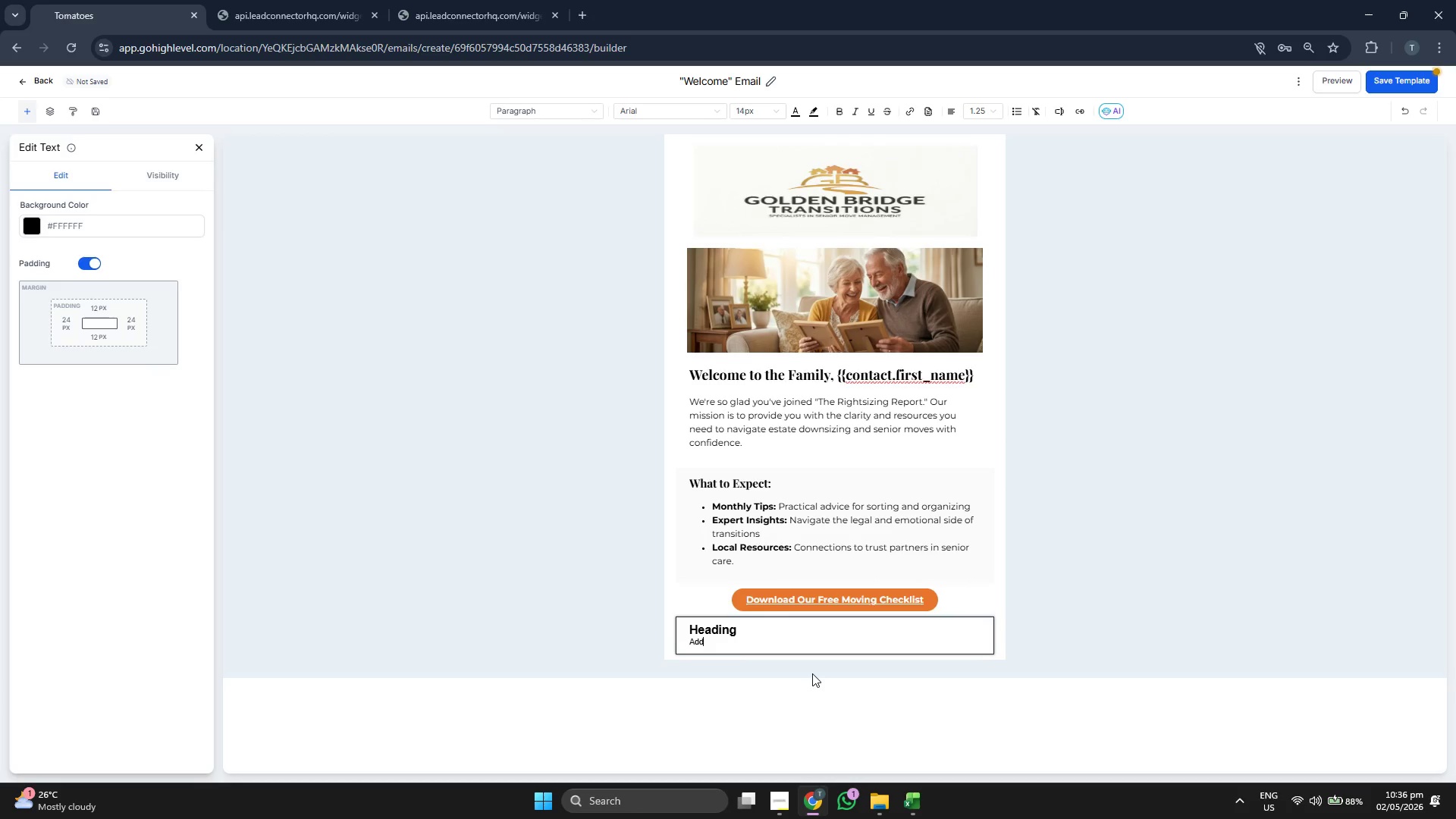 
key(Backspace)
 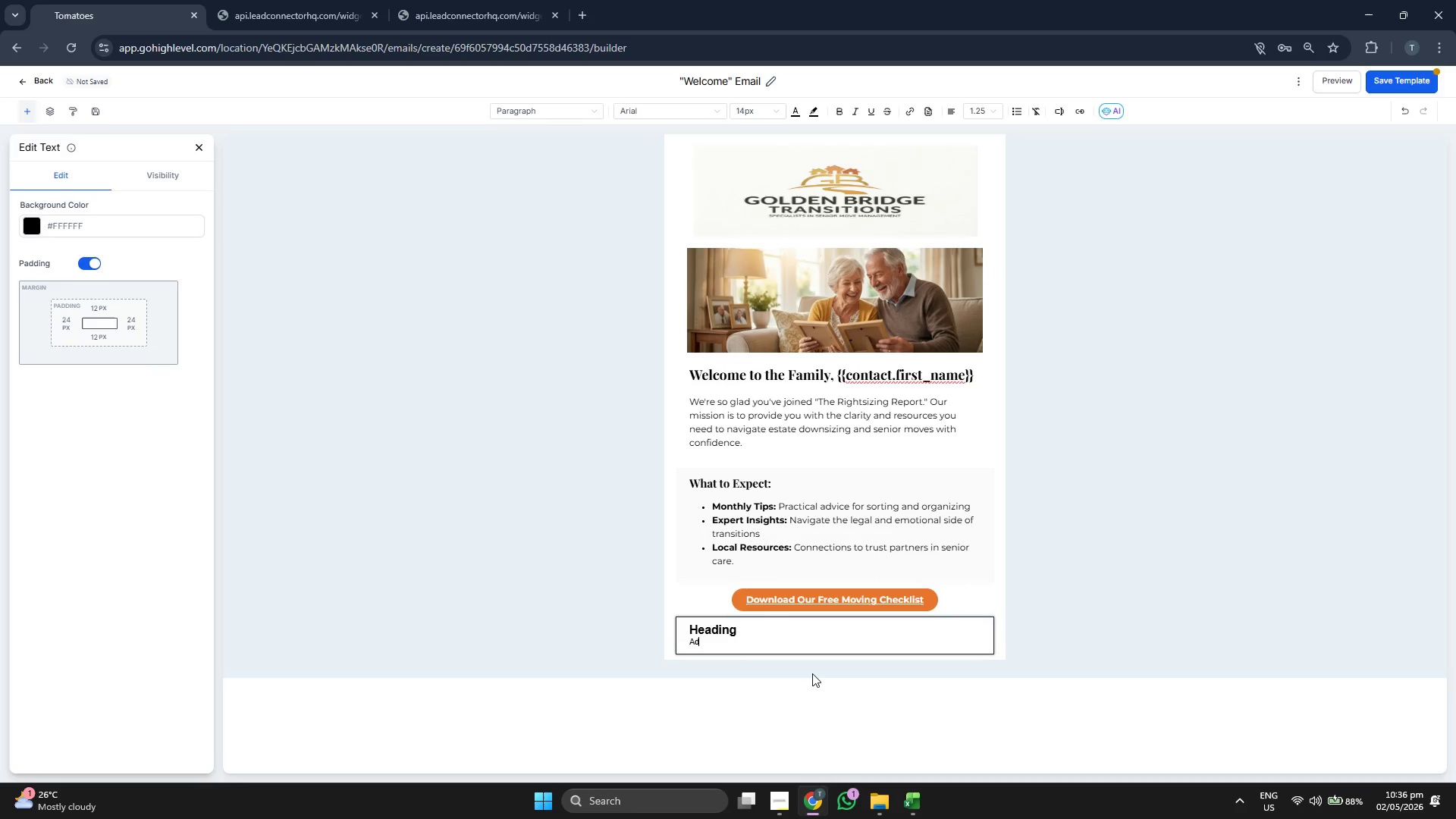 
key(Backspace)
 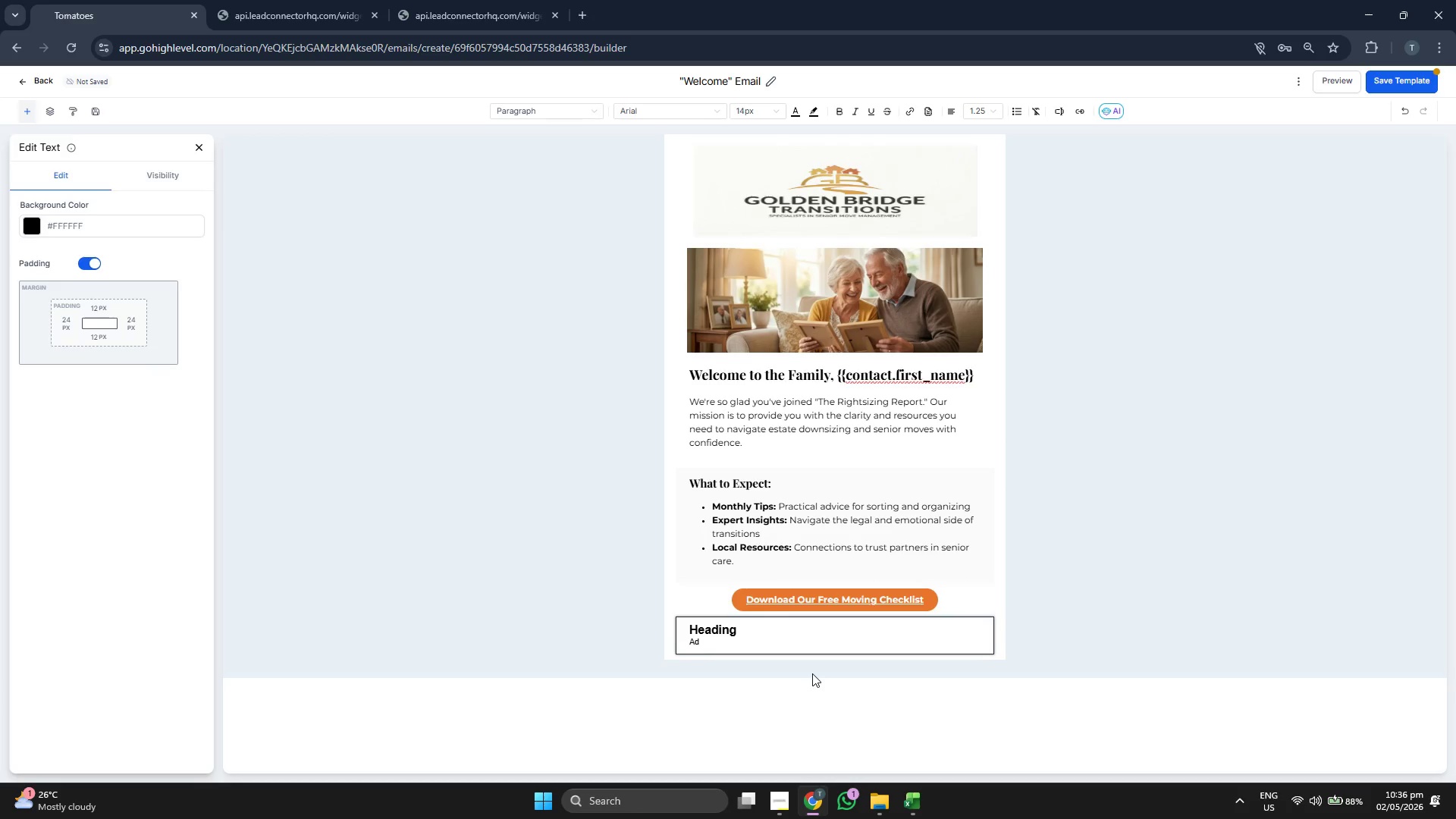 
key(Backspace)
 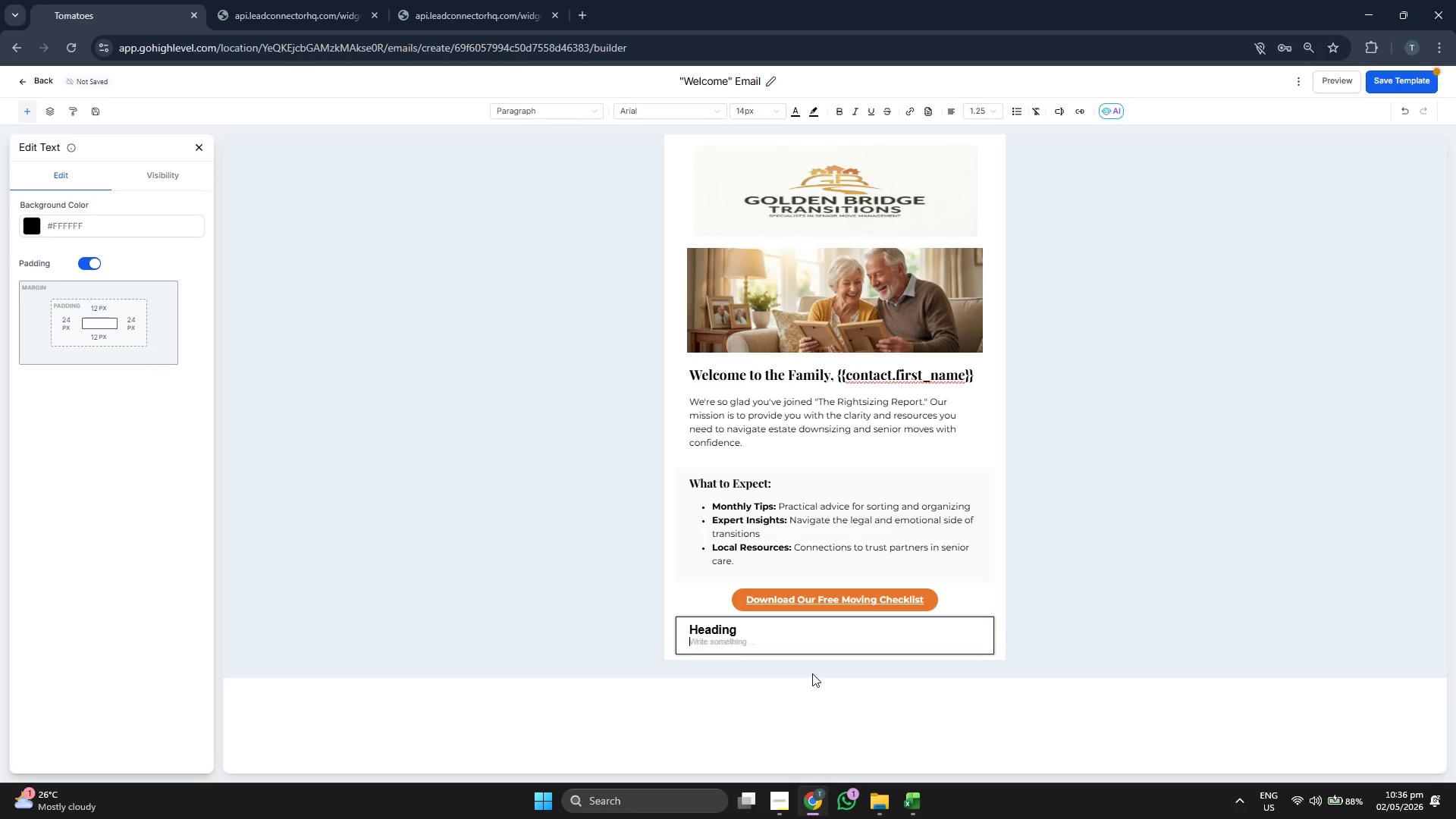 
key(Backspace)
 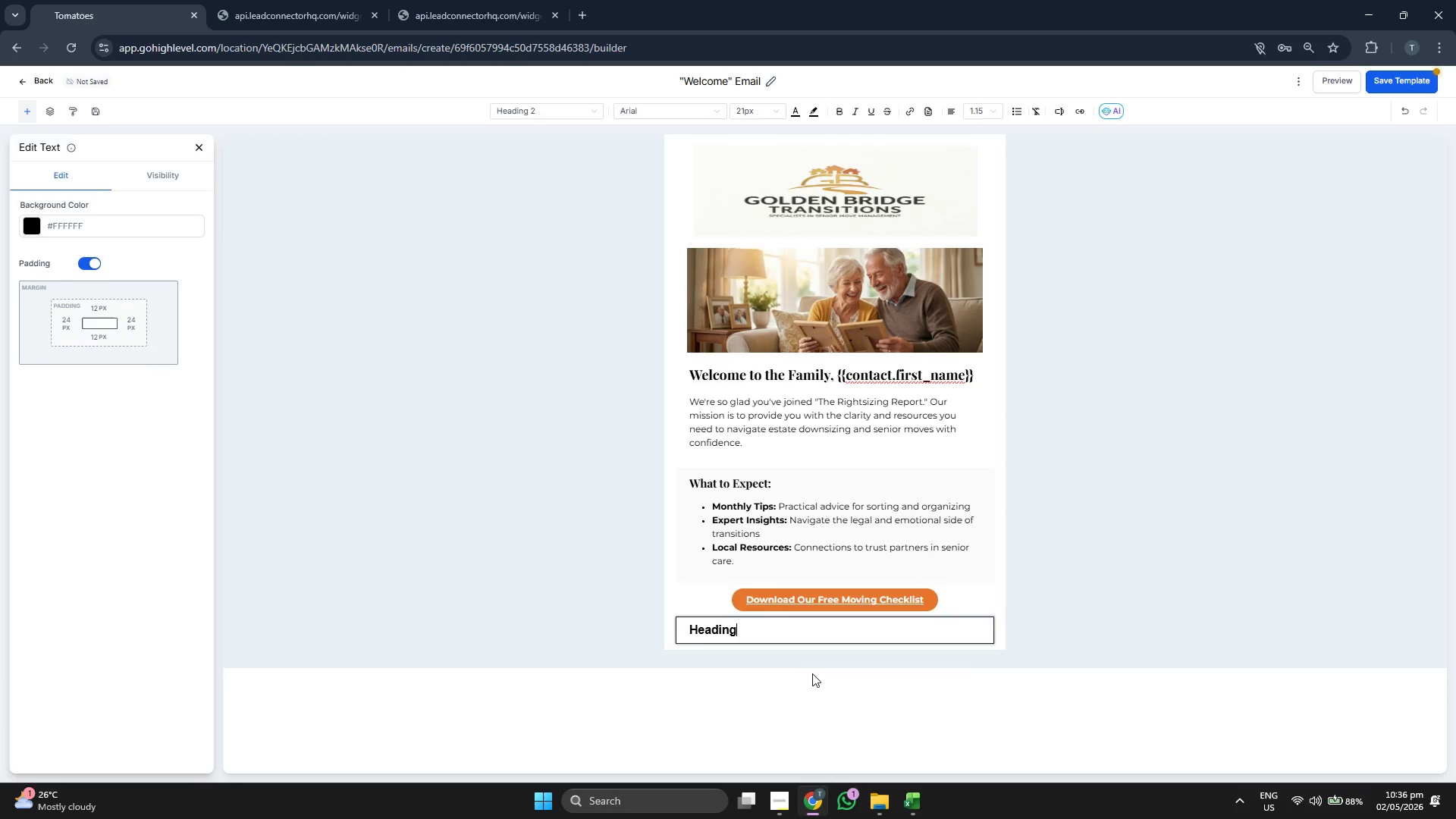 
key(Backspace)
 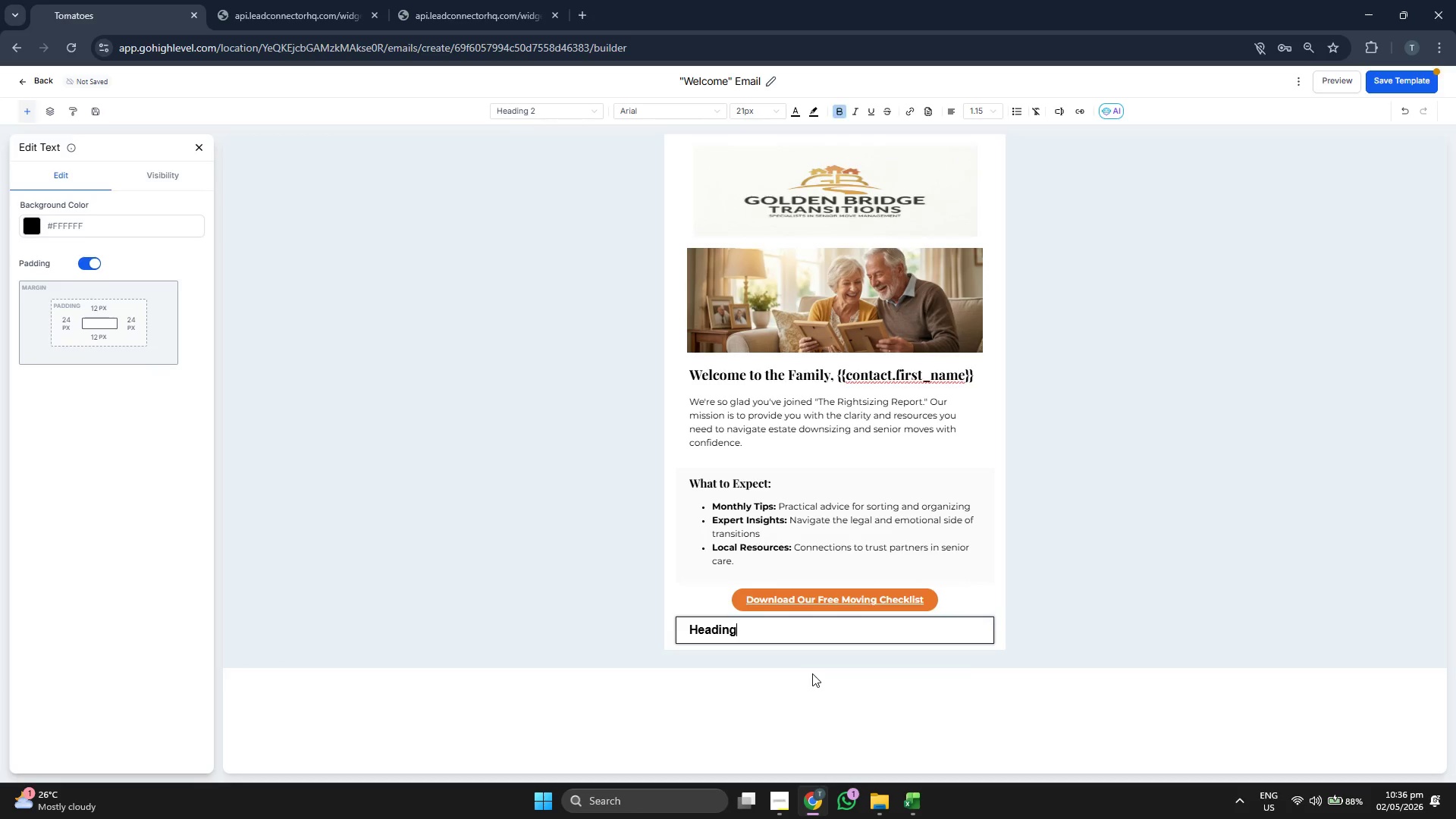 
key(Backspace)
 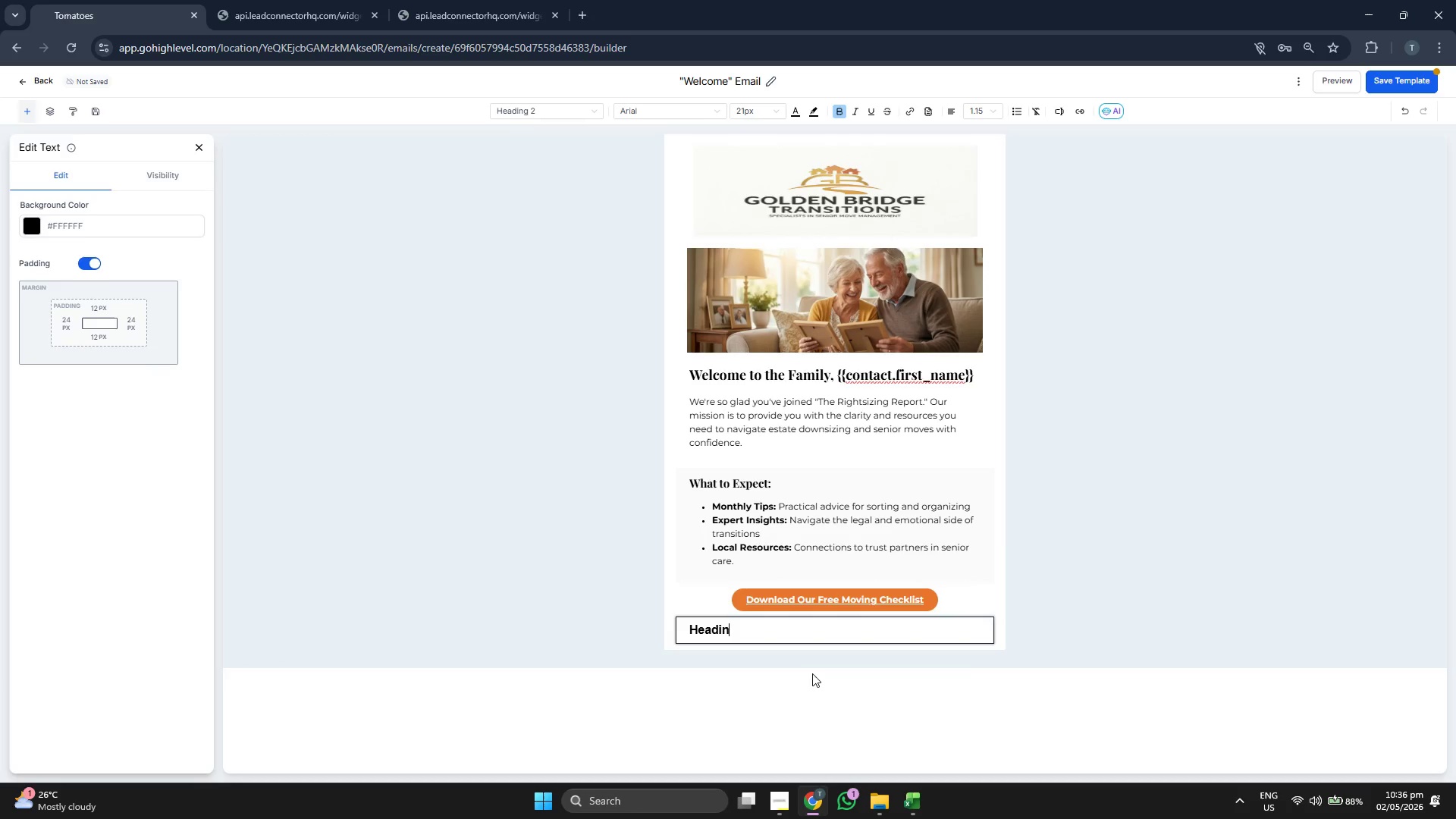 
key(Backspace)
 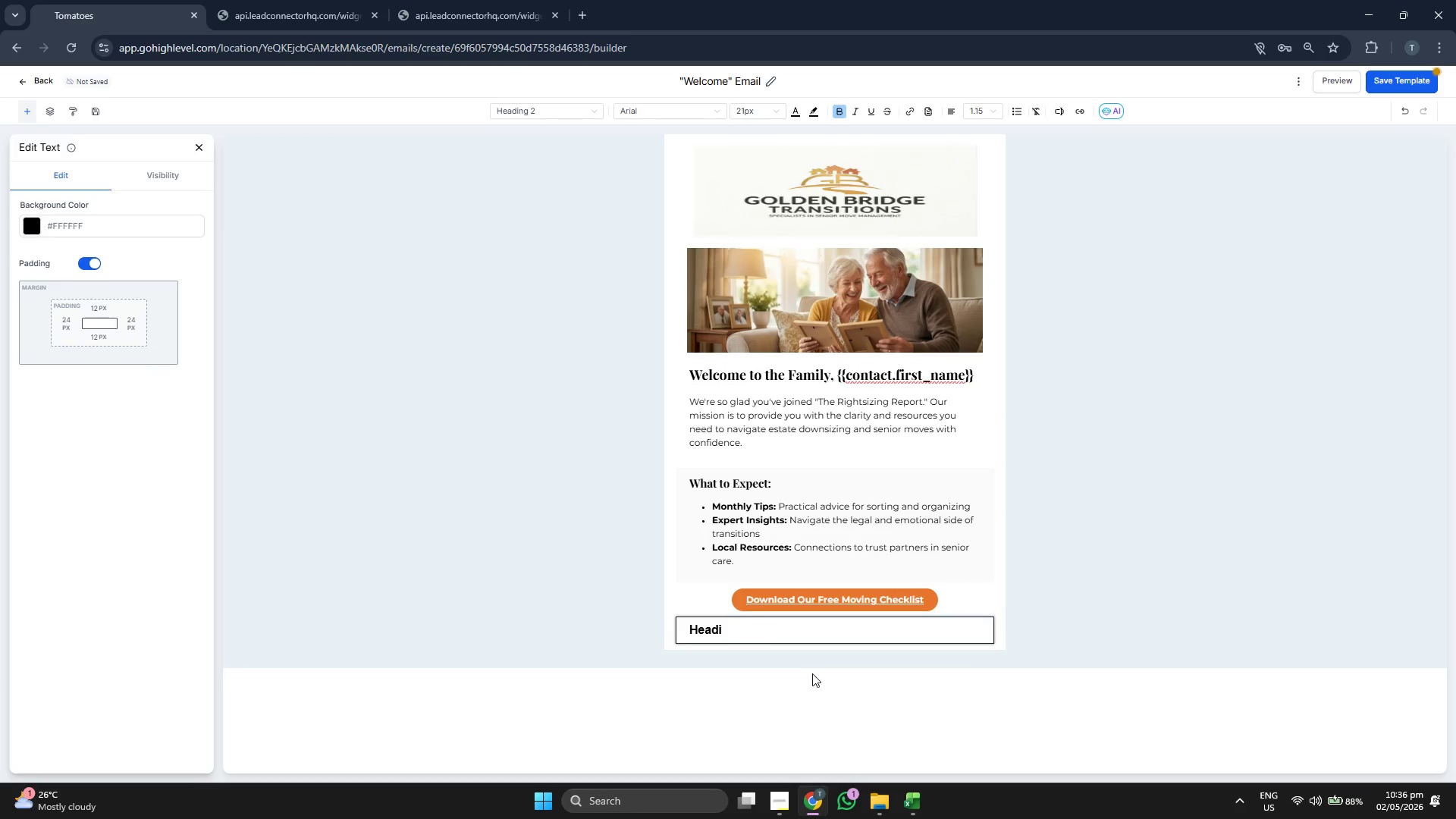 
key(Backspace)
 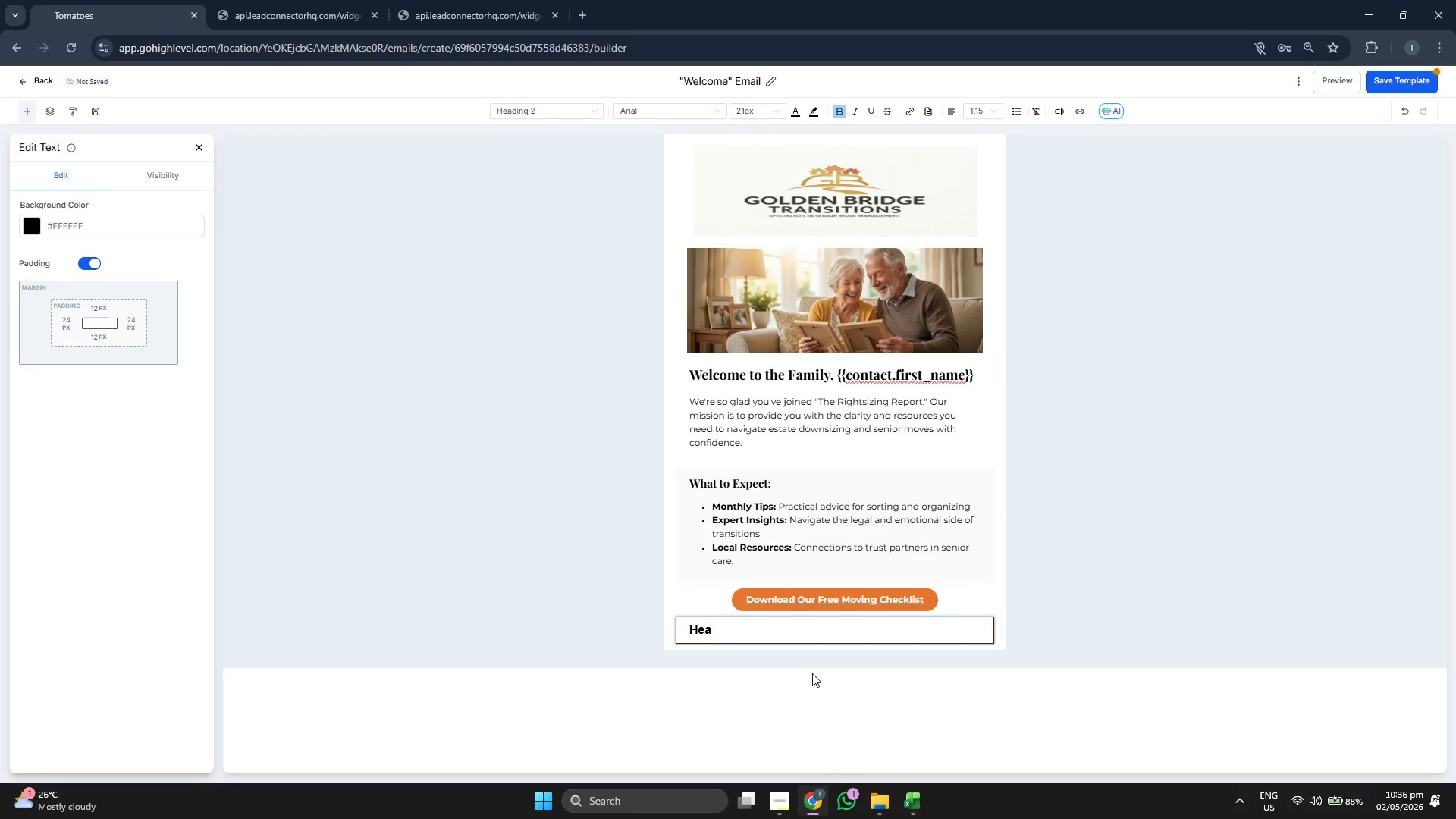 
key(Backspace)
 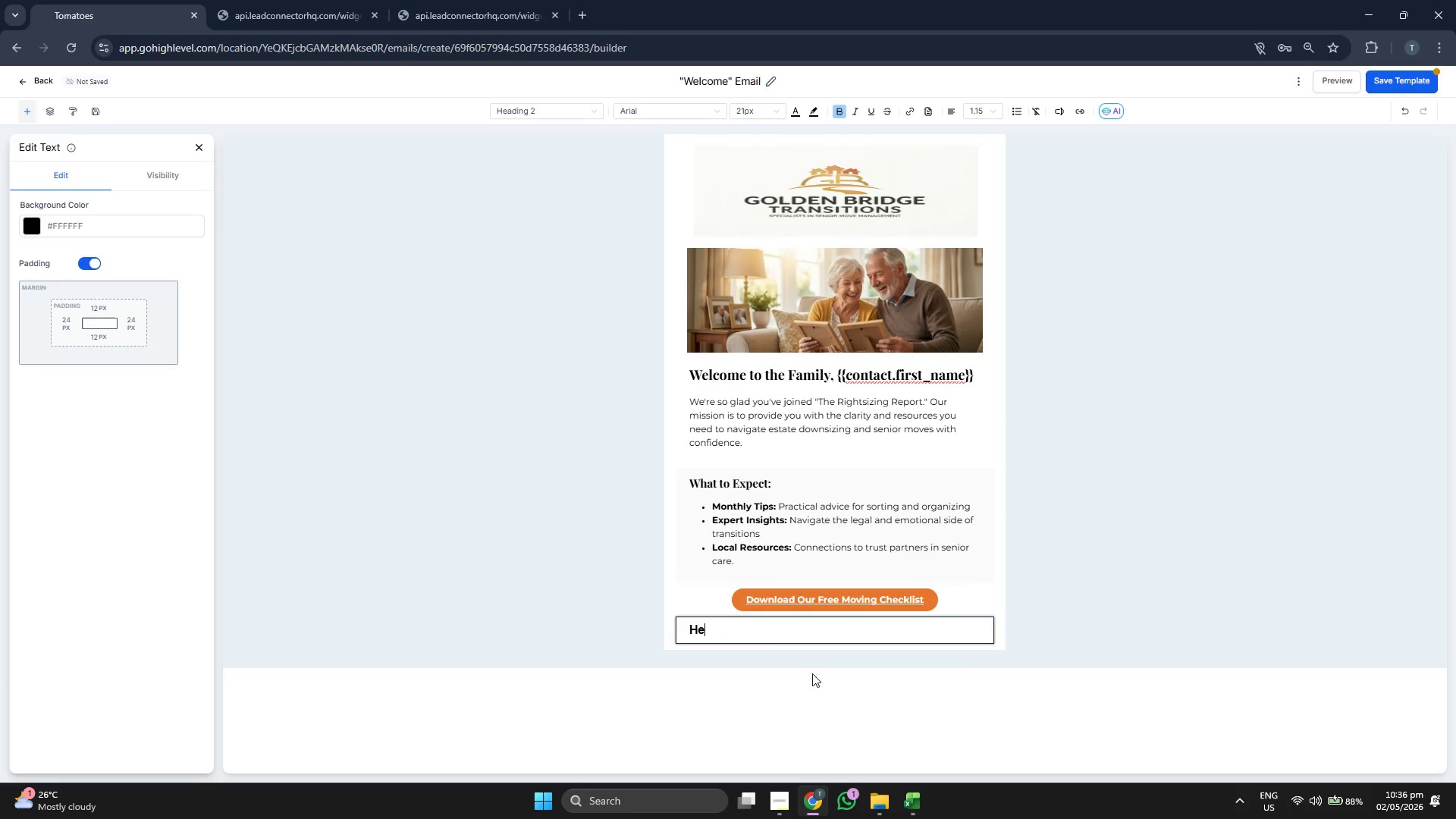 
key(Backspace)
 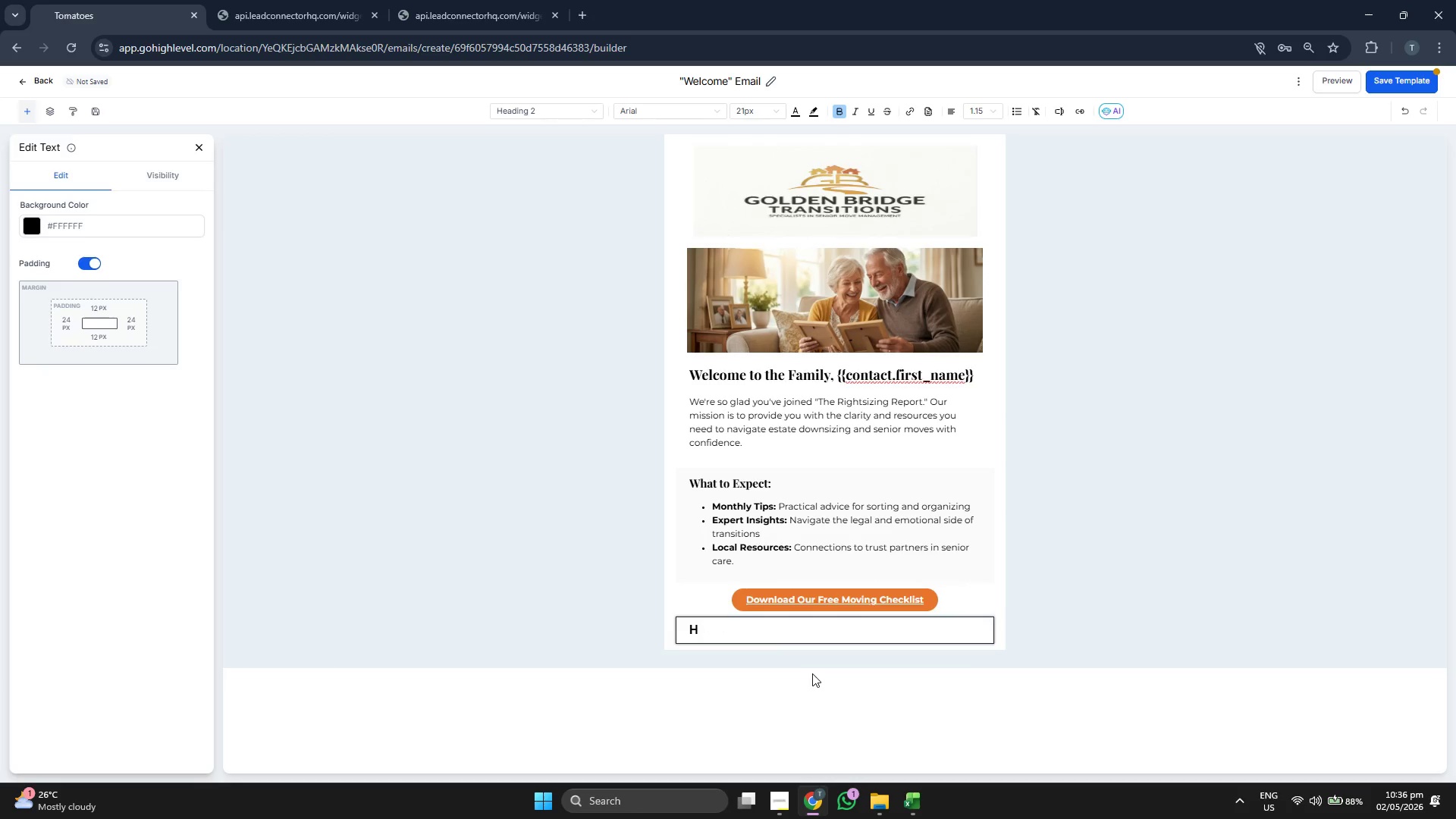 
key(Backspace)
 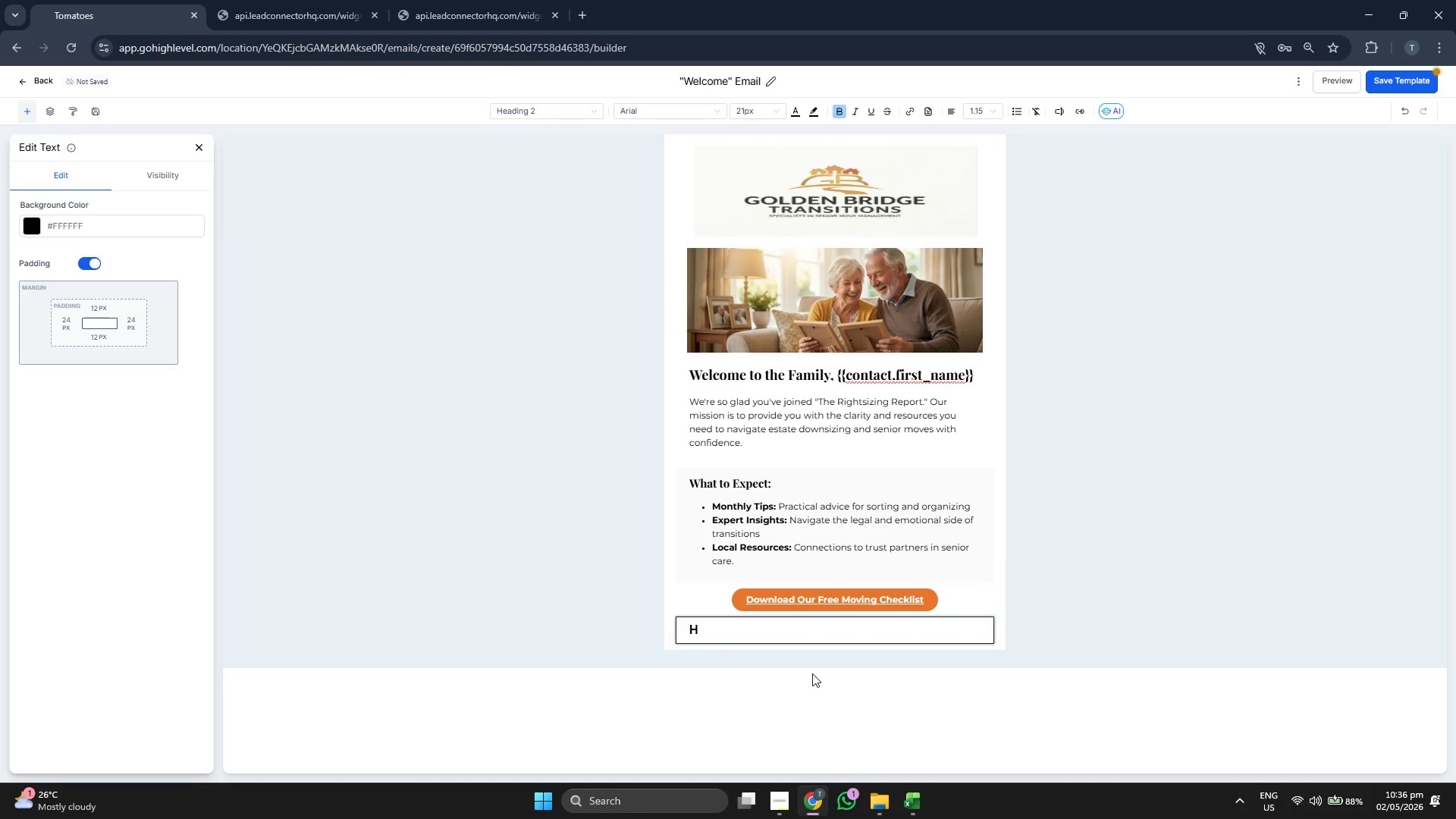 
key(Backspace)
 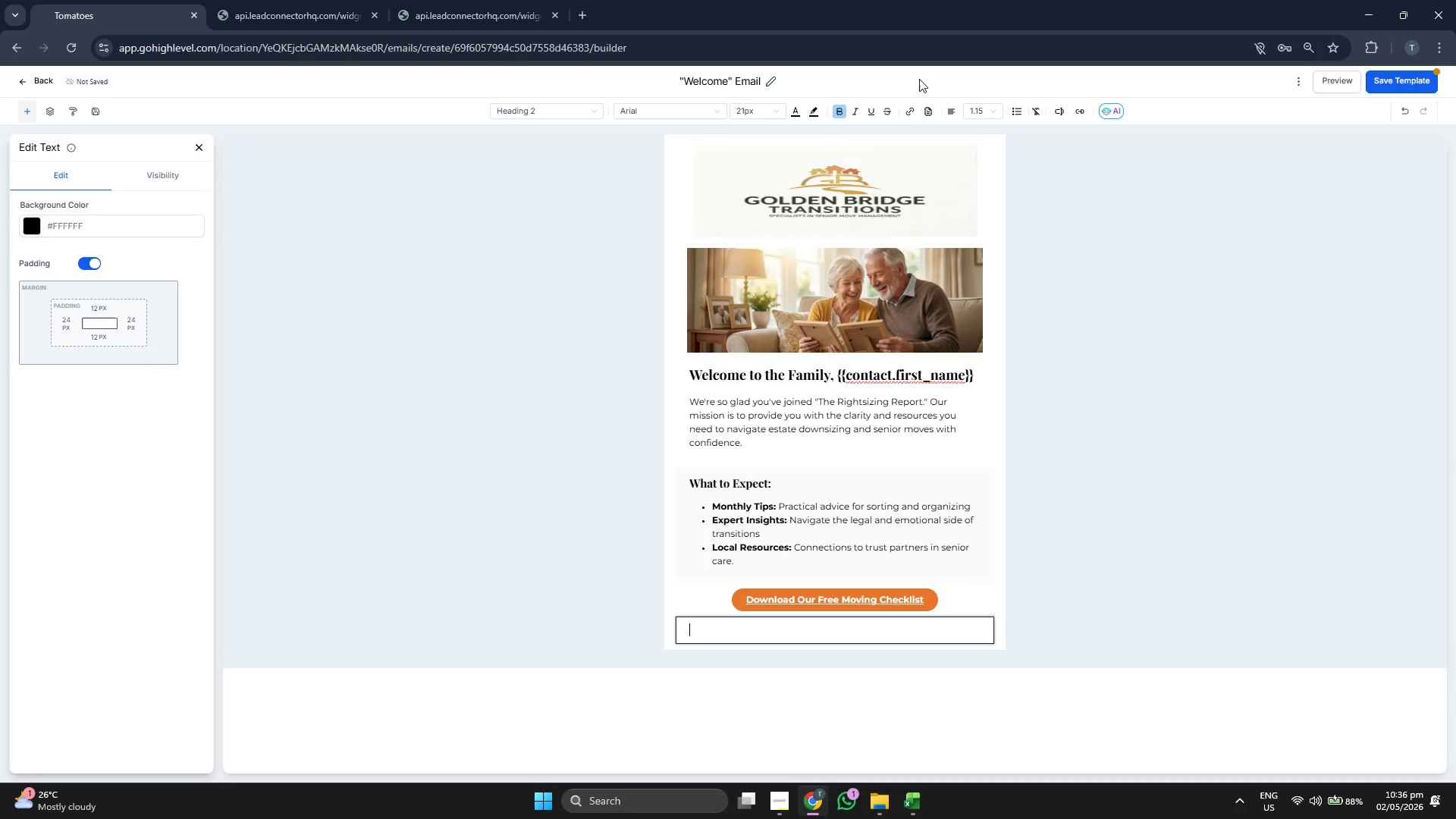 
left_click([843, 114])
 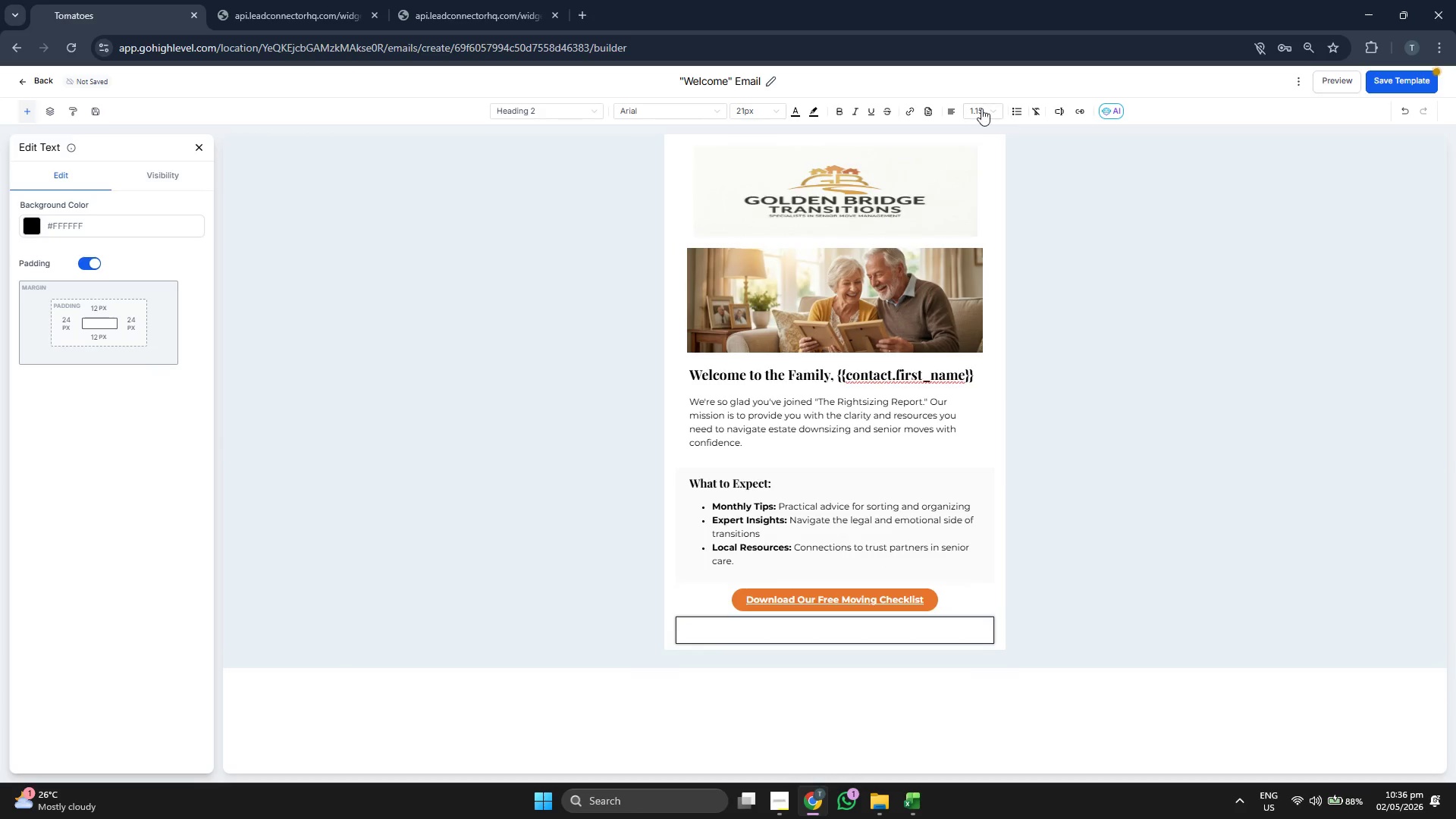 
left_click([977, 107])
 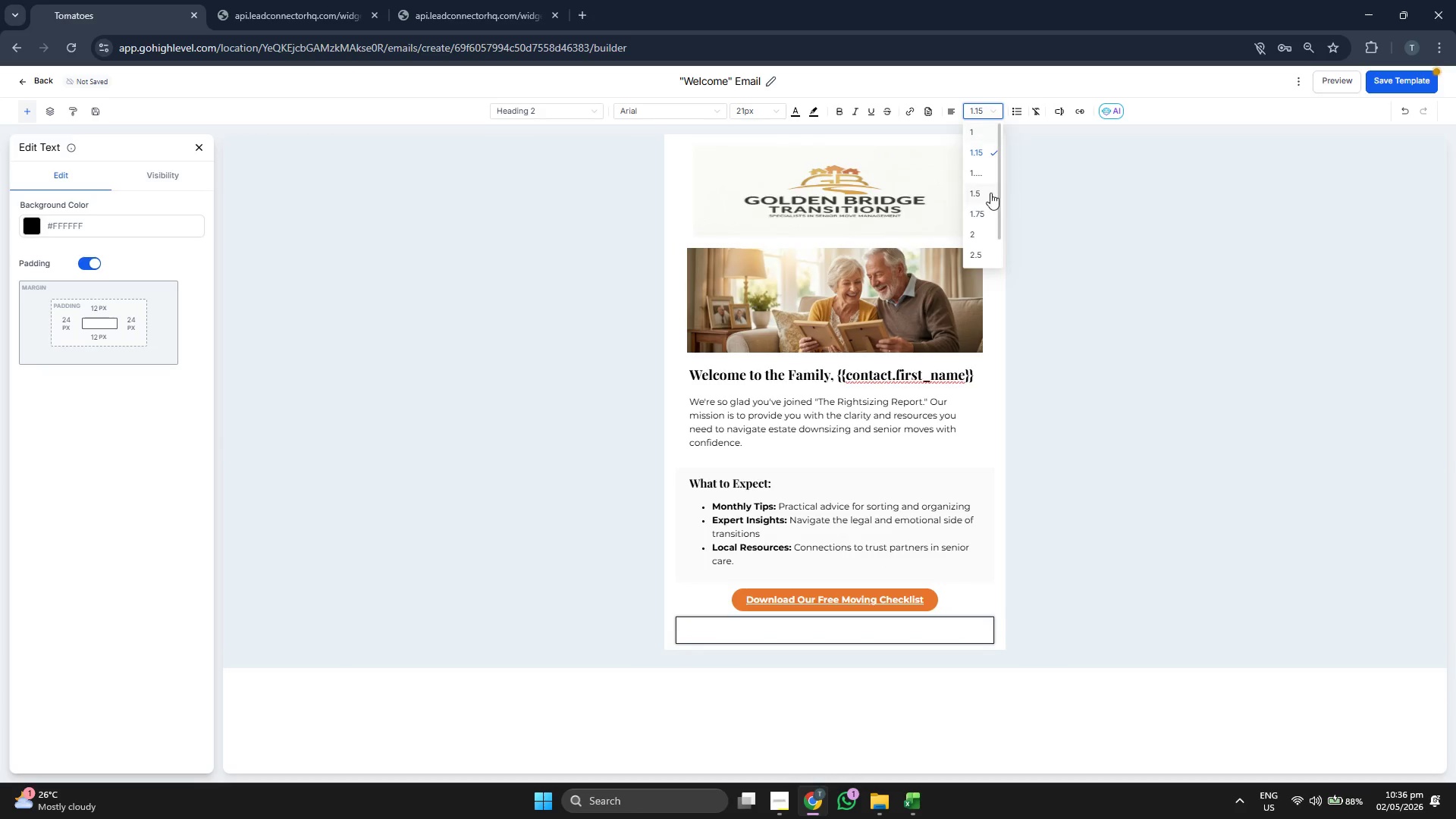 
left_click([990, 193])
 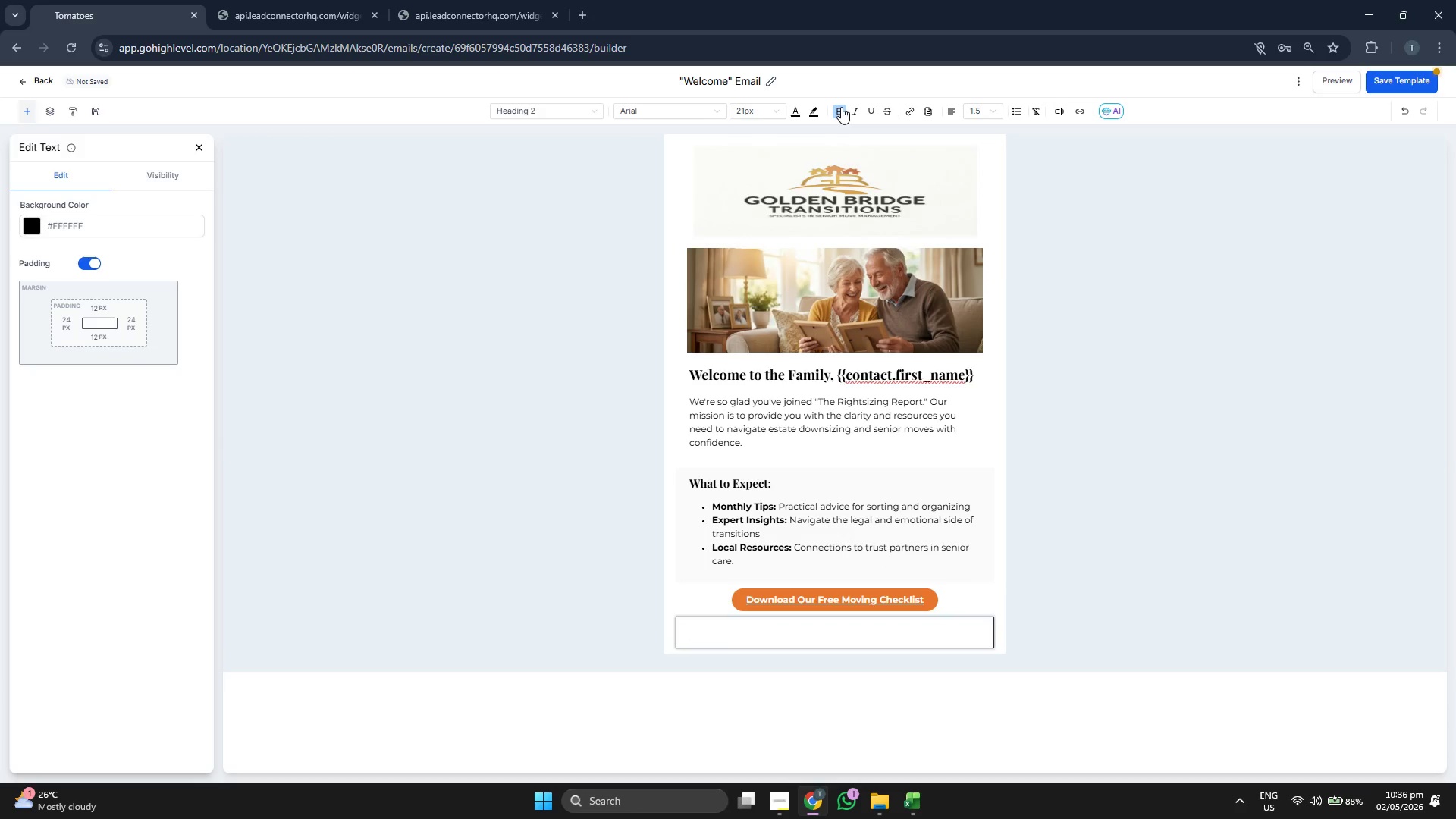 
left_click([843, 108])
 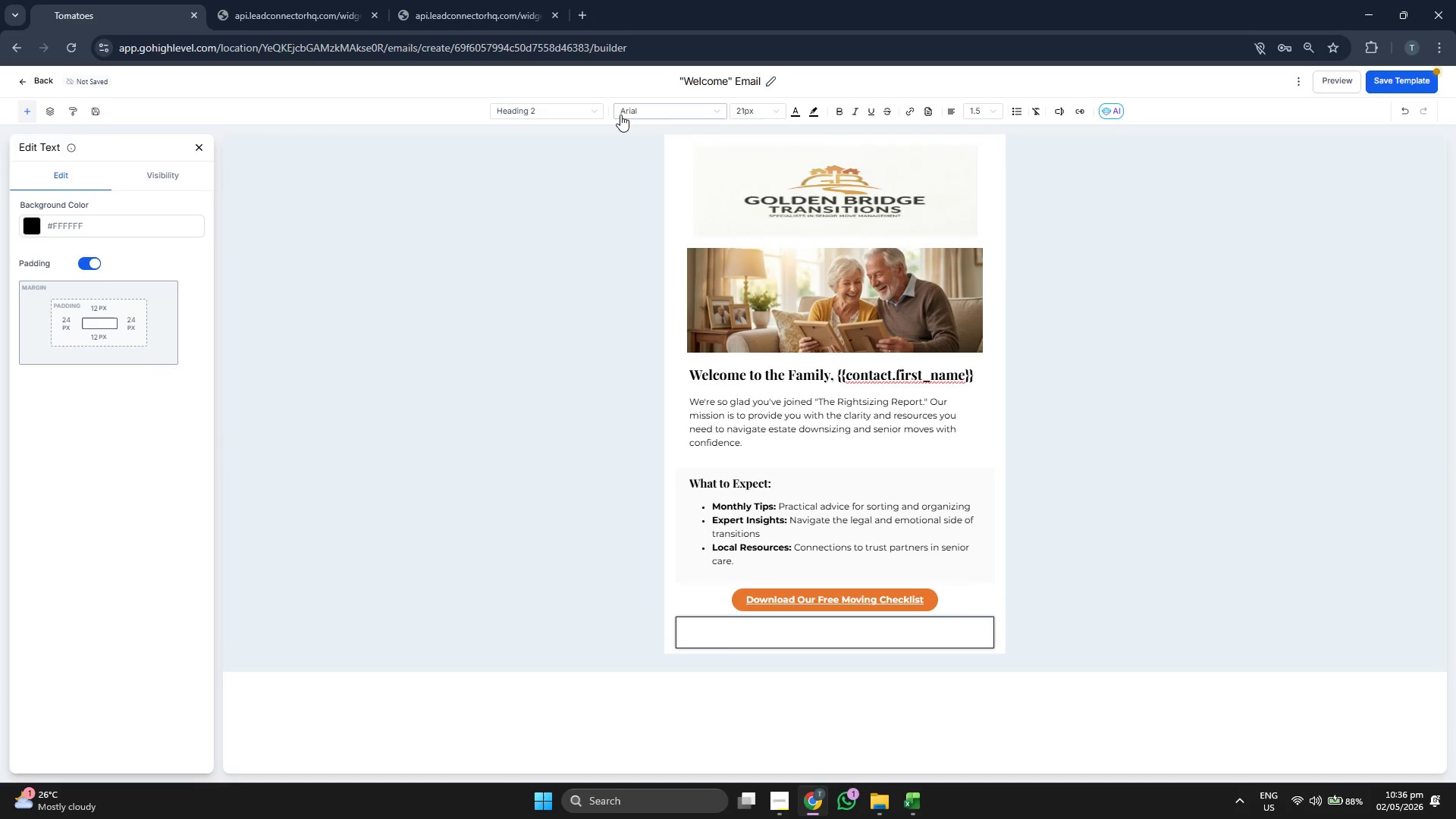 
left_click([629, 108])
 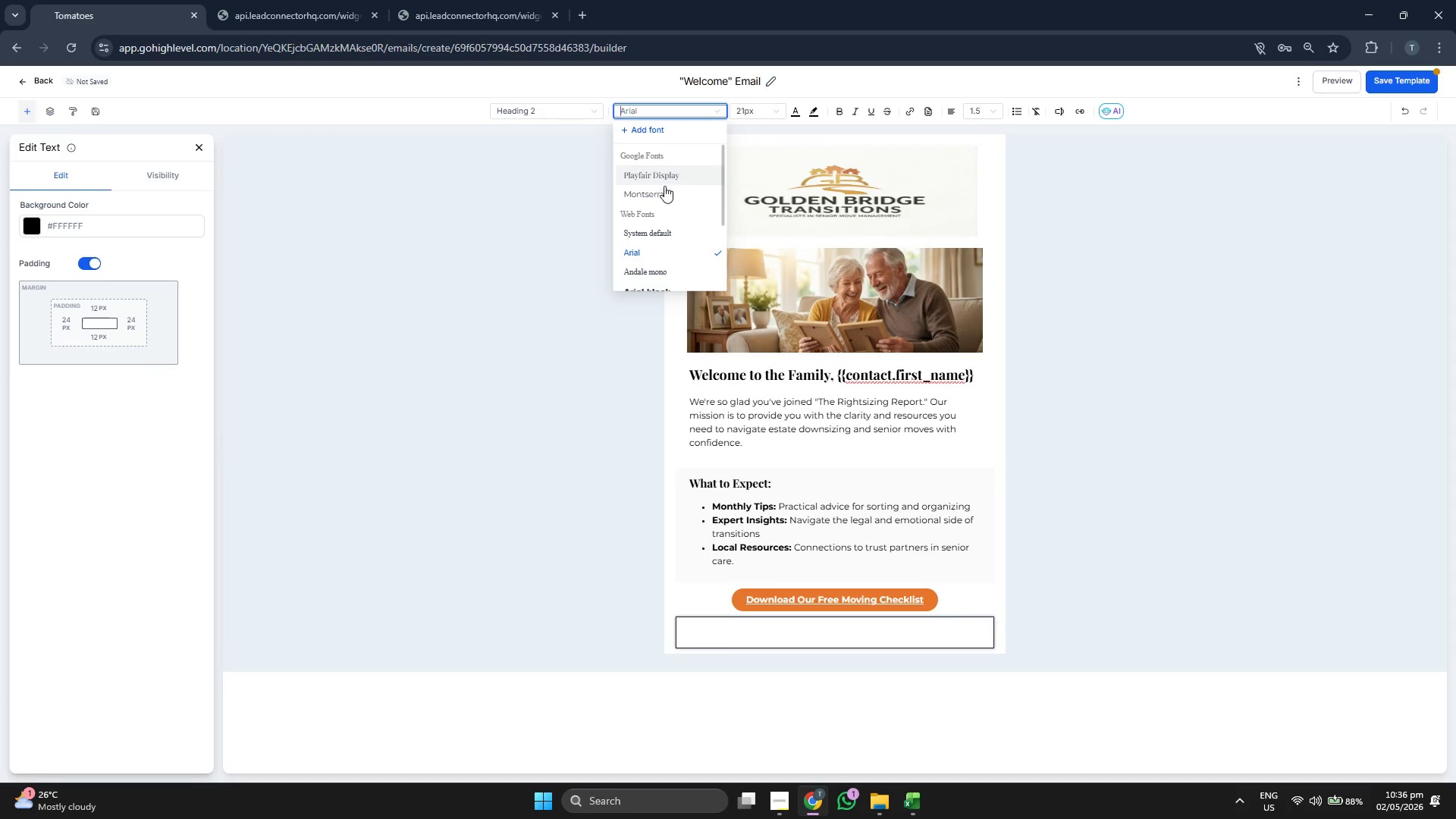 
left_click([664, 191])
 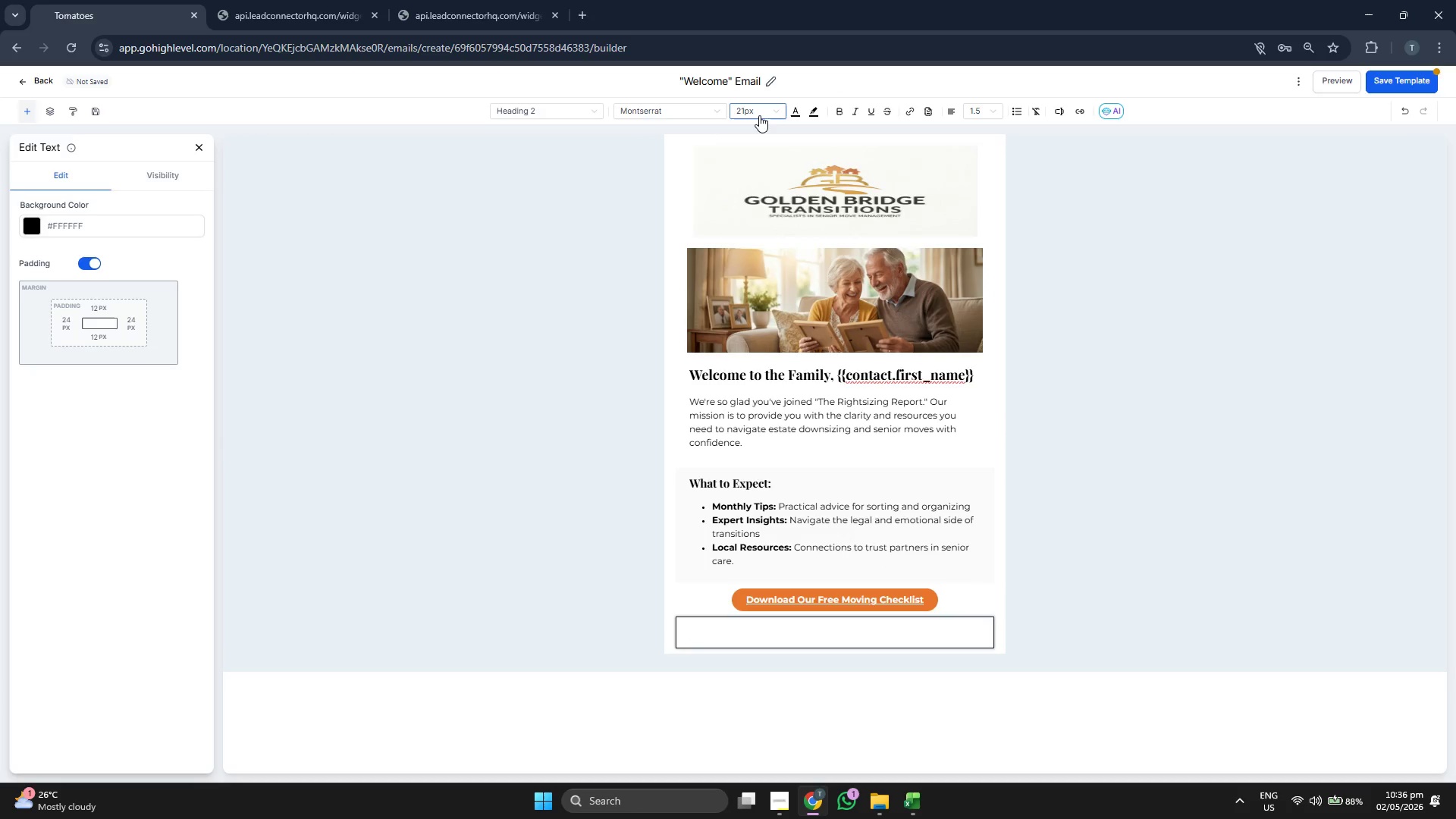 
left_click([759, 115])
 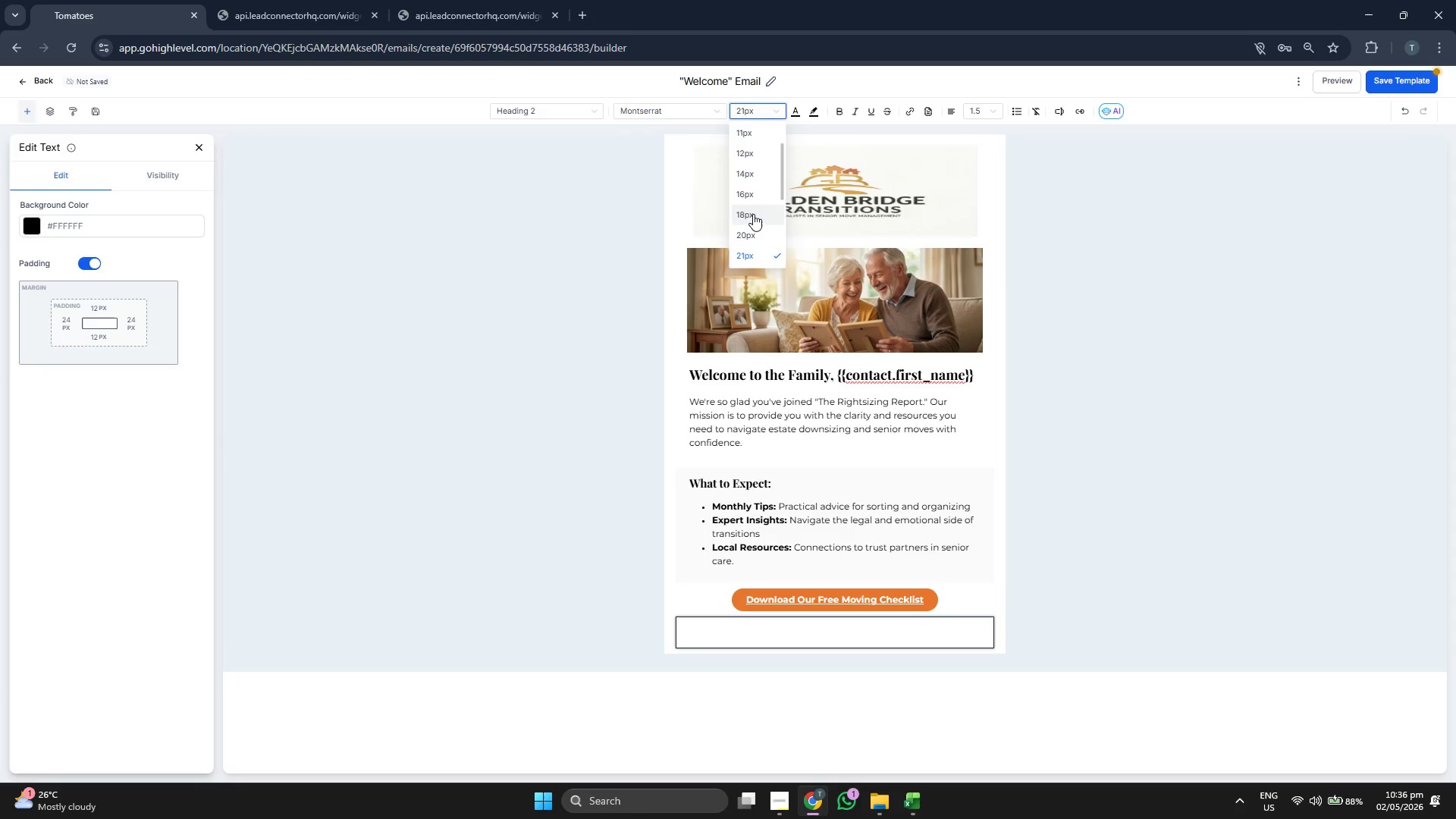 
left_click([753, 214])
 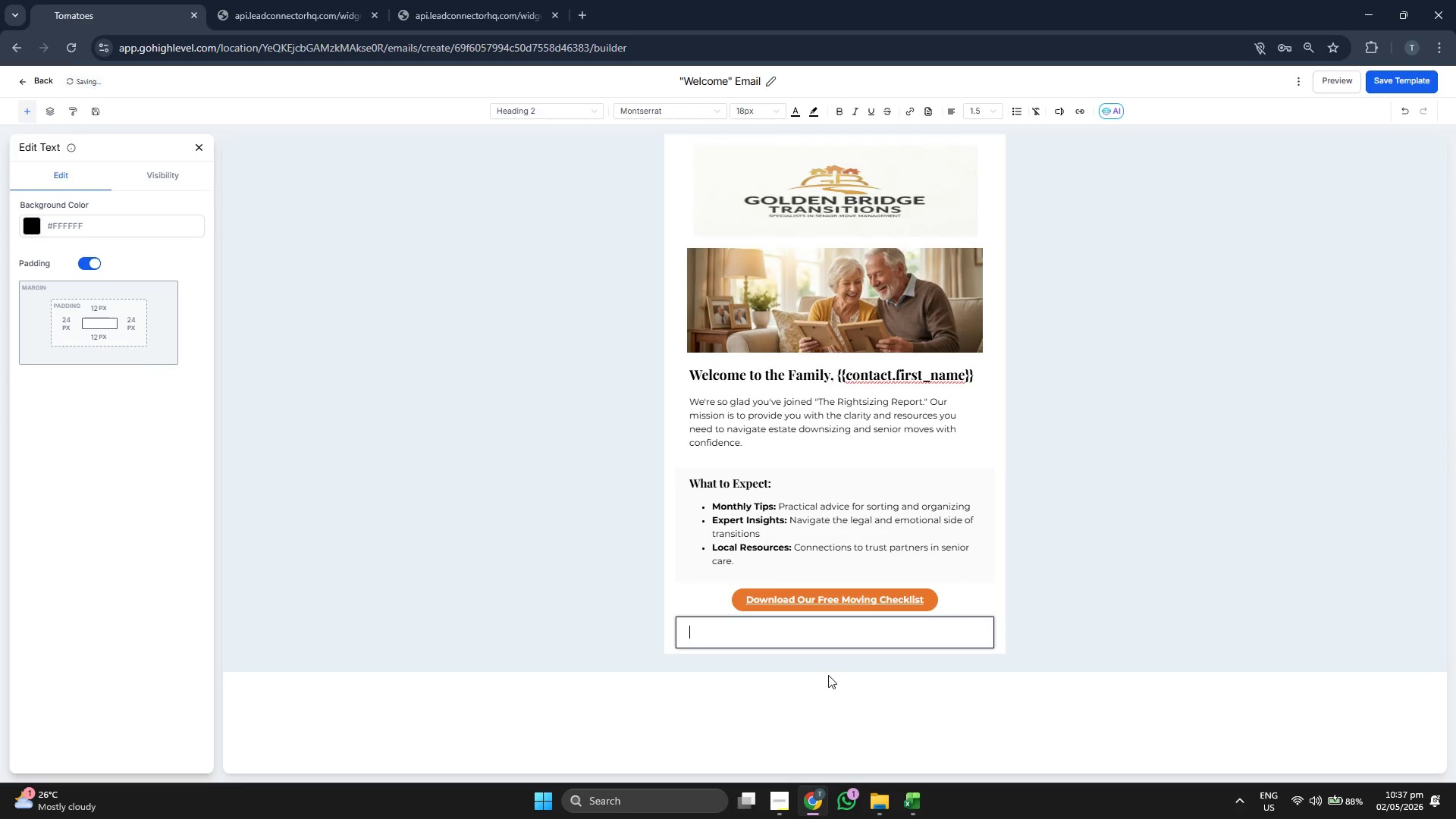 
type(Warly,)
key(Backspace)
key(Backspace)
key(Backspace)
type(mly,)
 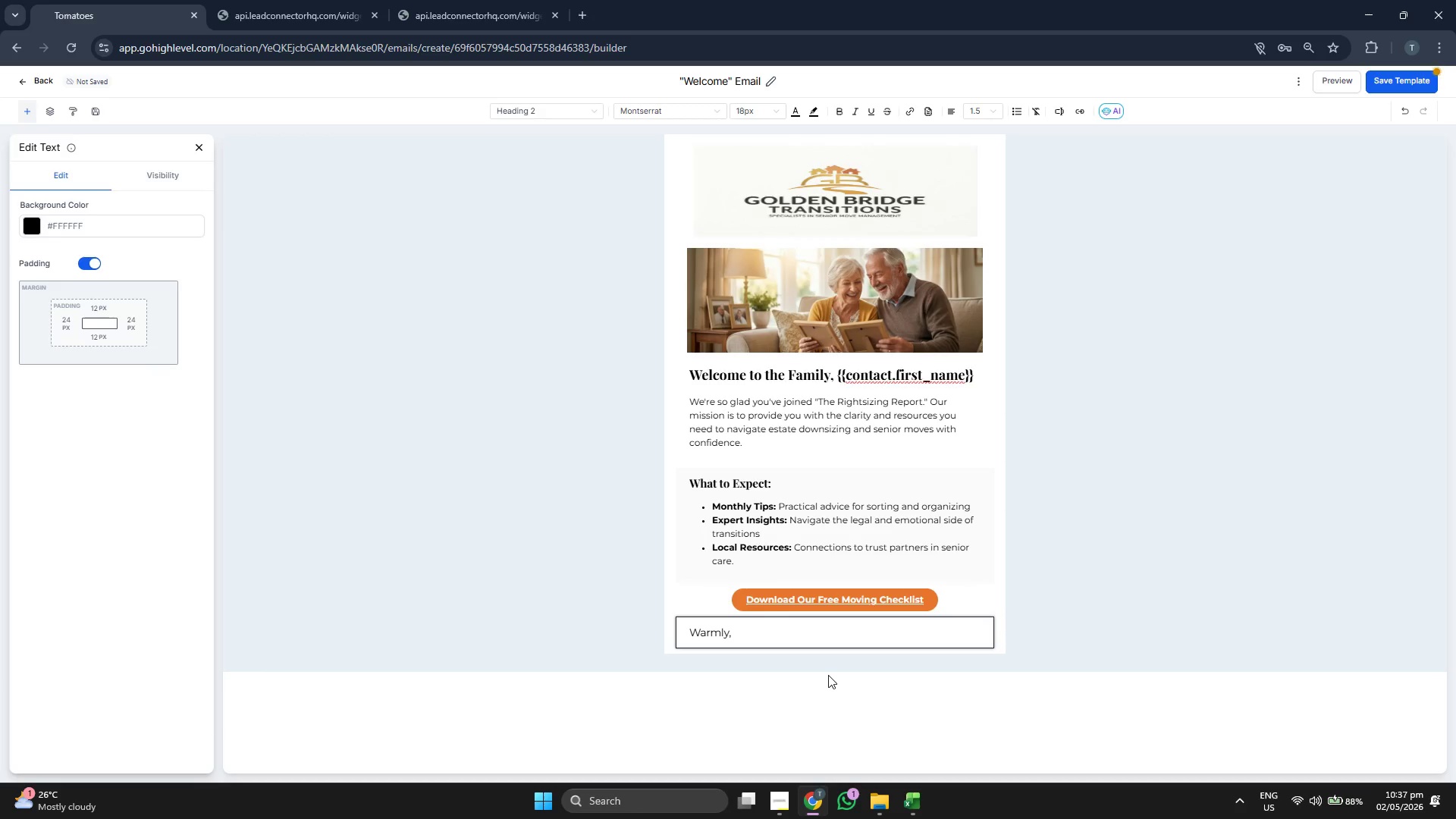 
key(Enter)
 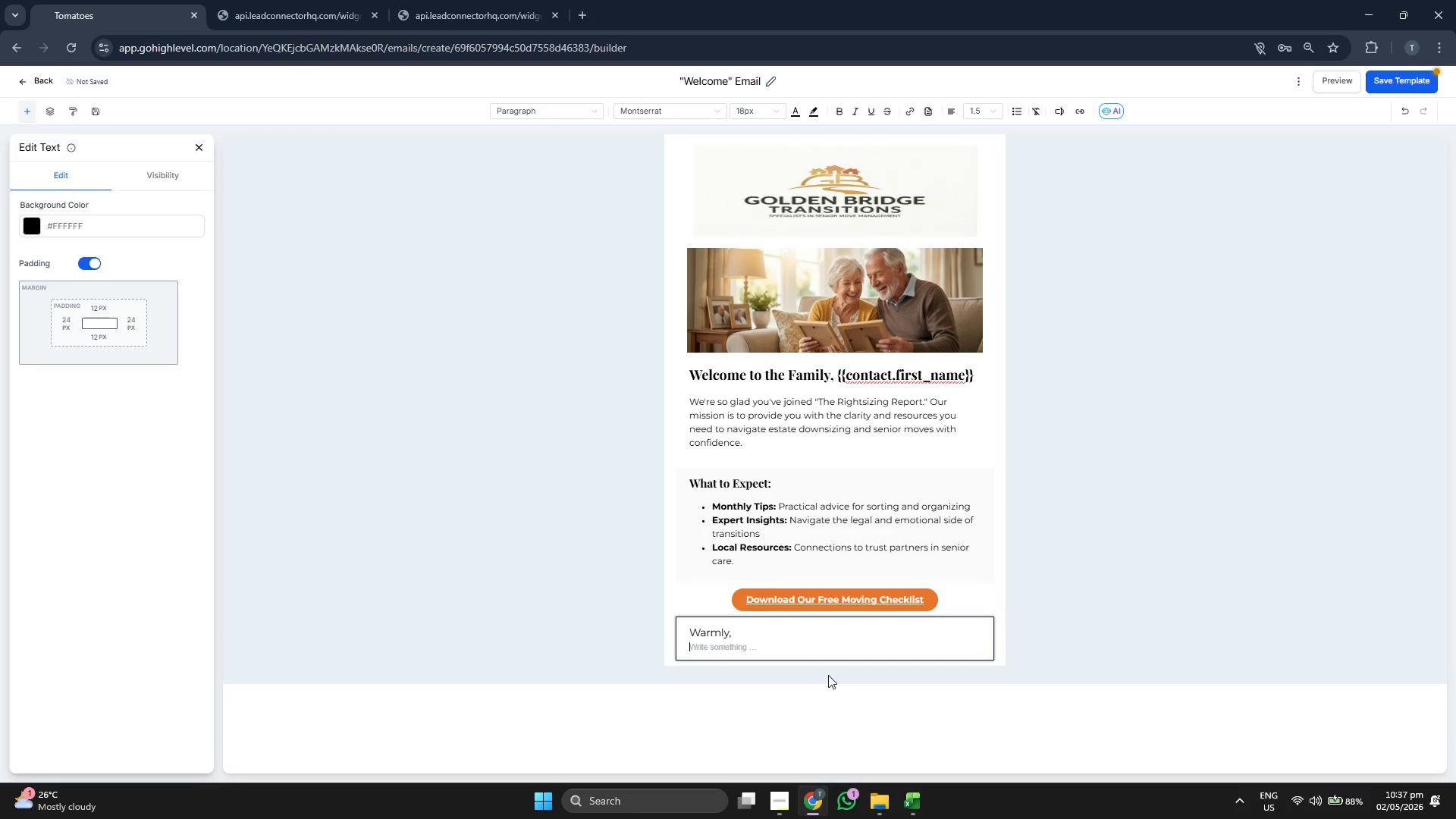 
type(The)
 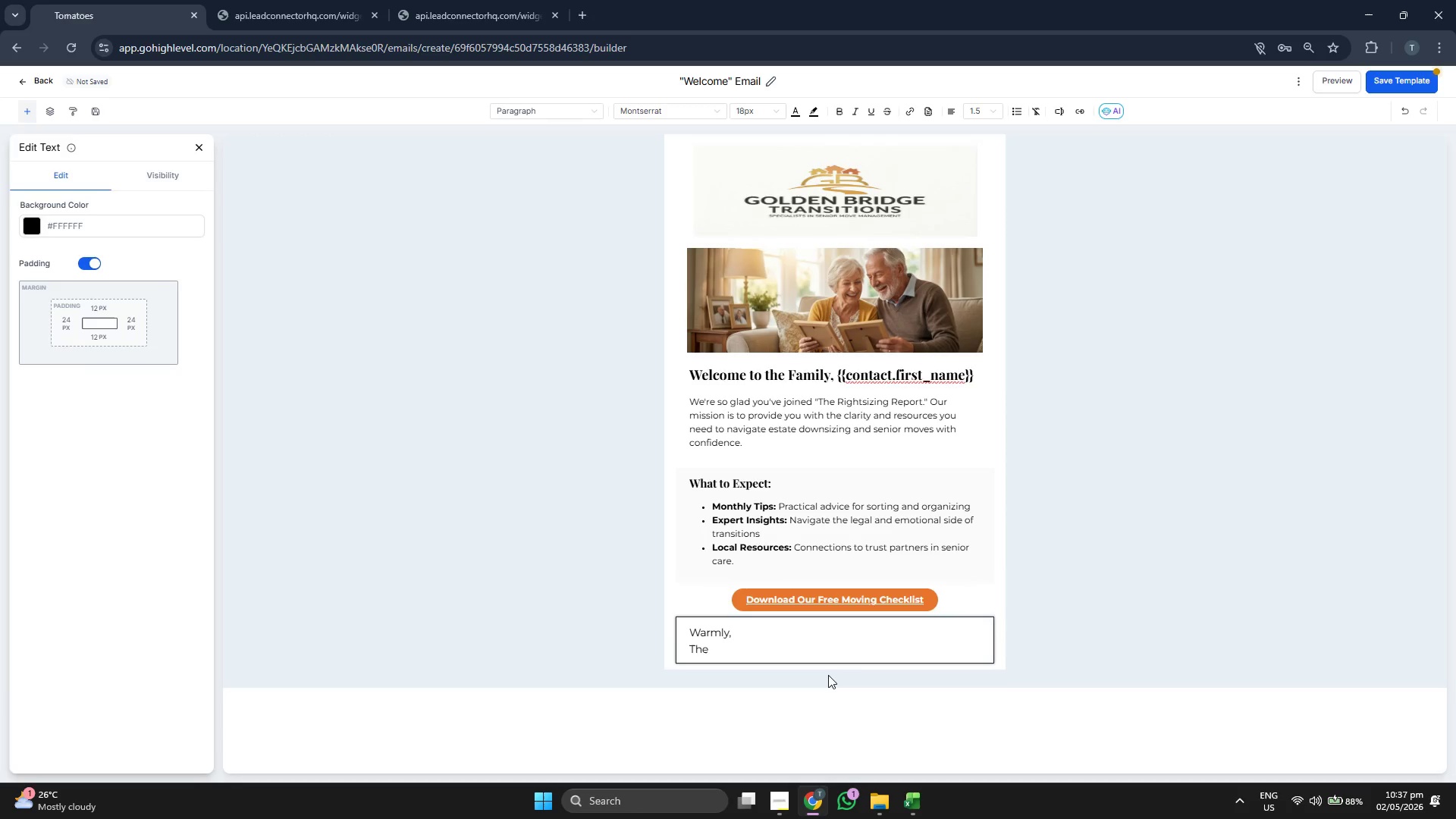 
wait(6.64)
 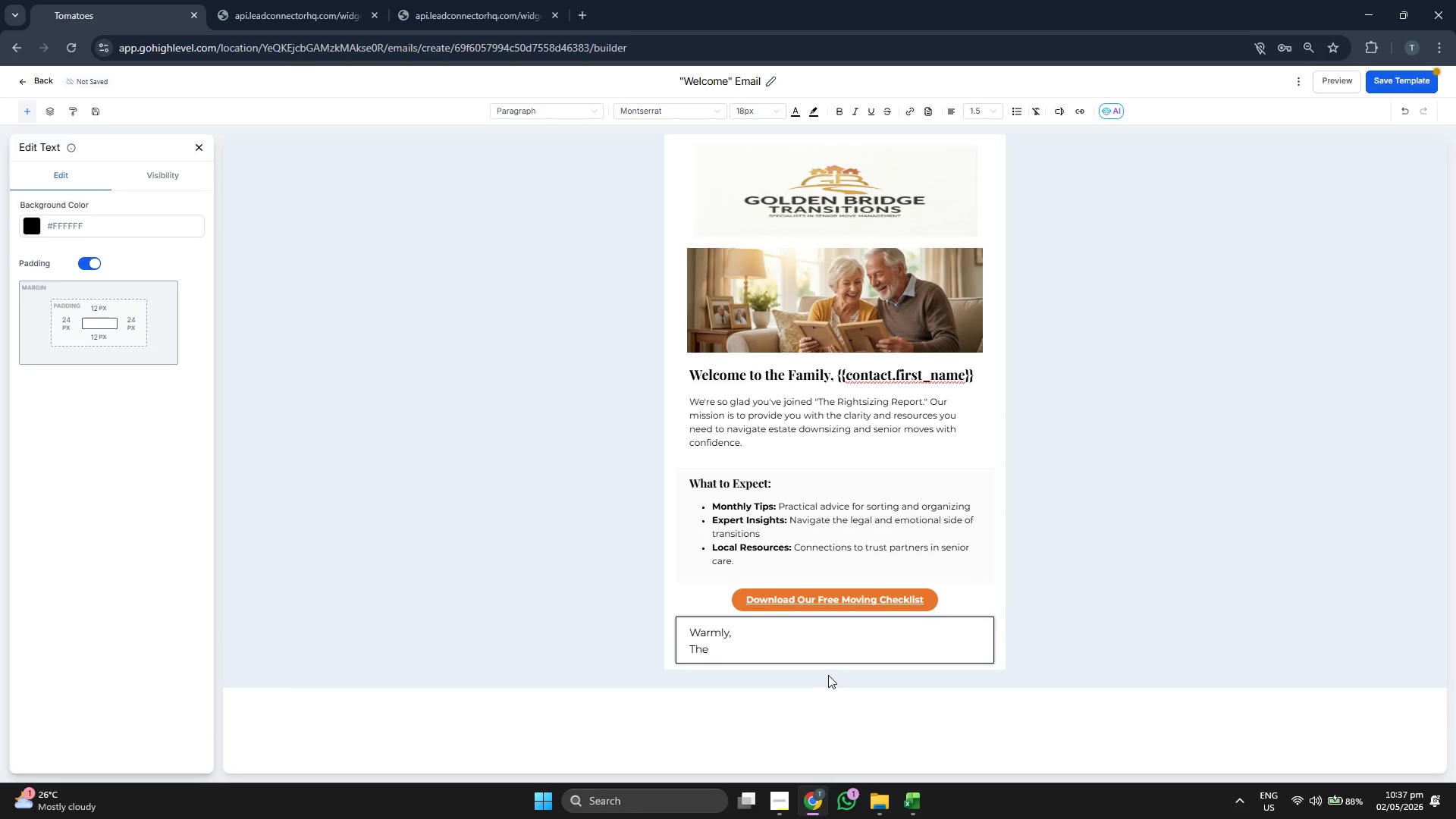 
left_click_drag(start_coordinate=[732, 644], to_coordinate=[687, 616])
 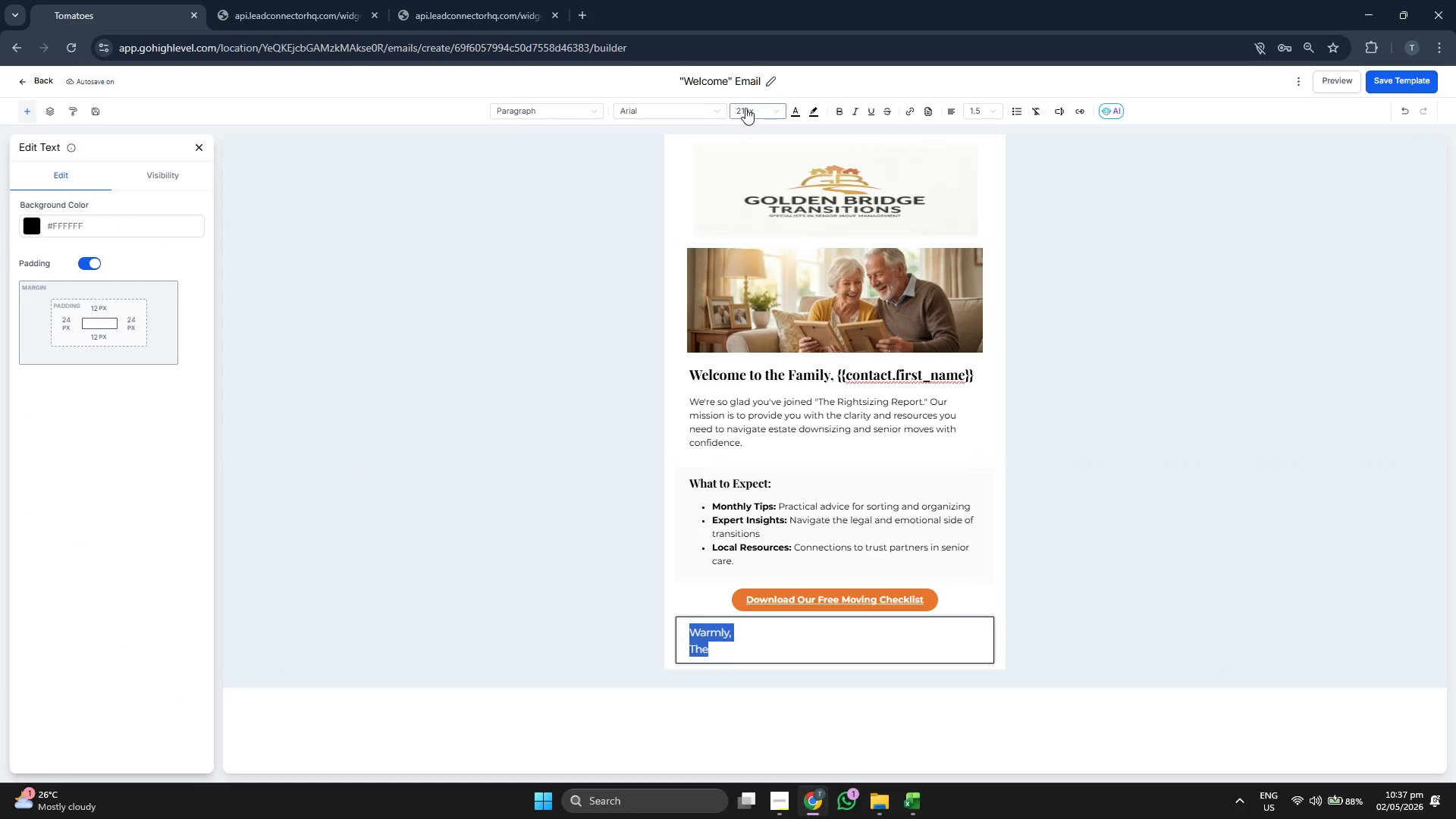 
double_click([714, 652])
 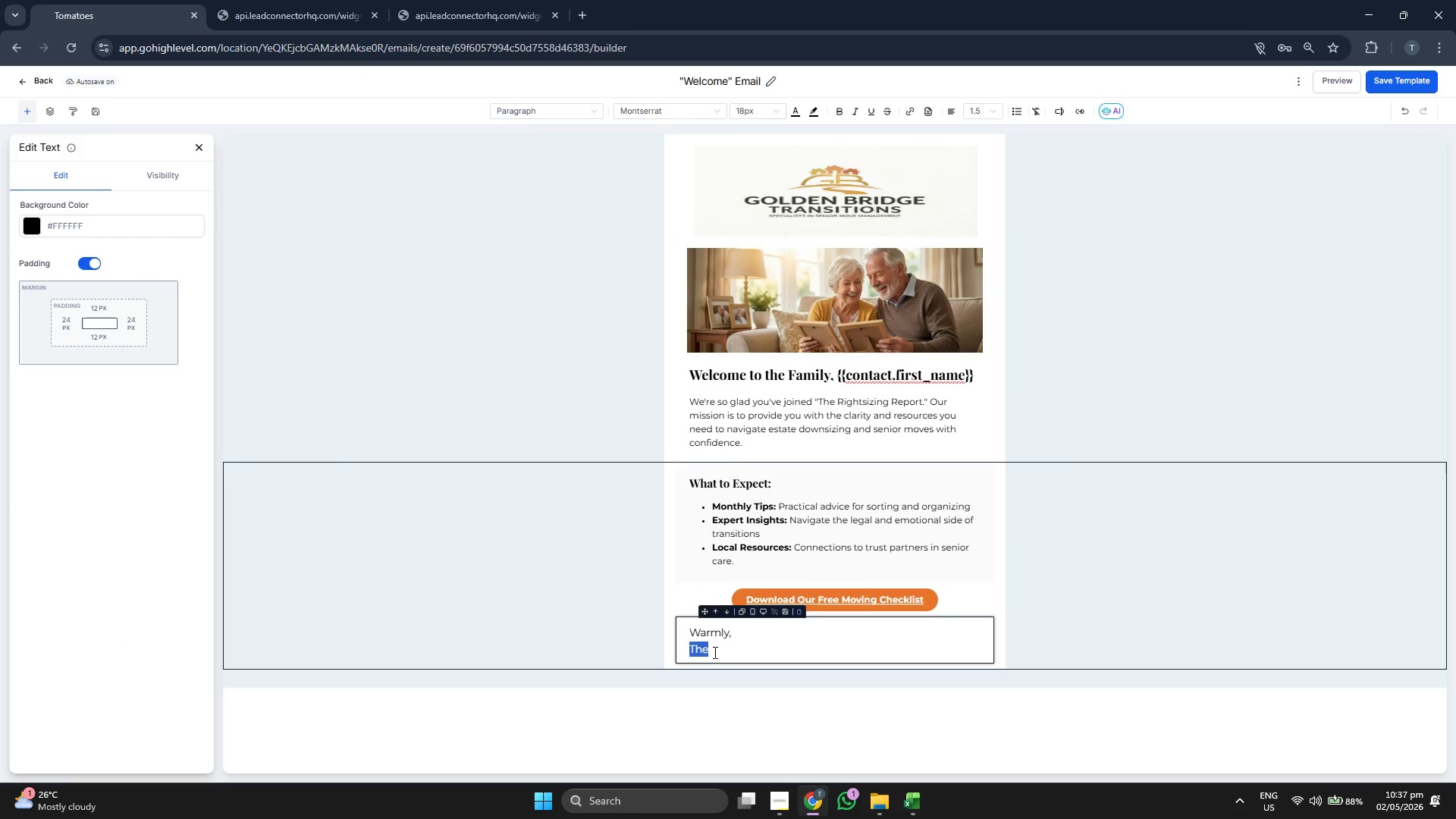 
triple_click([714, 652])
 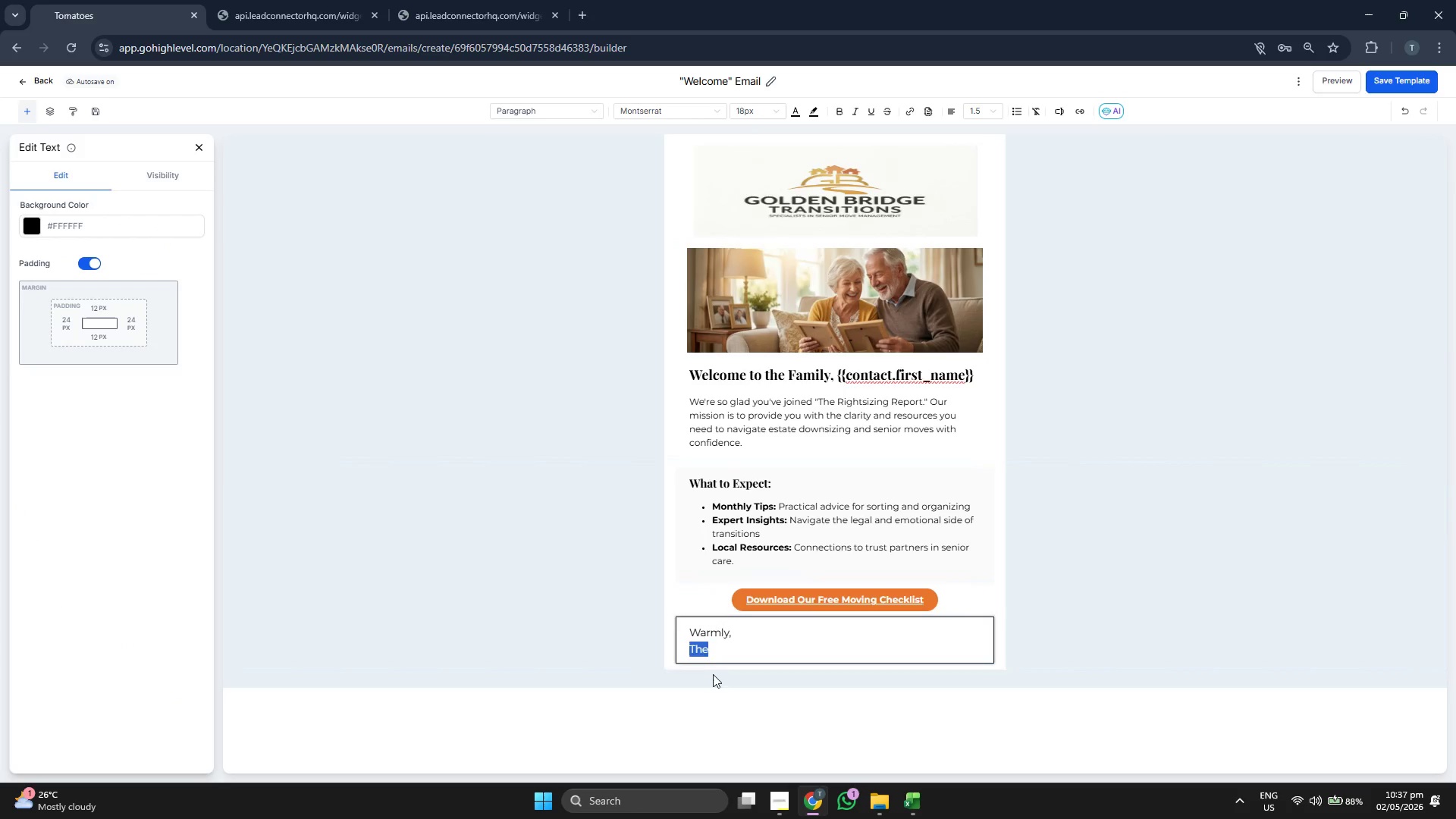 
left_click([715, 642])
 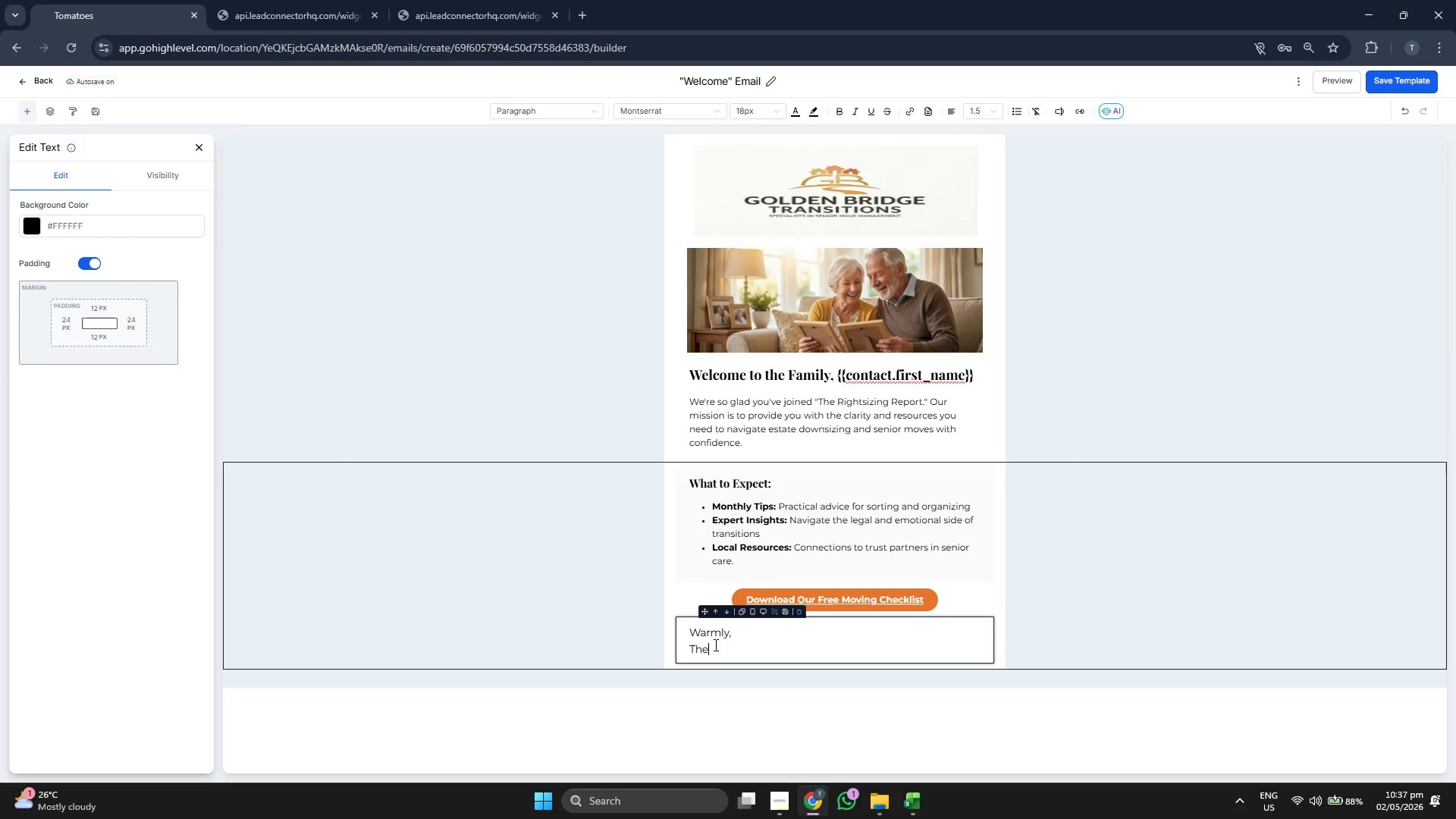 
left_click_drag(start_coordinate=[714, 645], to_coordinate=[689, 628])
 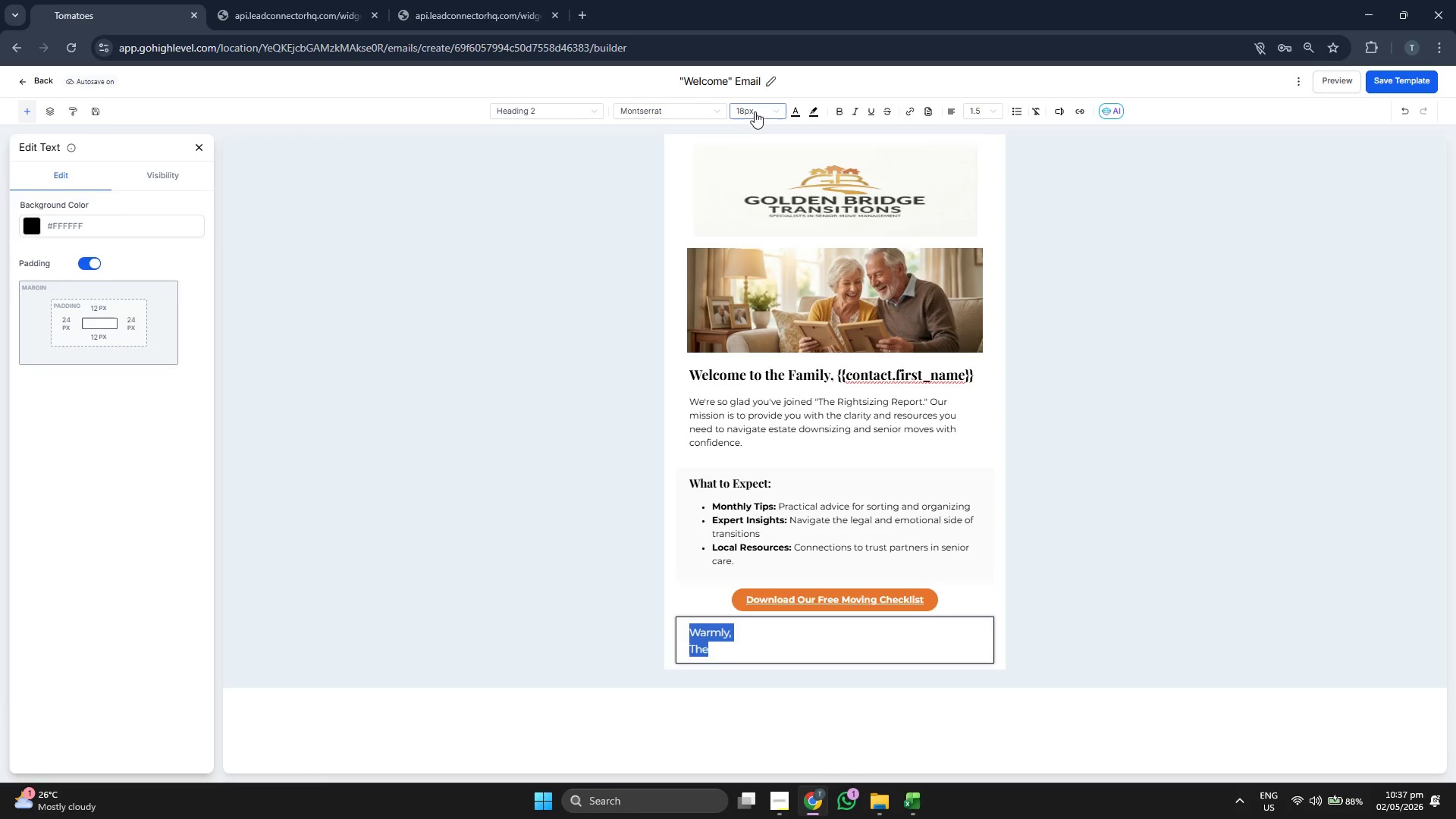 
left_click([754, 108])
 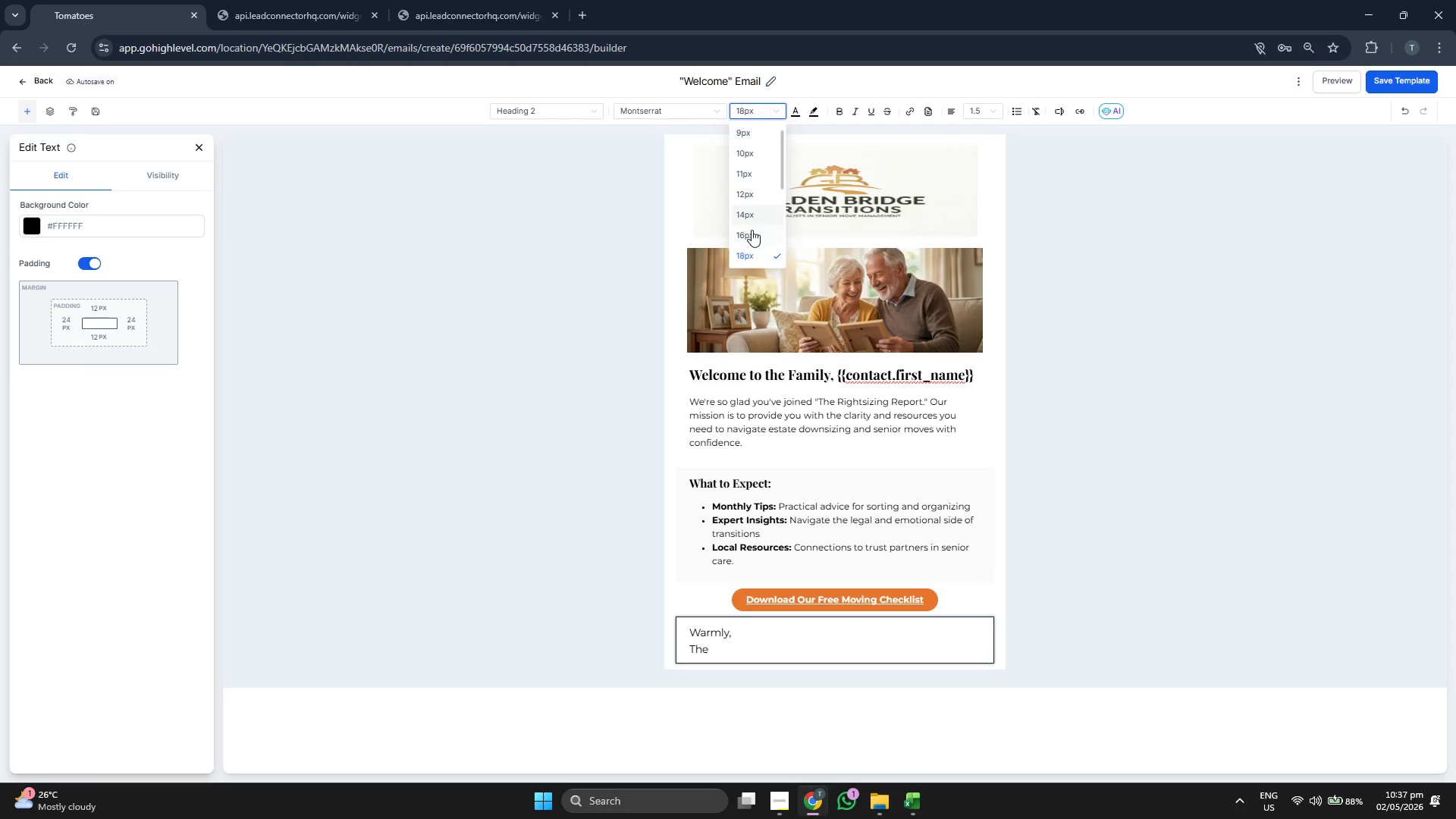 
left_click([751, 235])
 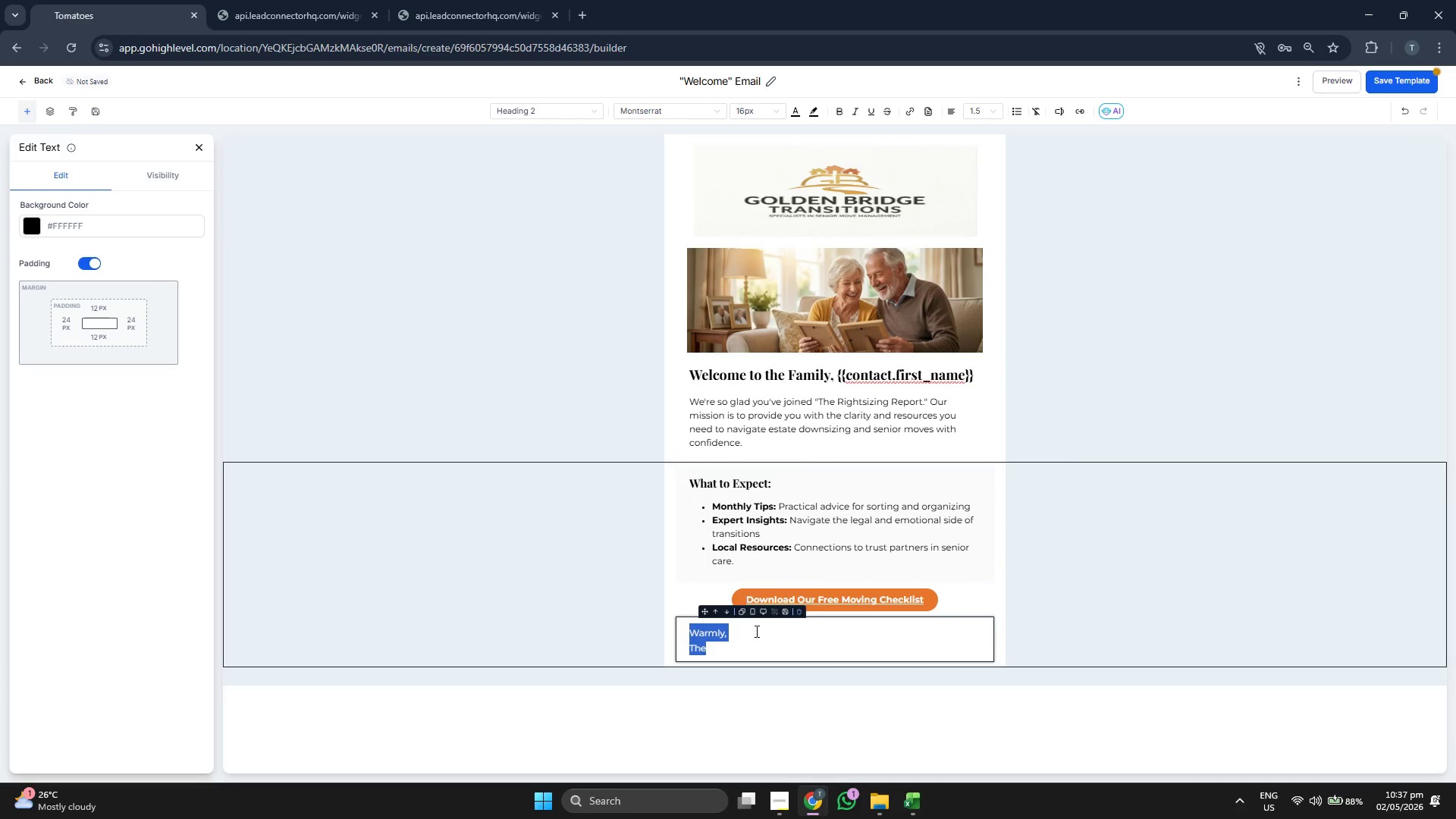 
left_click([755, 641])
 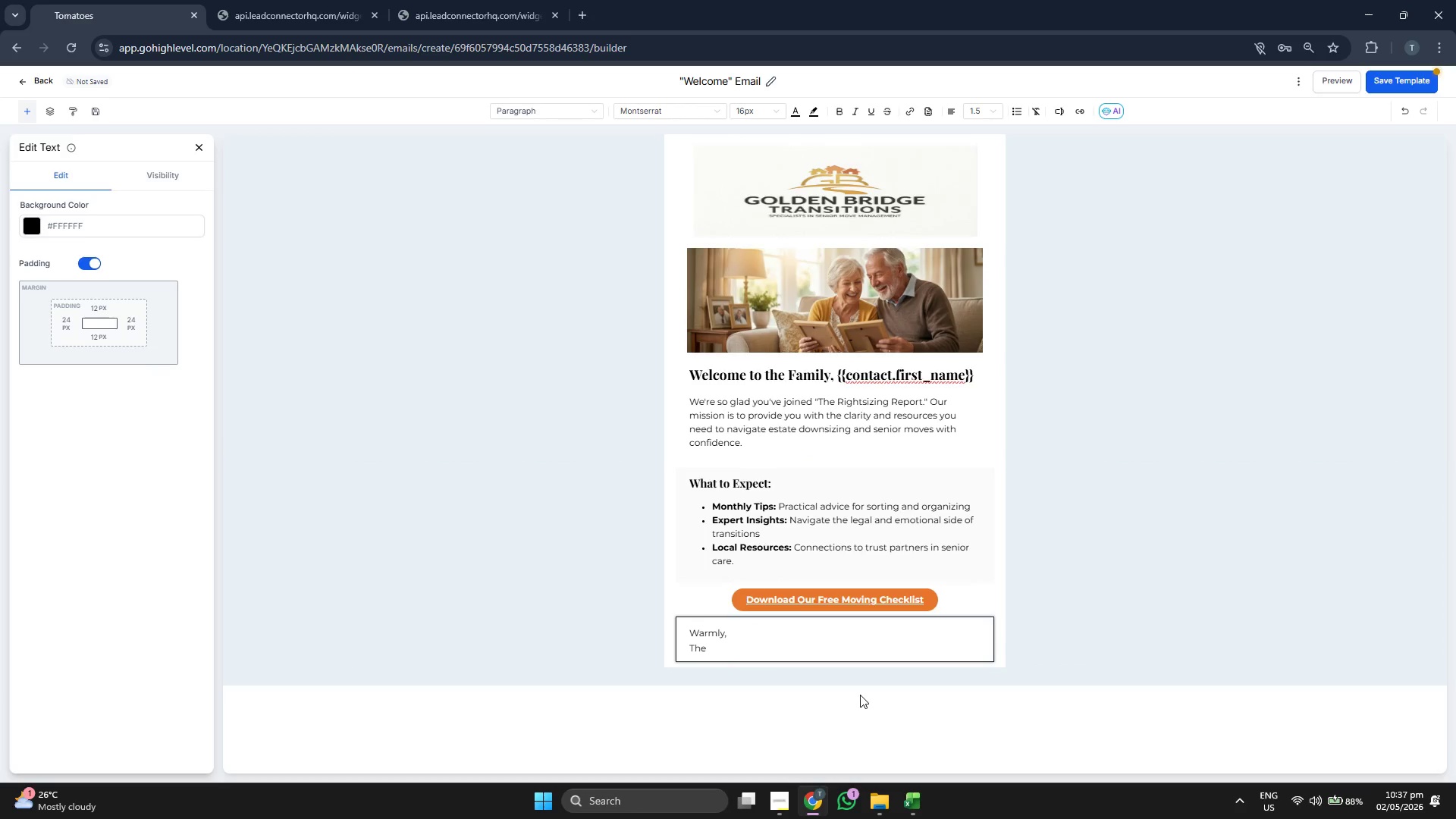 
type( Golden Bridge Team)
 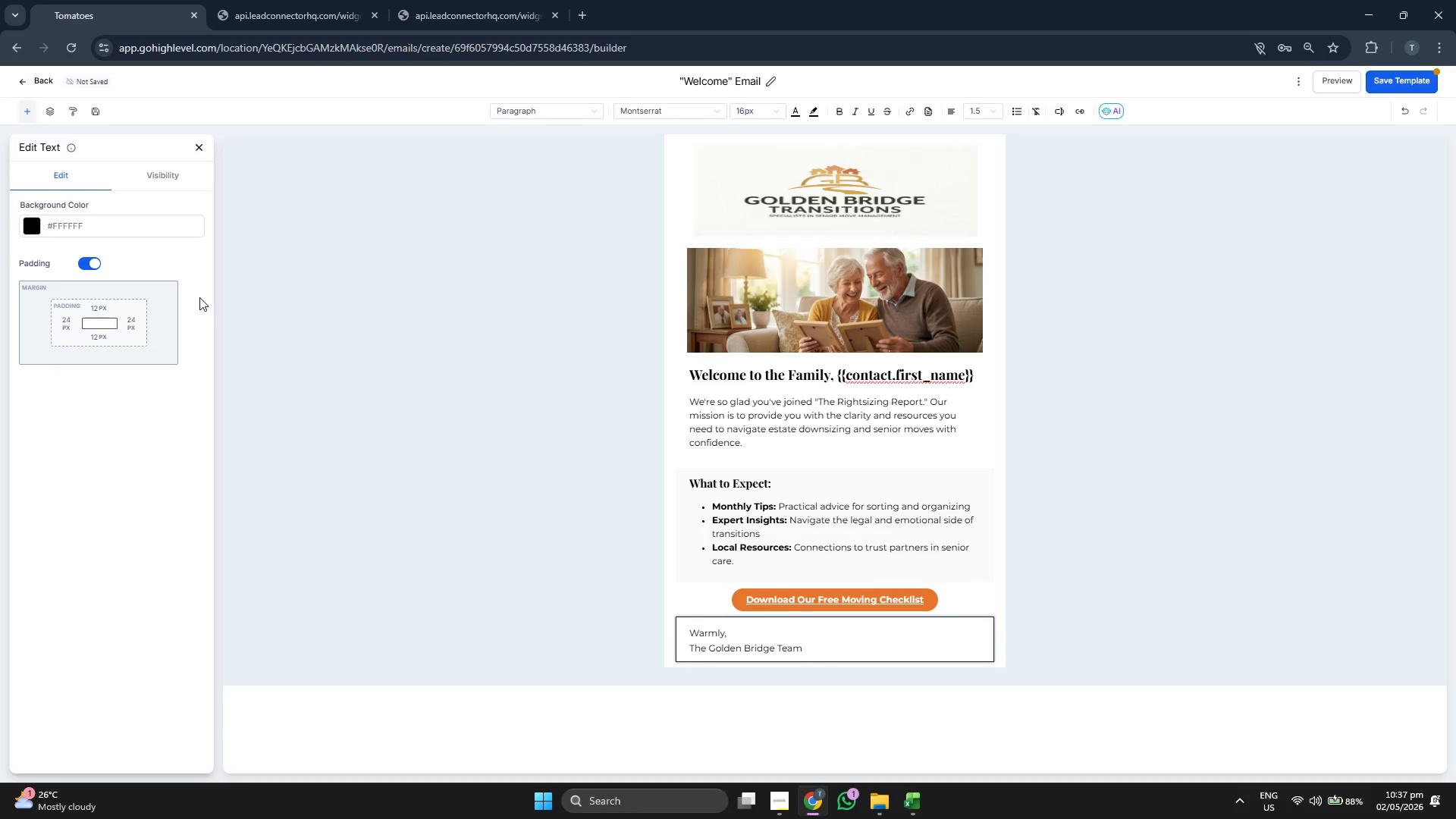 
left_click([201, 145])
 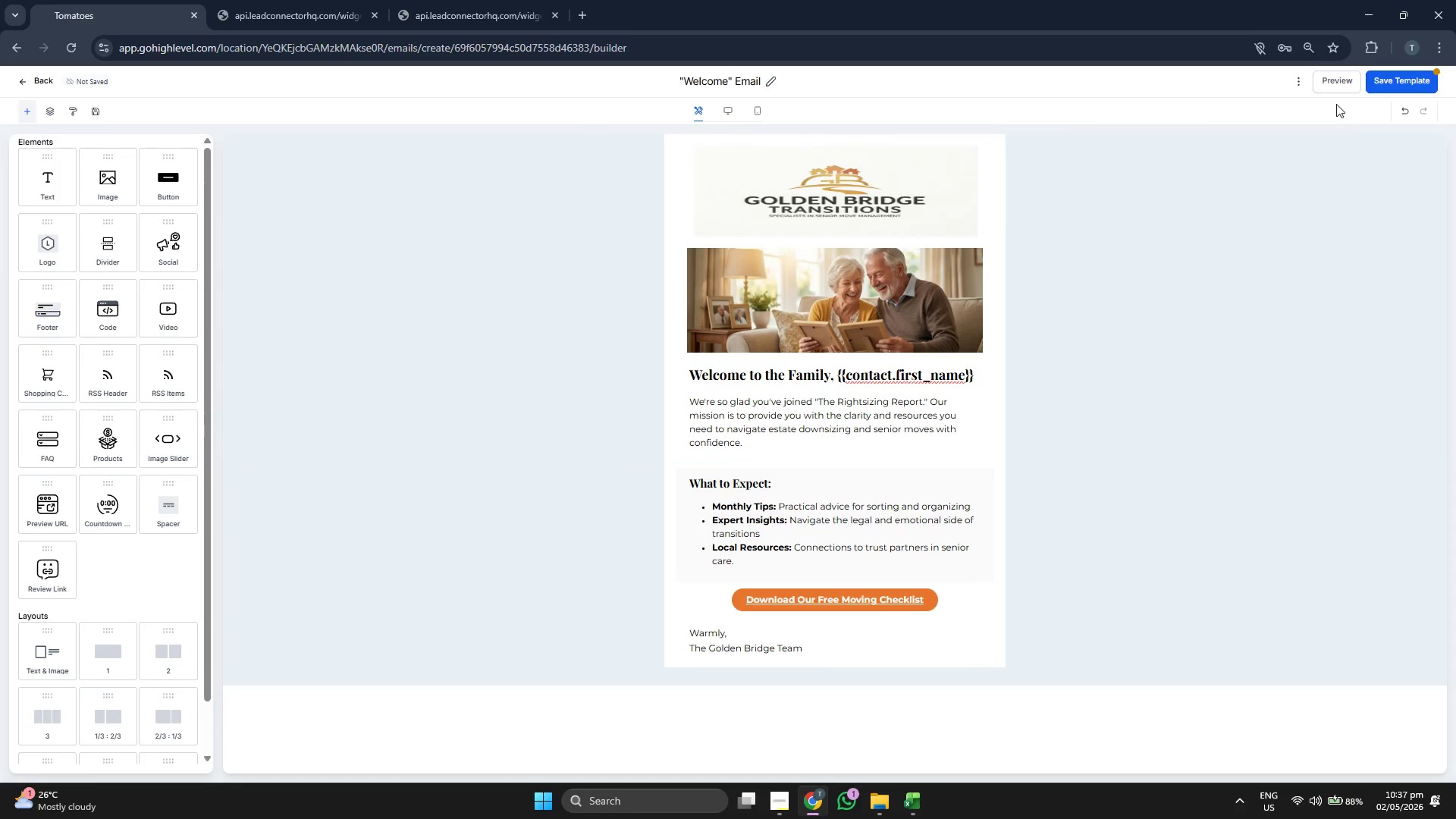 
left_click([1392, 83])
 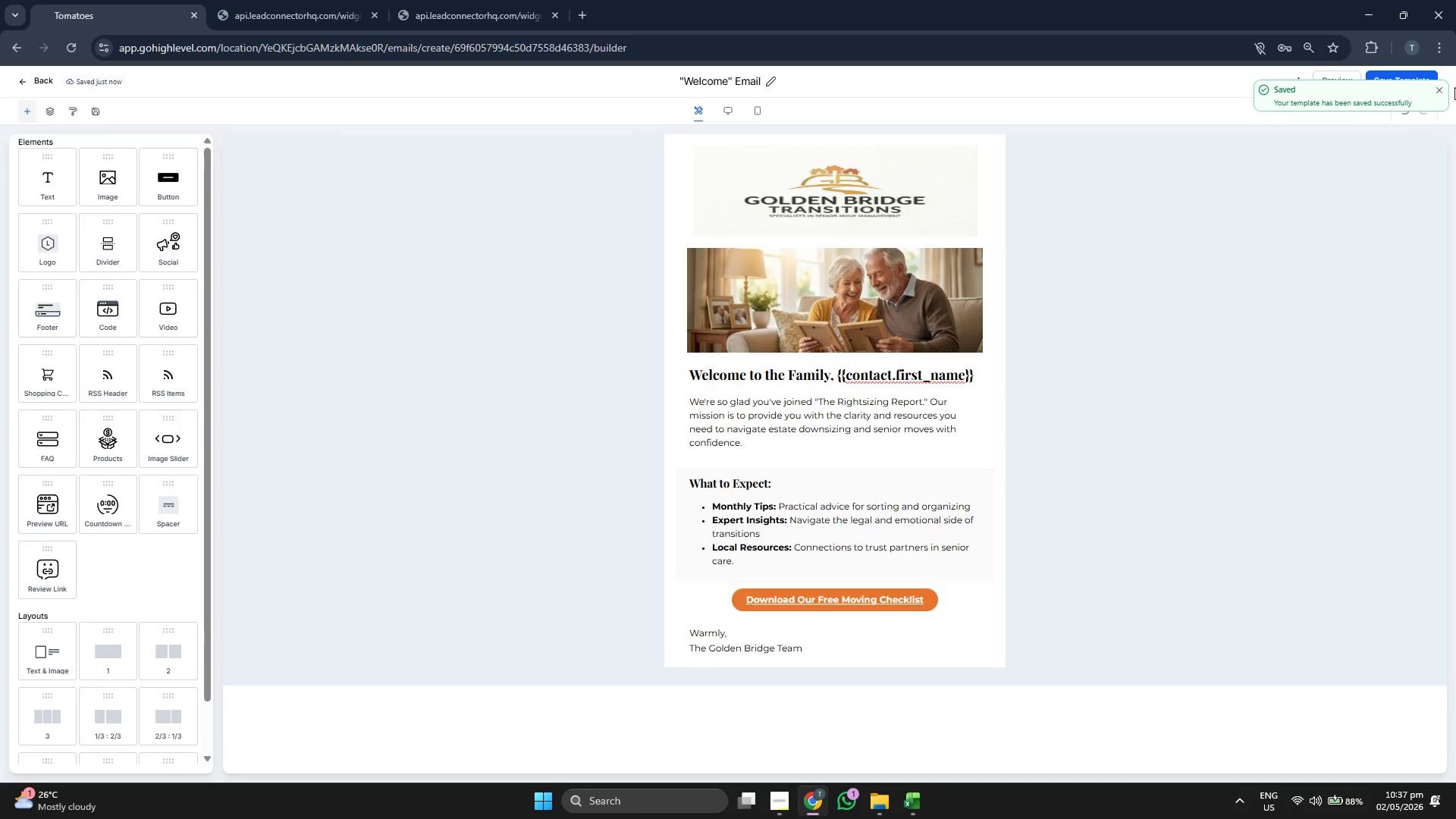 
left_click([1444, 89])
 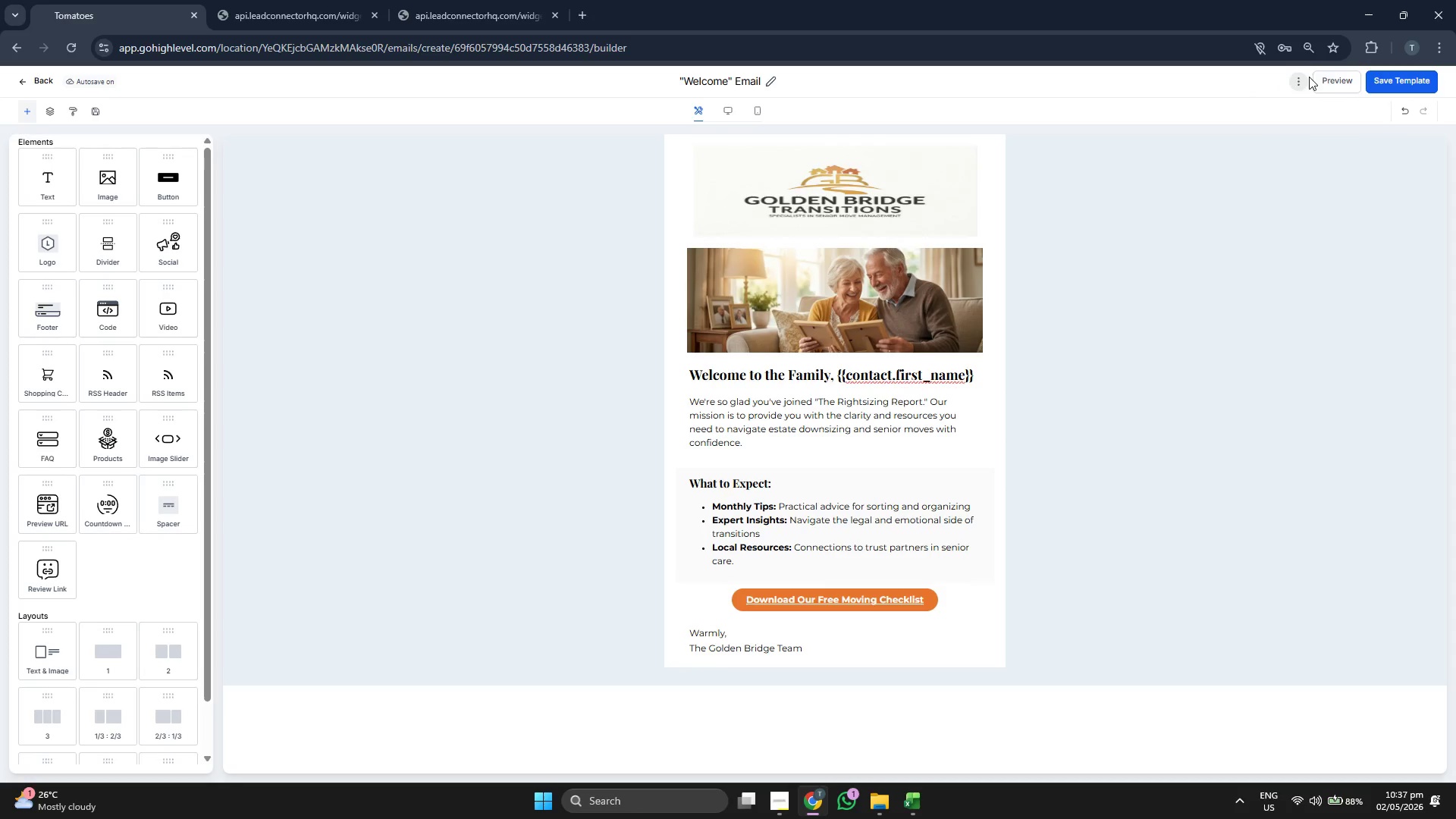 
left_click([1325, 79])
 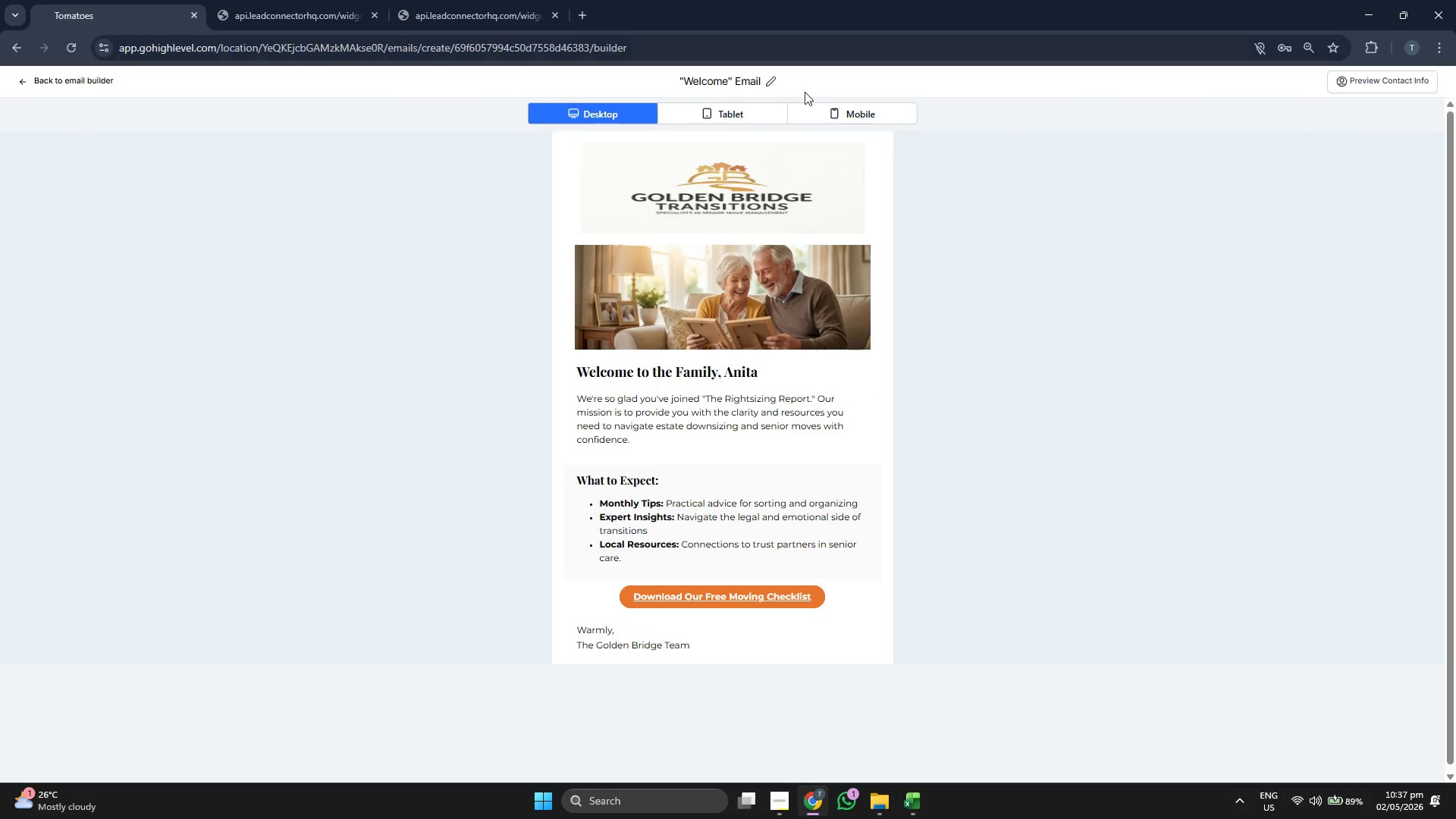 
left_click([717, 120])
 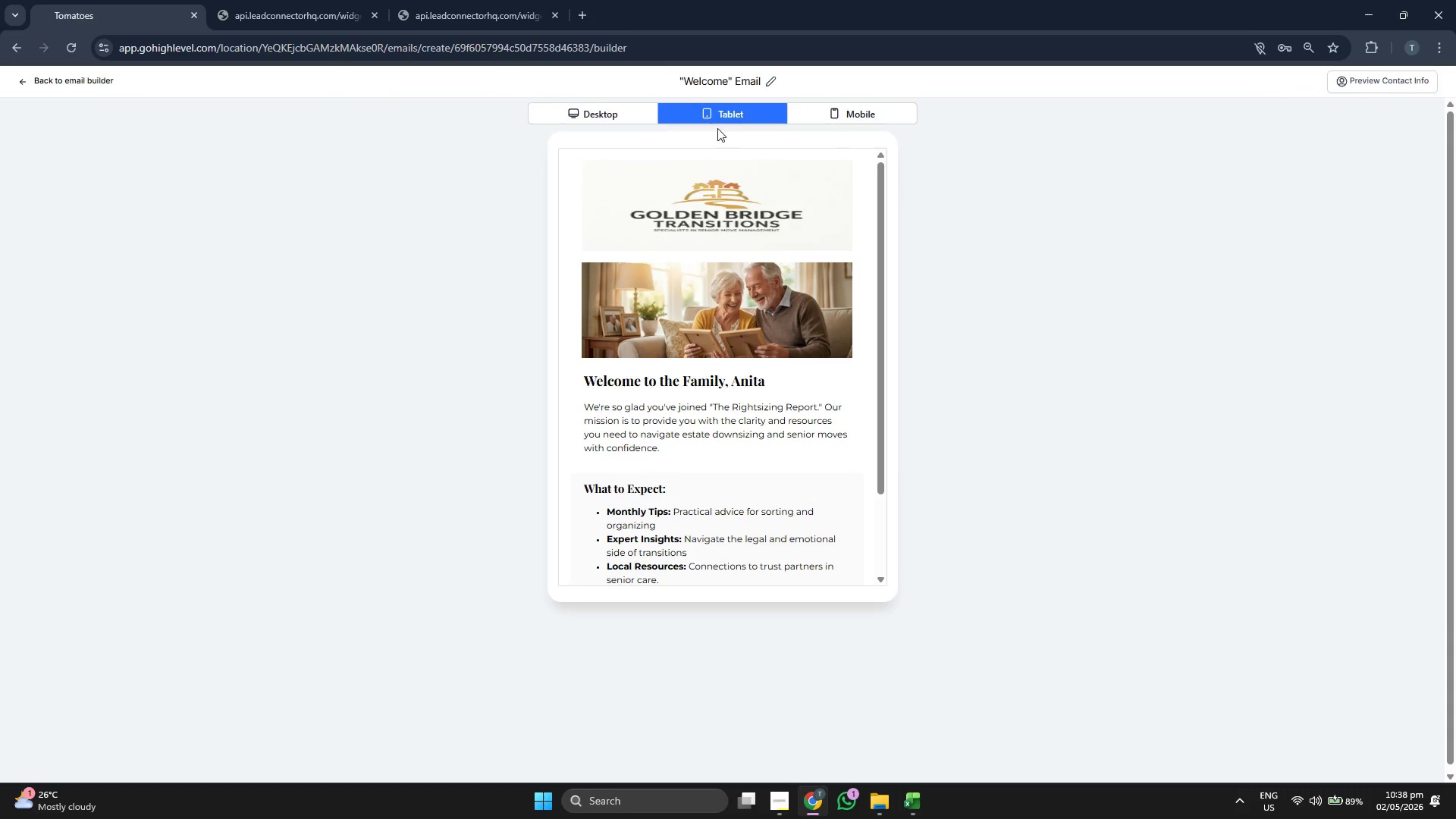 
scroll: coordinate [725, 244], scroll_direction: down, amount: 3.0
 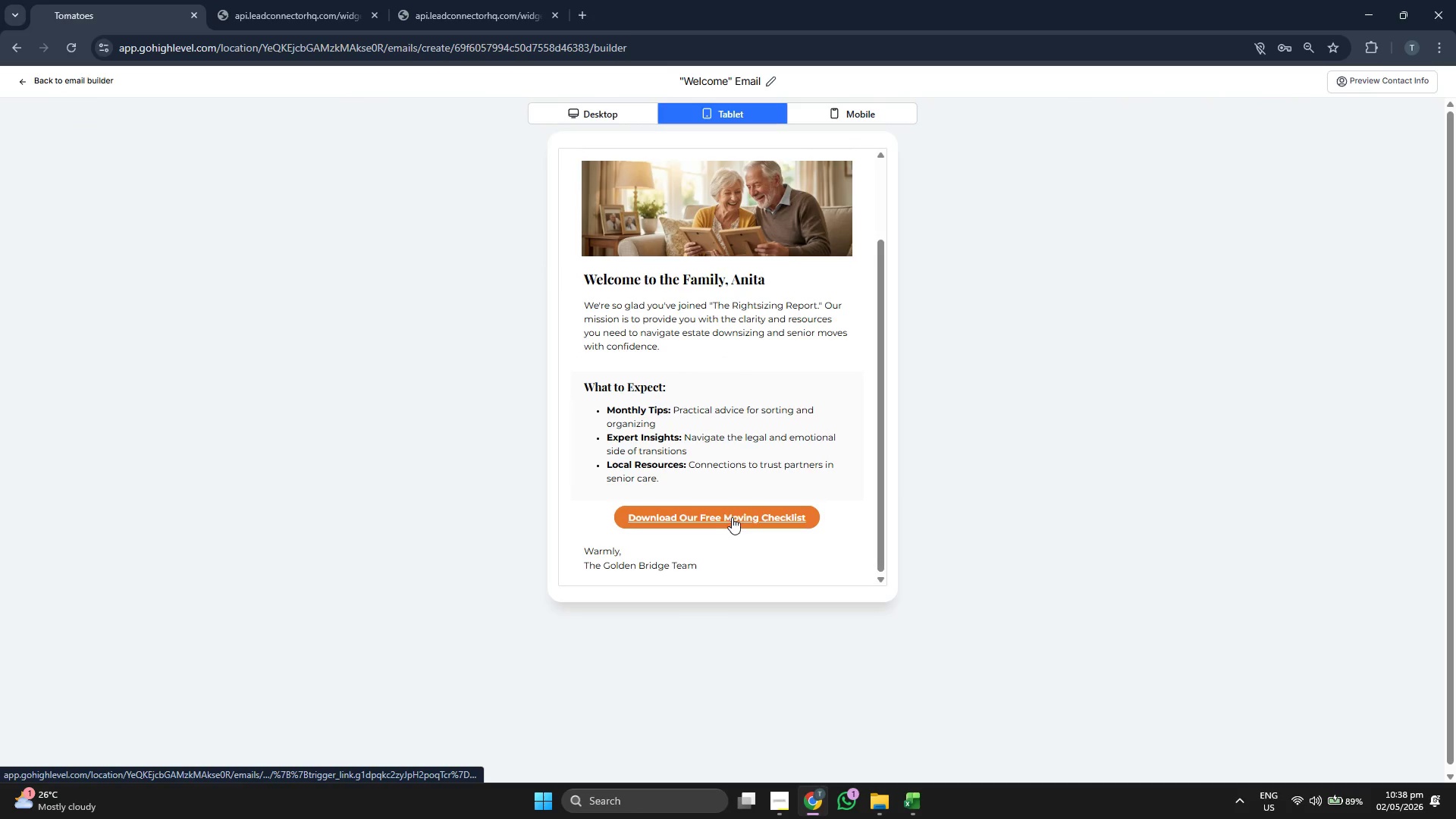 
left_click([861, 113])
 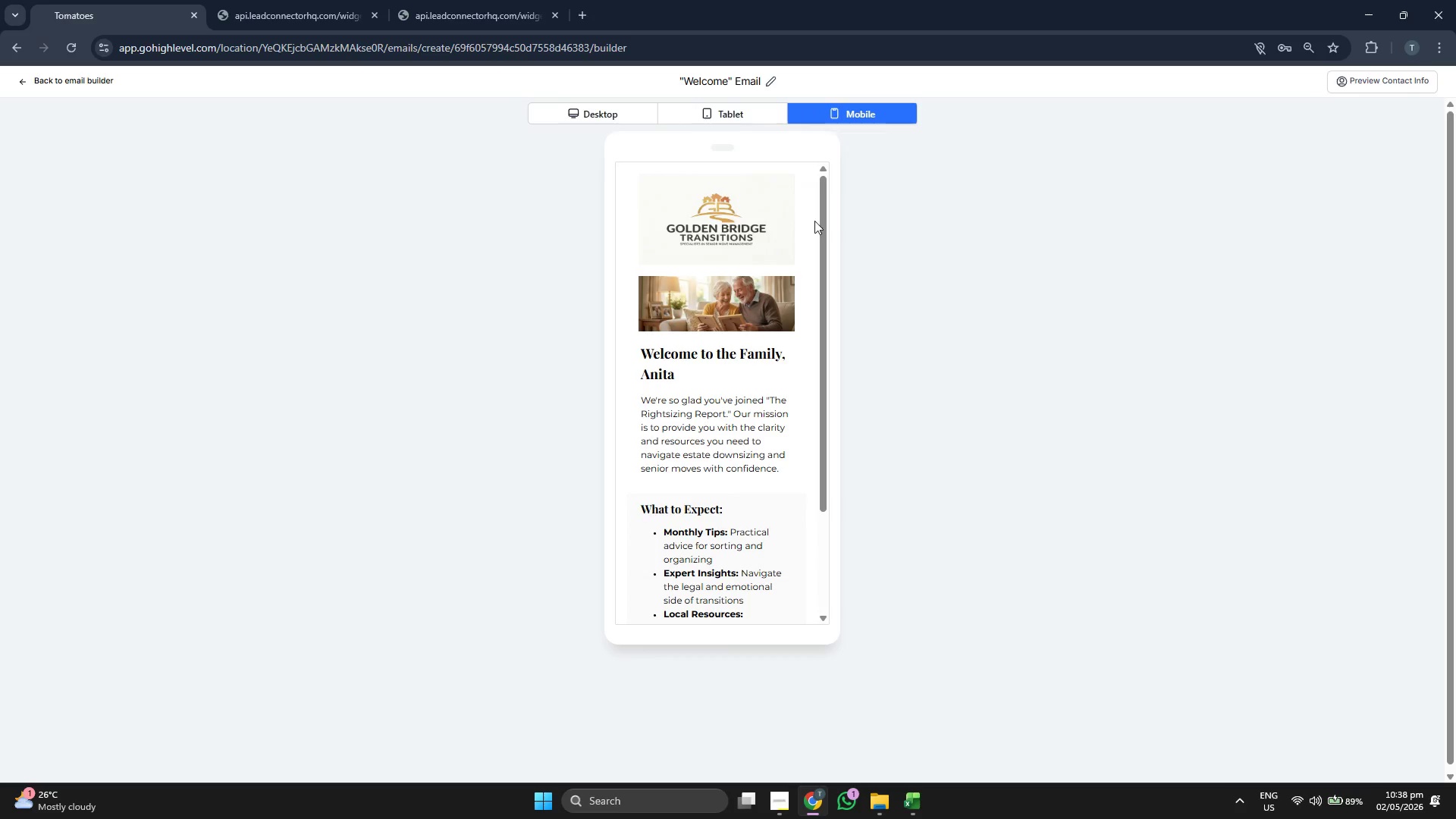 
scroll: coordinate [746, 358], scroll_direction: down, amount: 3.0
 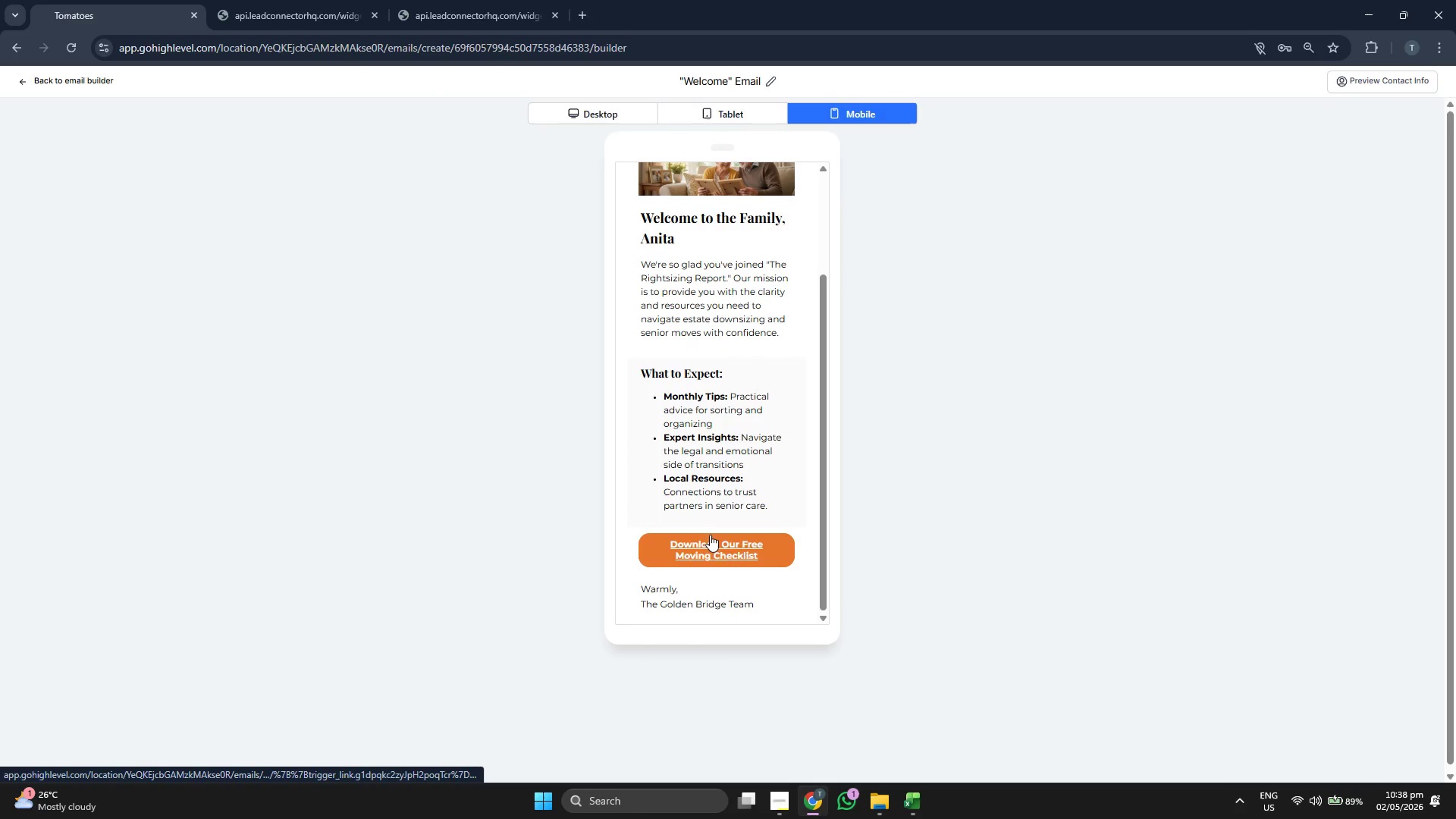 
scroll: coordinate [713, 483], scroll_direction: up, amount: 2.0
 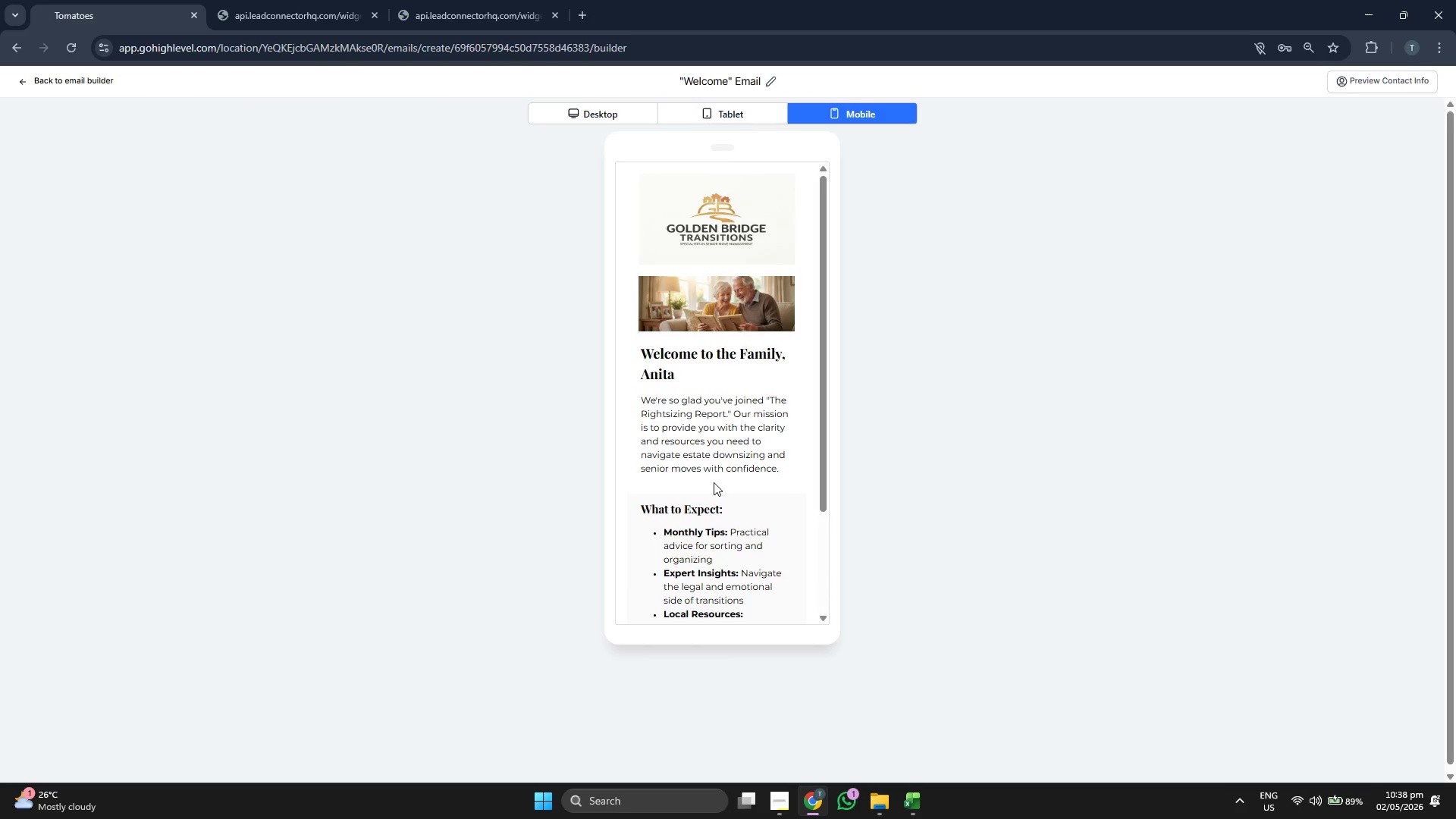 
scroll: coordinate [714, 482], scroll_direction: down, amount: 3.0
 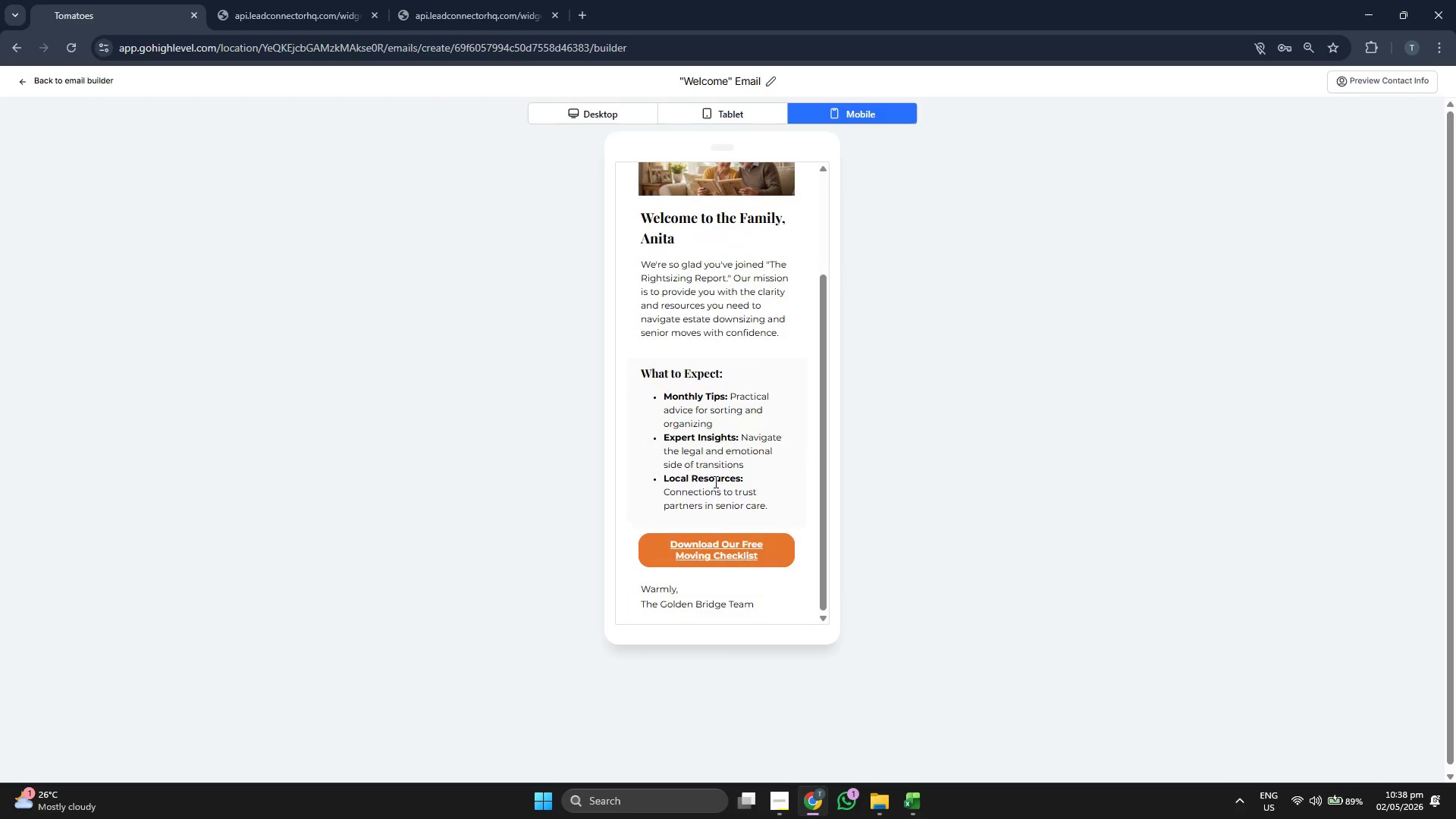 
scroll: coordinate [714, 482], scroll_direction: up, amount: 3.0
 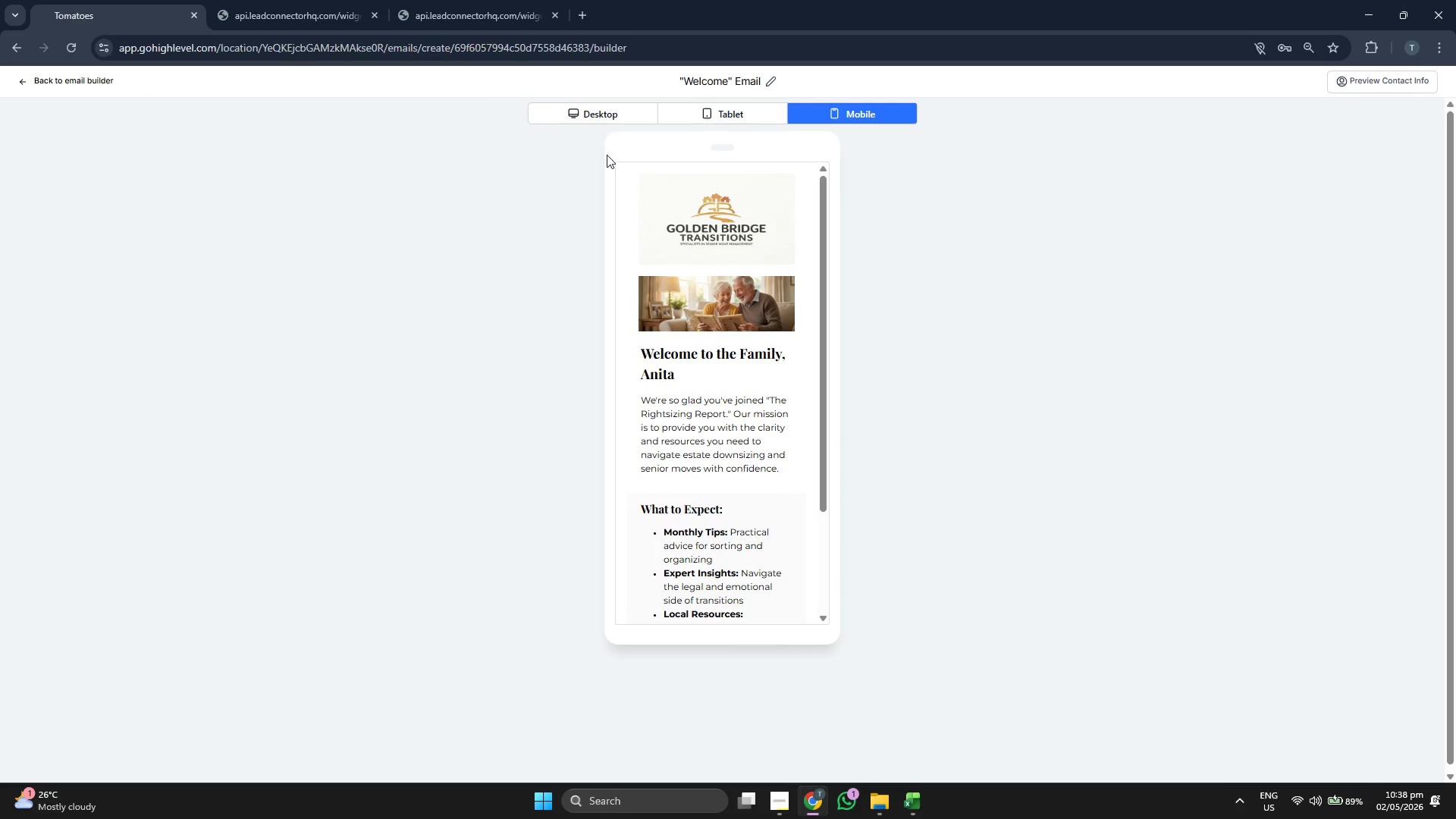 
left_click([597, 115])
 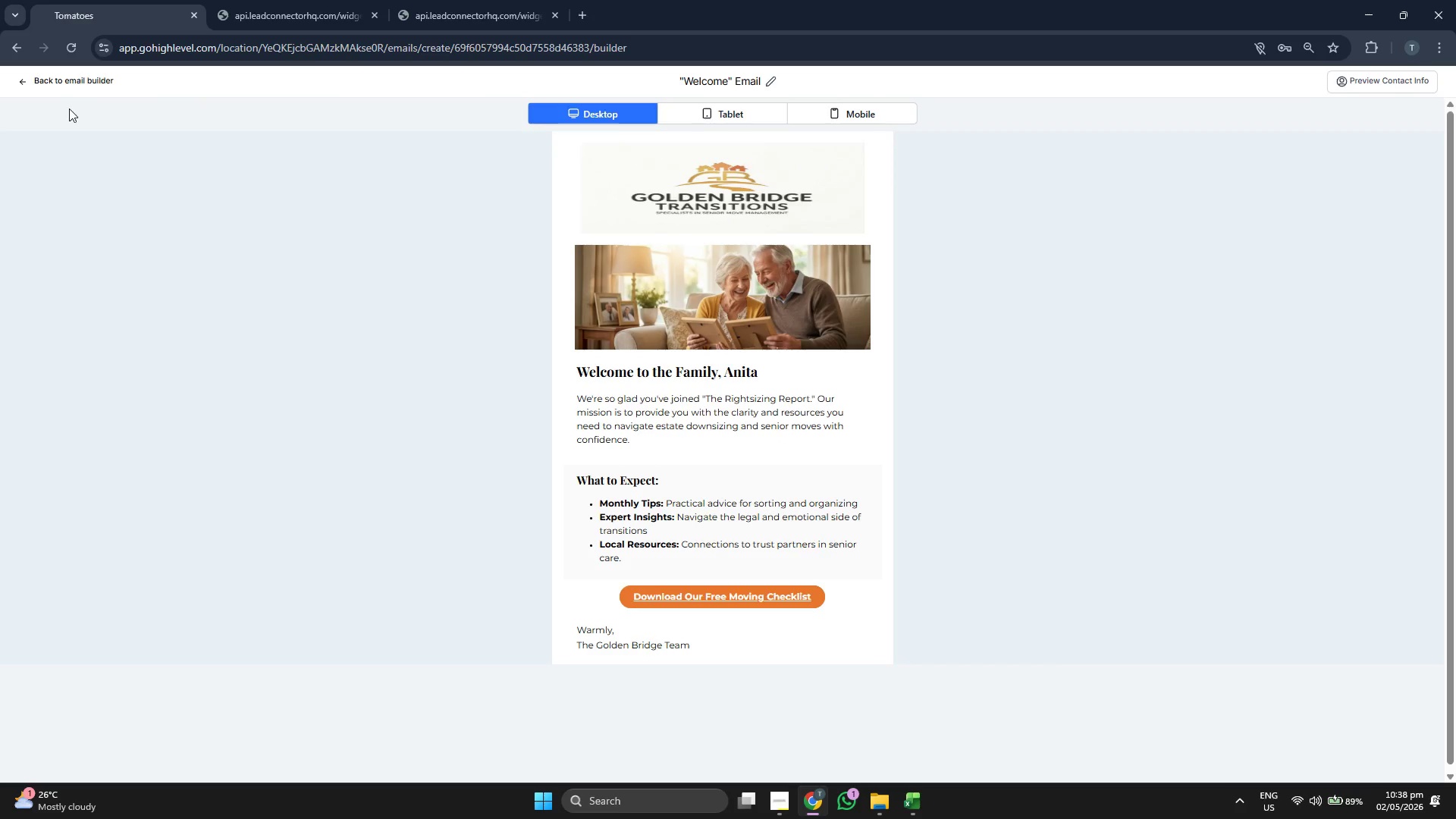 
wait(7.81)
 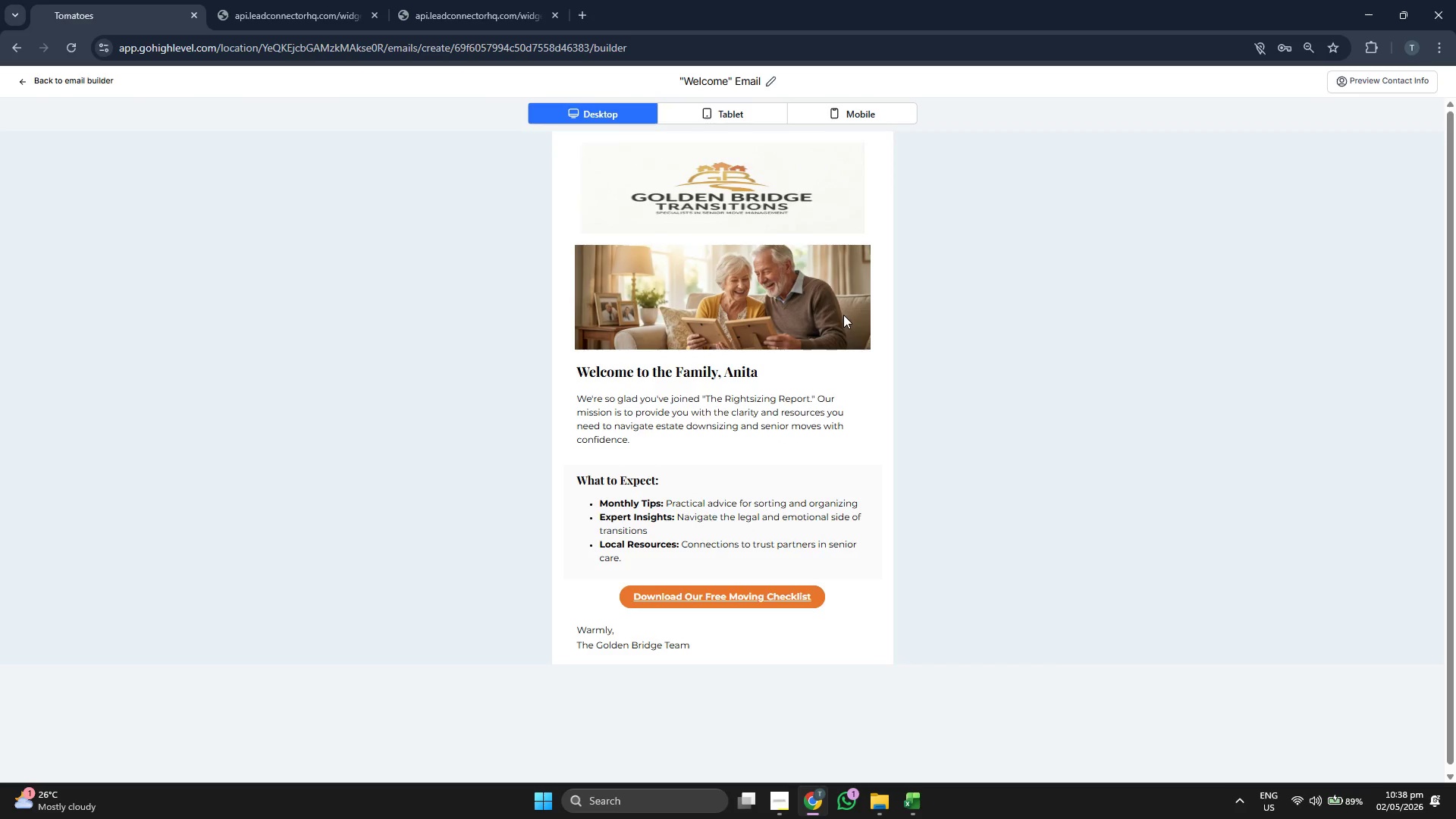 
left_click([76, 77])
 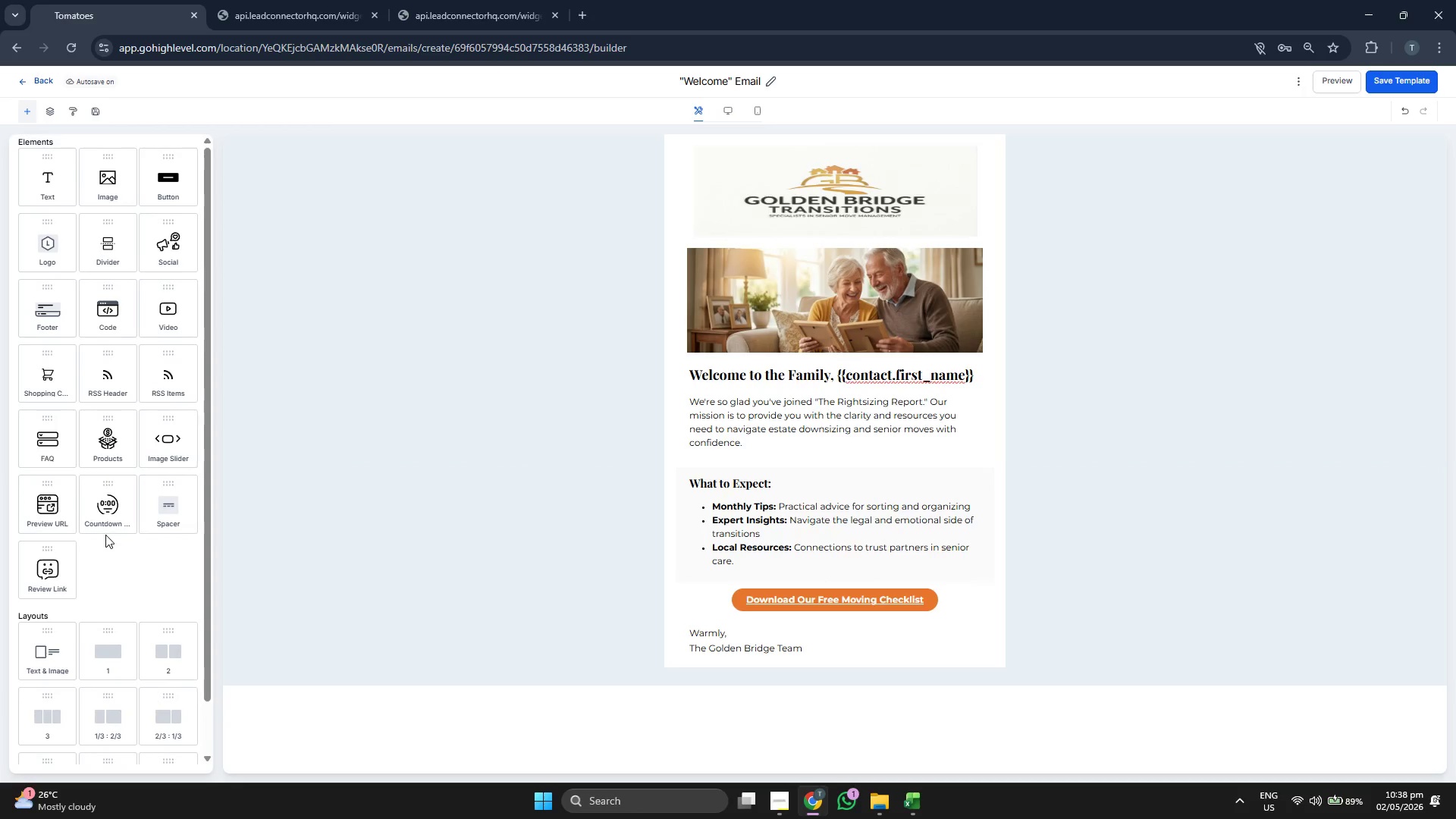 
wait(7.44)
 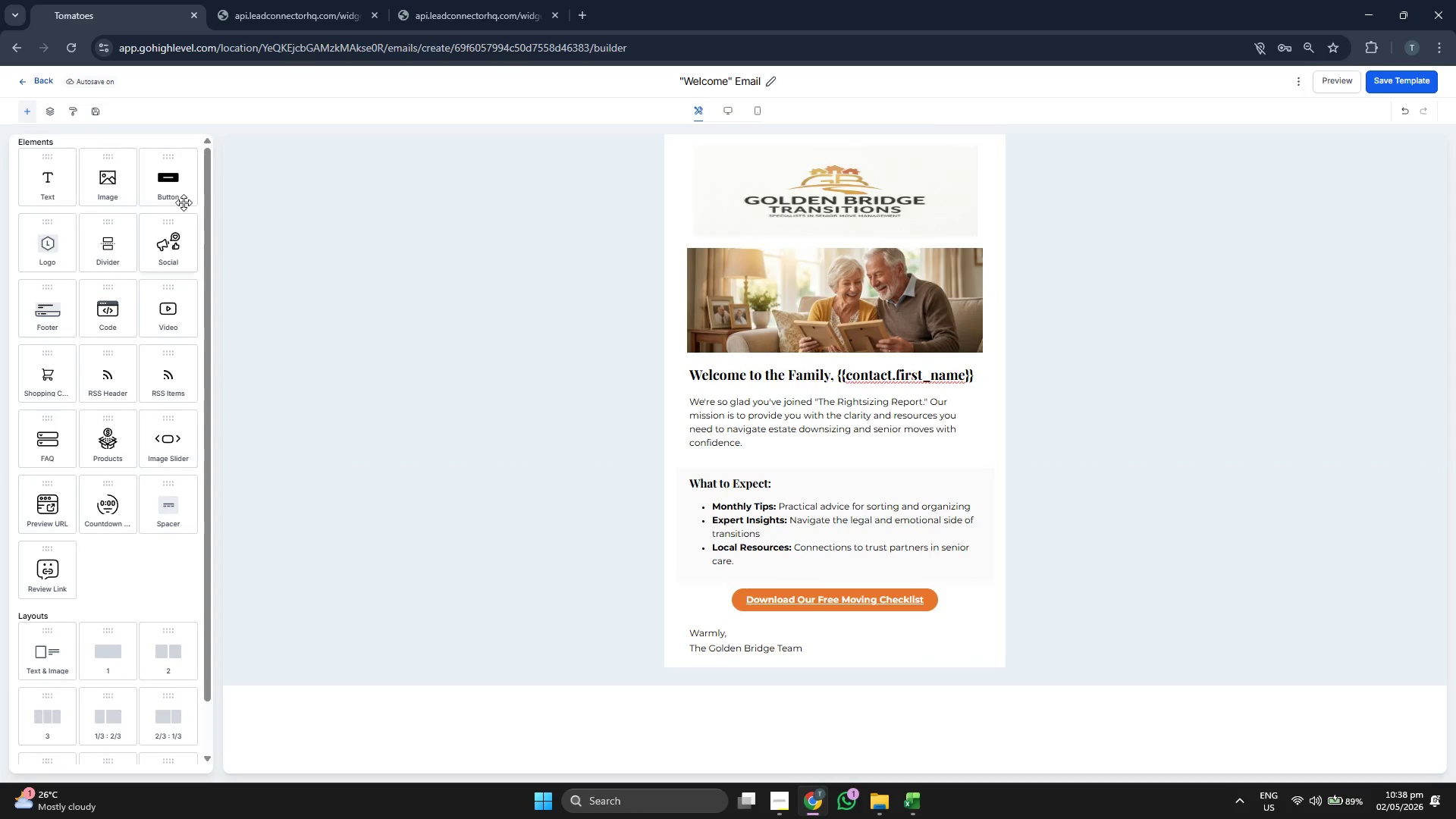 
scroll: coordinate [55, 510], scroll_direction: none, amount: 0.0
 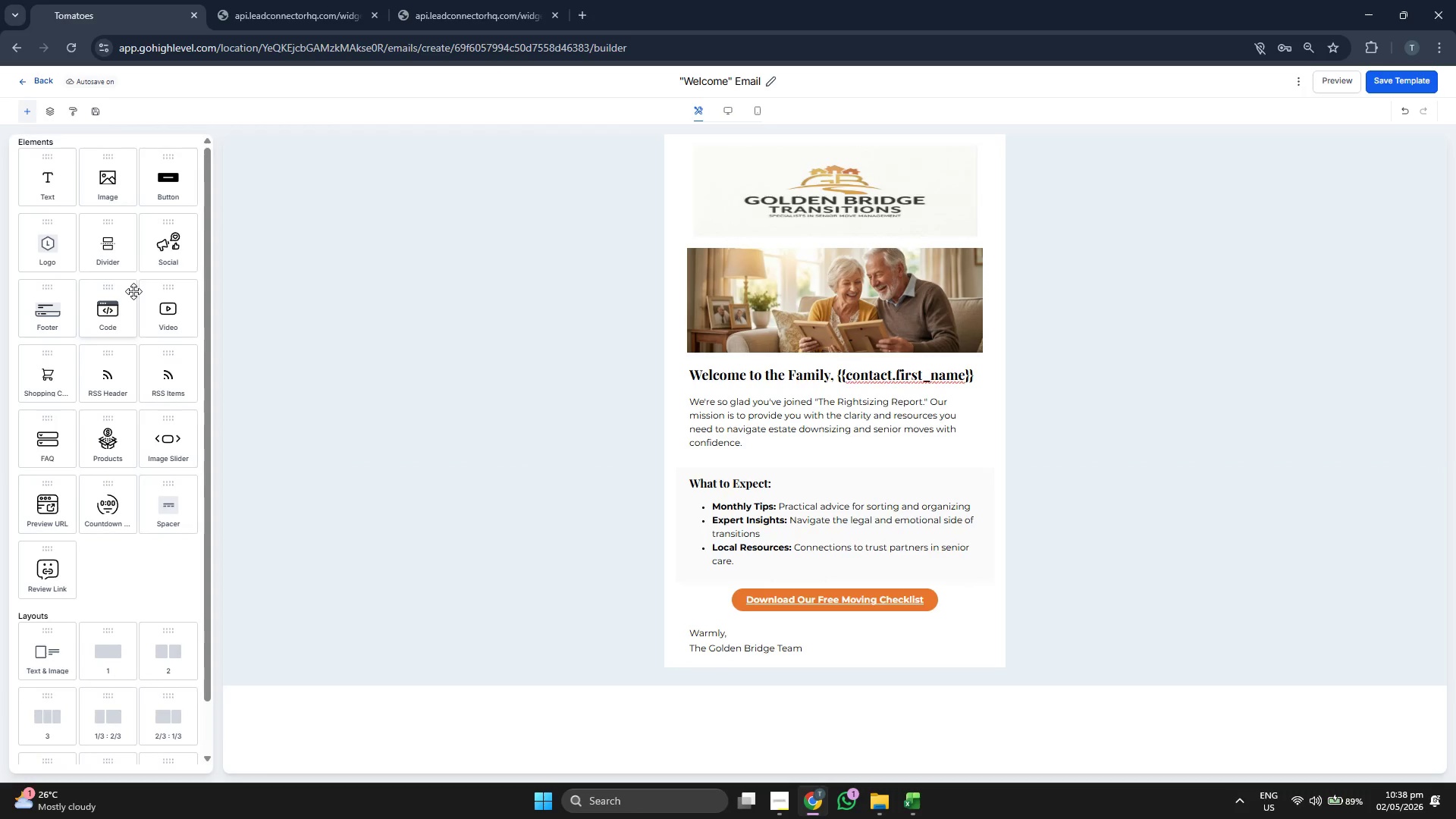 
left_click_drag(start_coordinate=[58, 324], to_coordinate=[766, 632])
 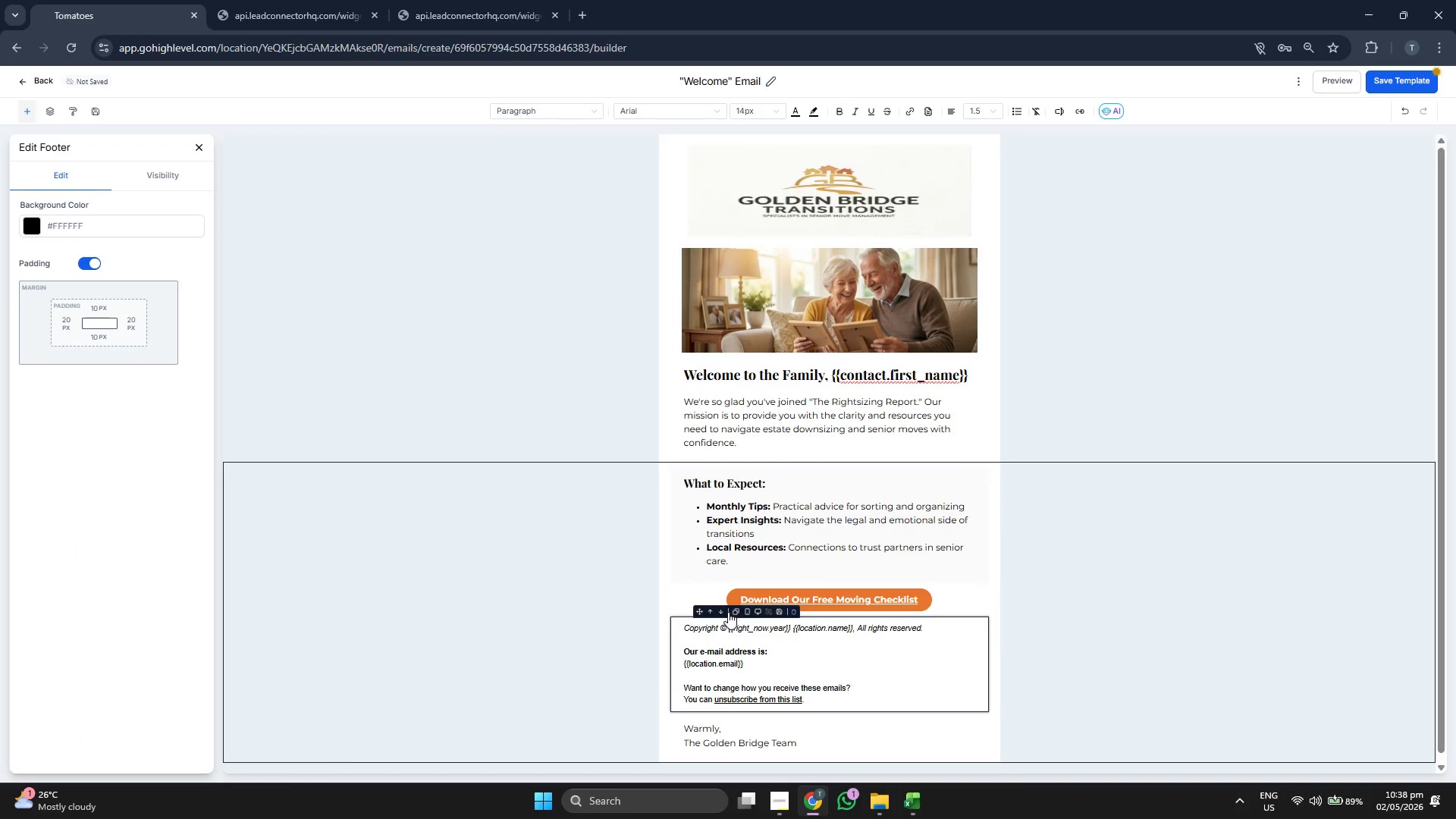 
left_click([719, 612])
 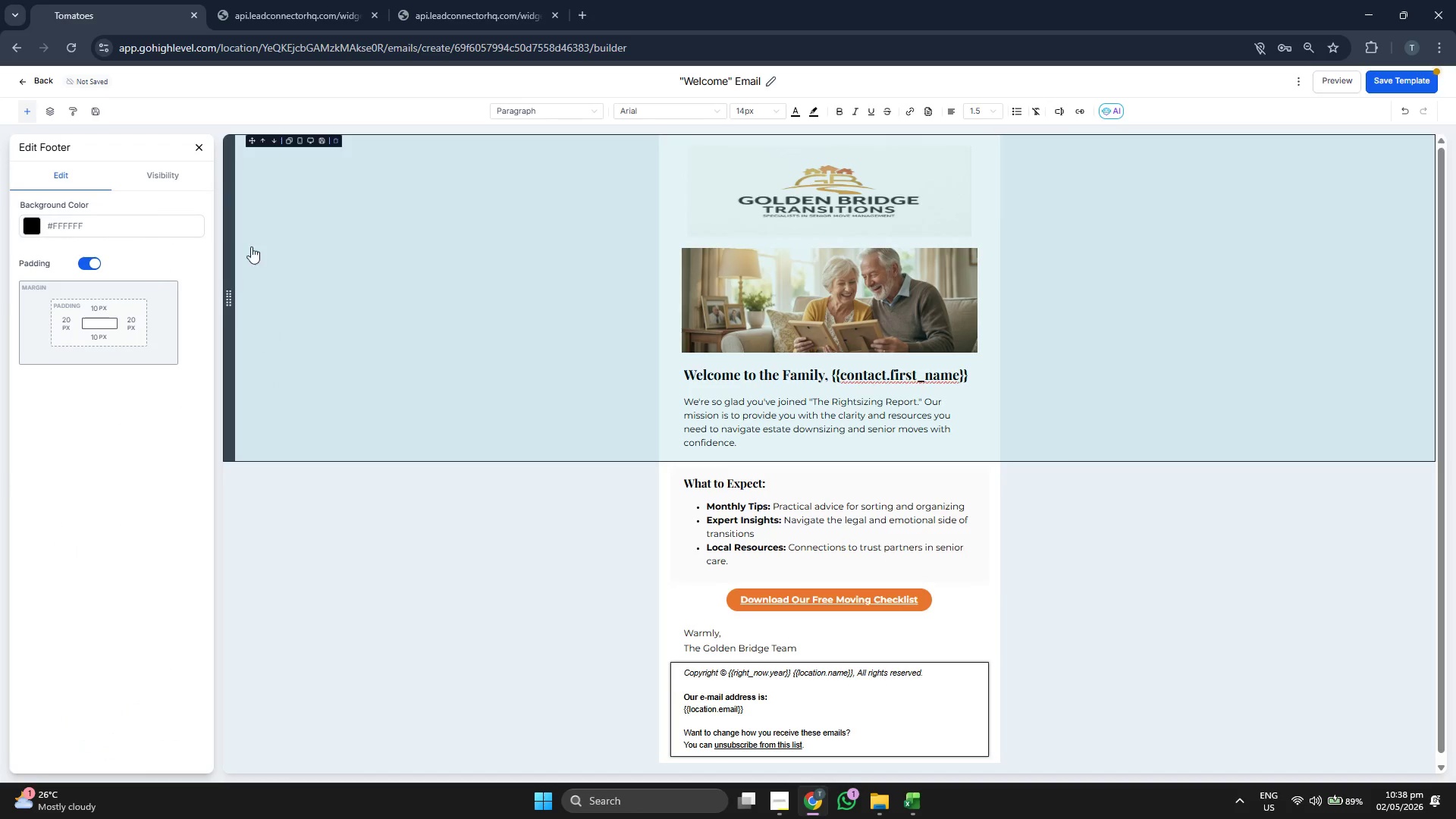 
left_click([199, 152])
 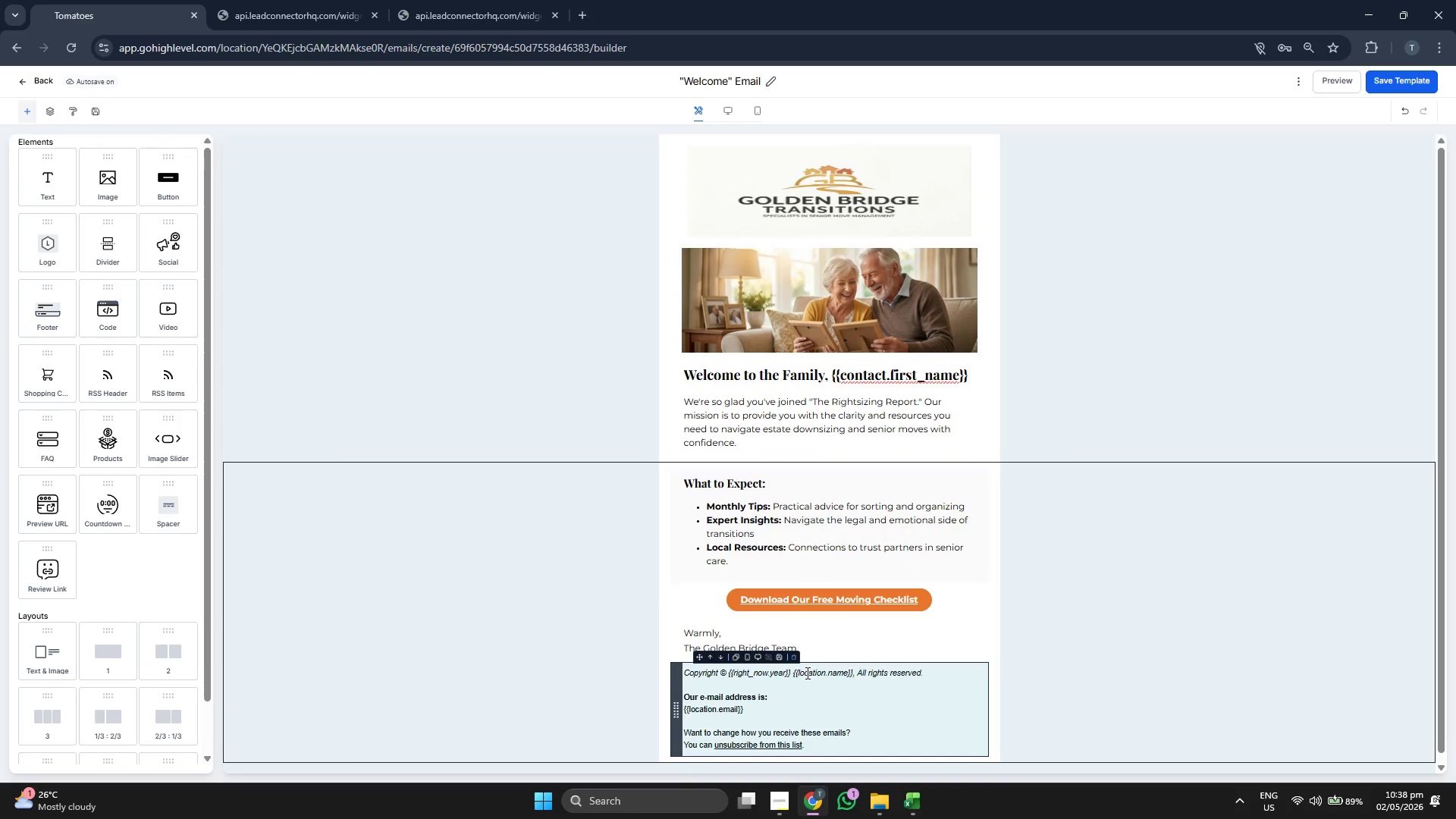 
wait(15.28)
 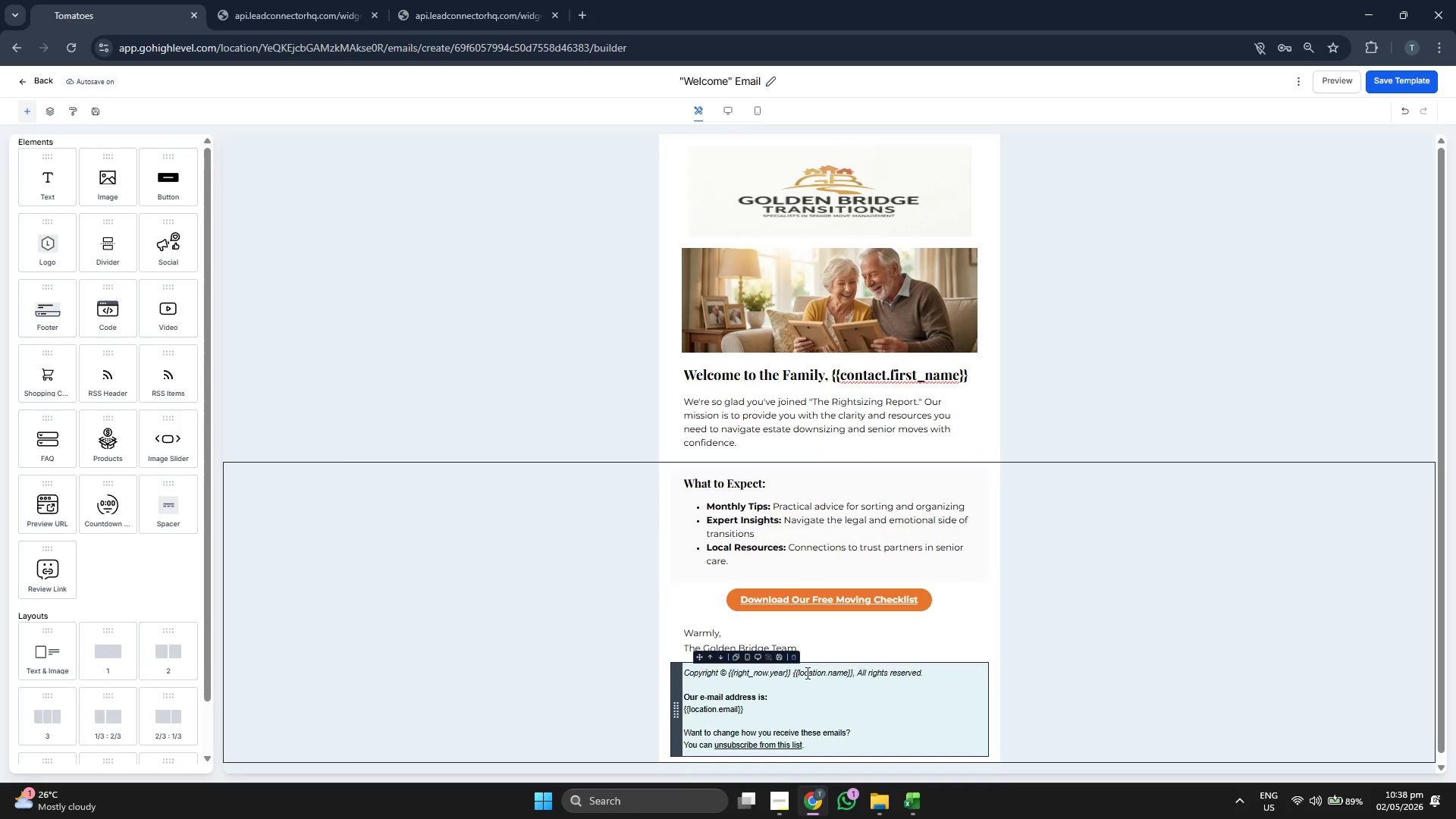 
left_click([792, 660])
 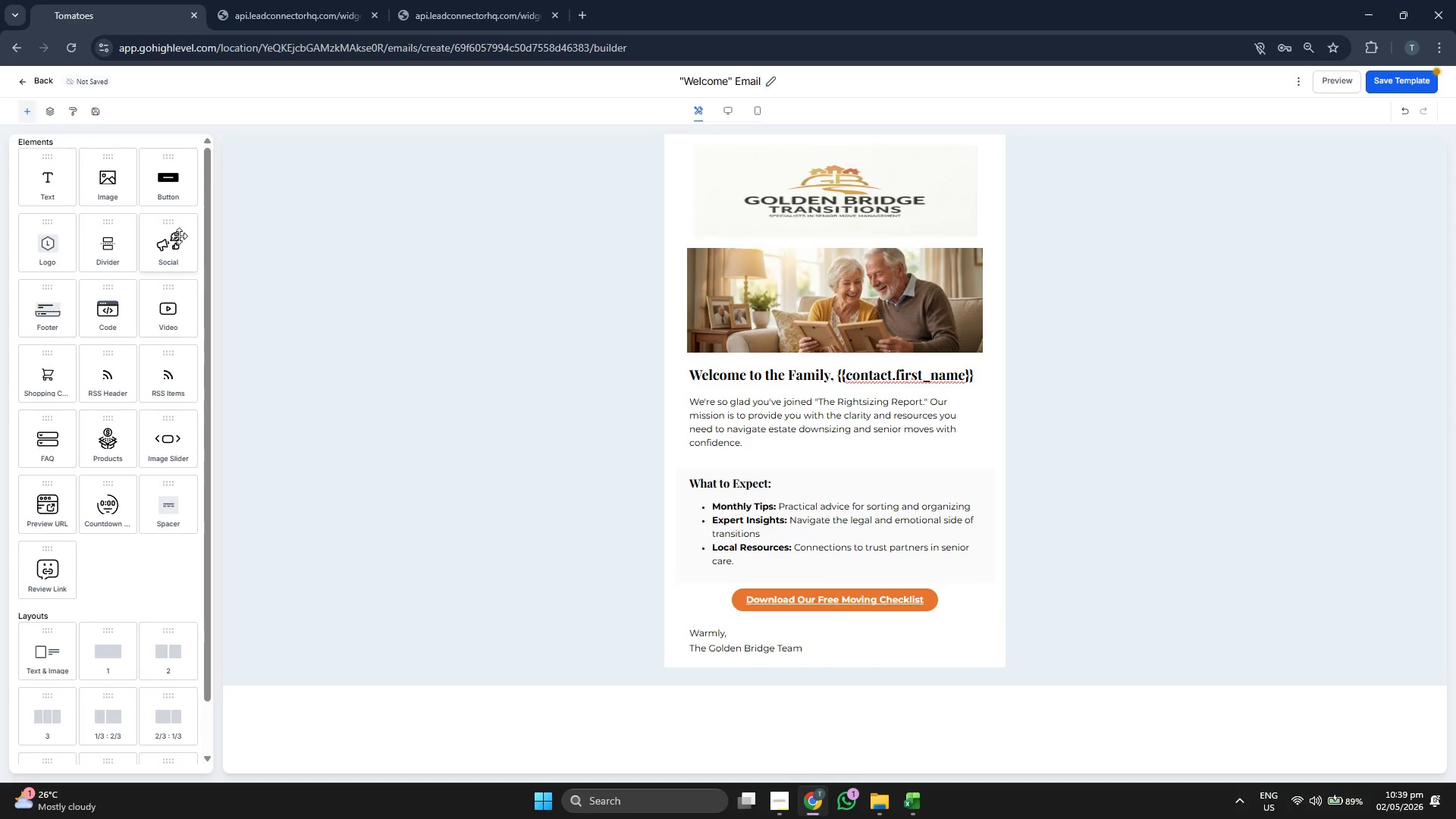 
left_click_drag(start_coordinate=[175, 250], to_coordinate=[791, 652])
 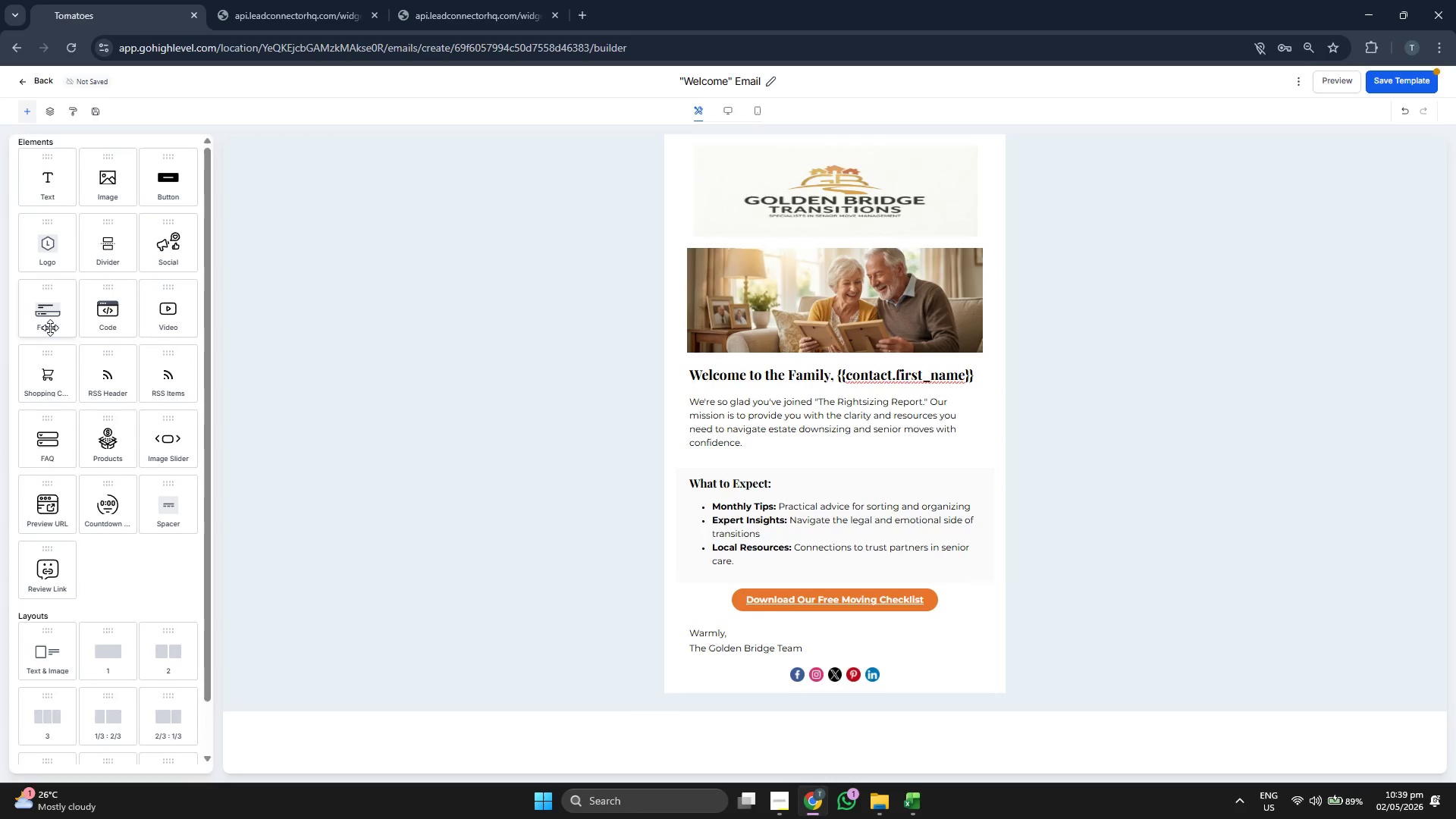 
wait(7.41)
 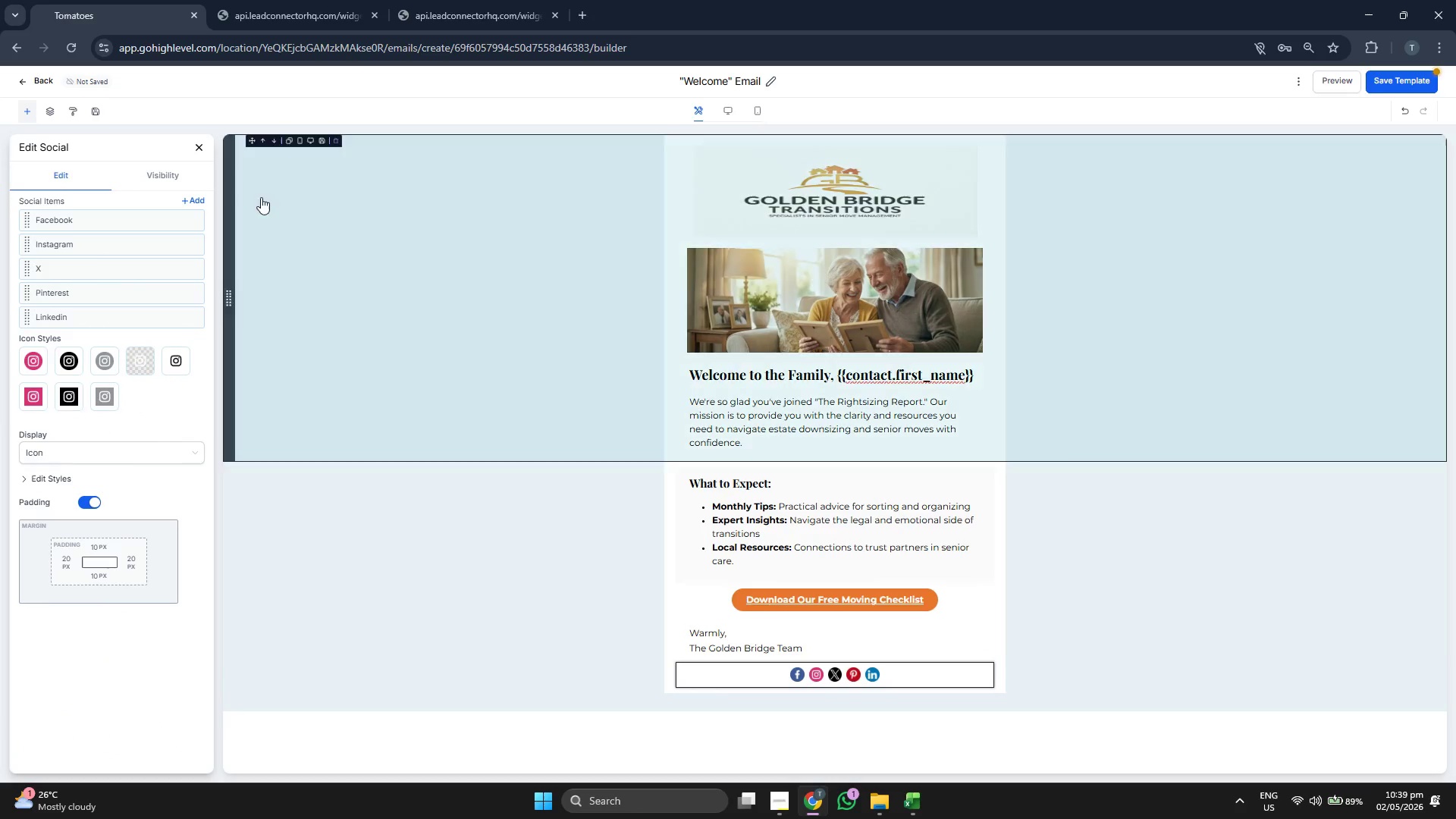 
left_click_drag(start_coordinate=[57, 320], to_coordinate=[820, 644])
 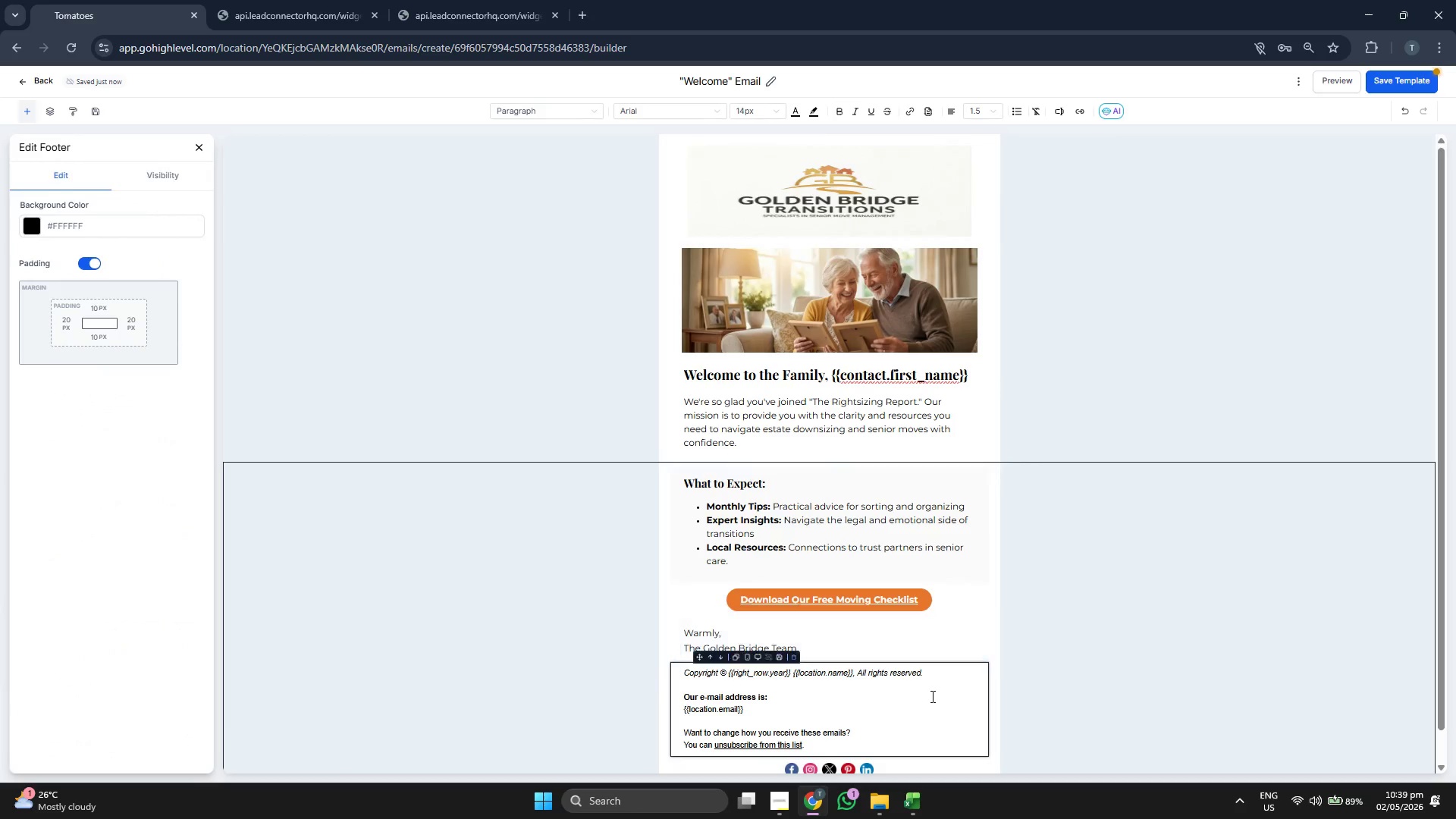 
scroll: coordinate [949, 701], scroll_direction: down, amount: 2.0
 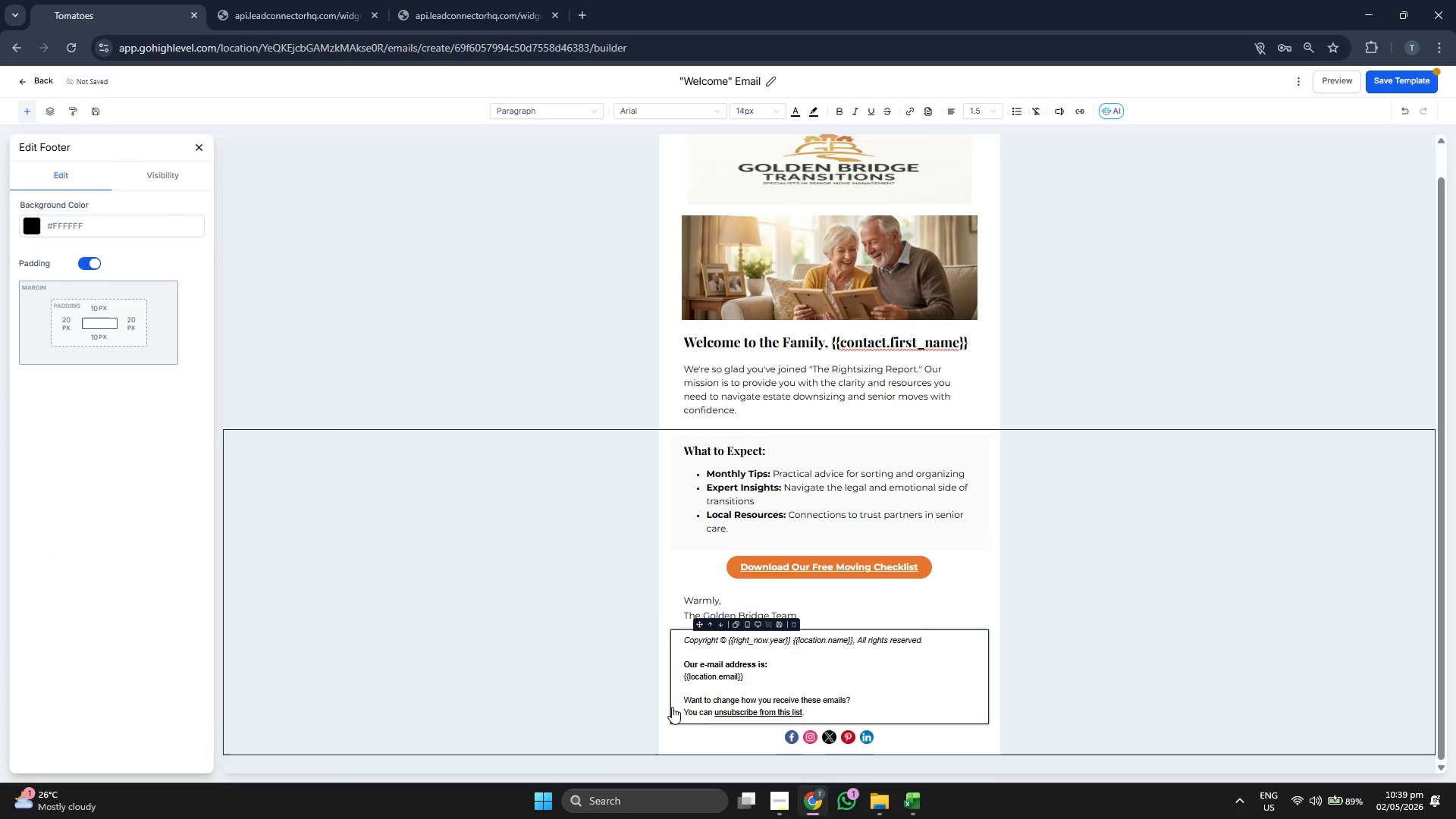 
left_click([872, 688])
 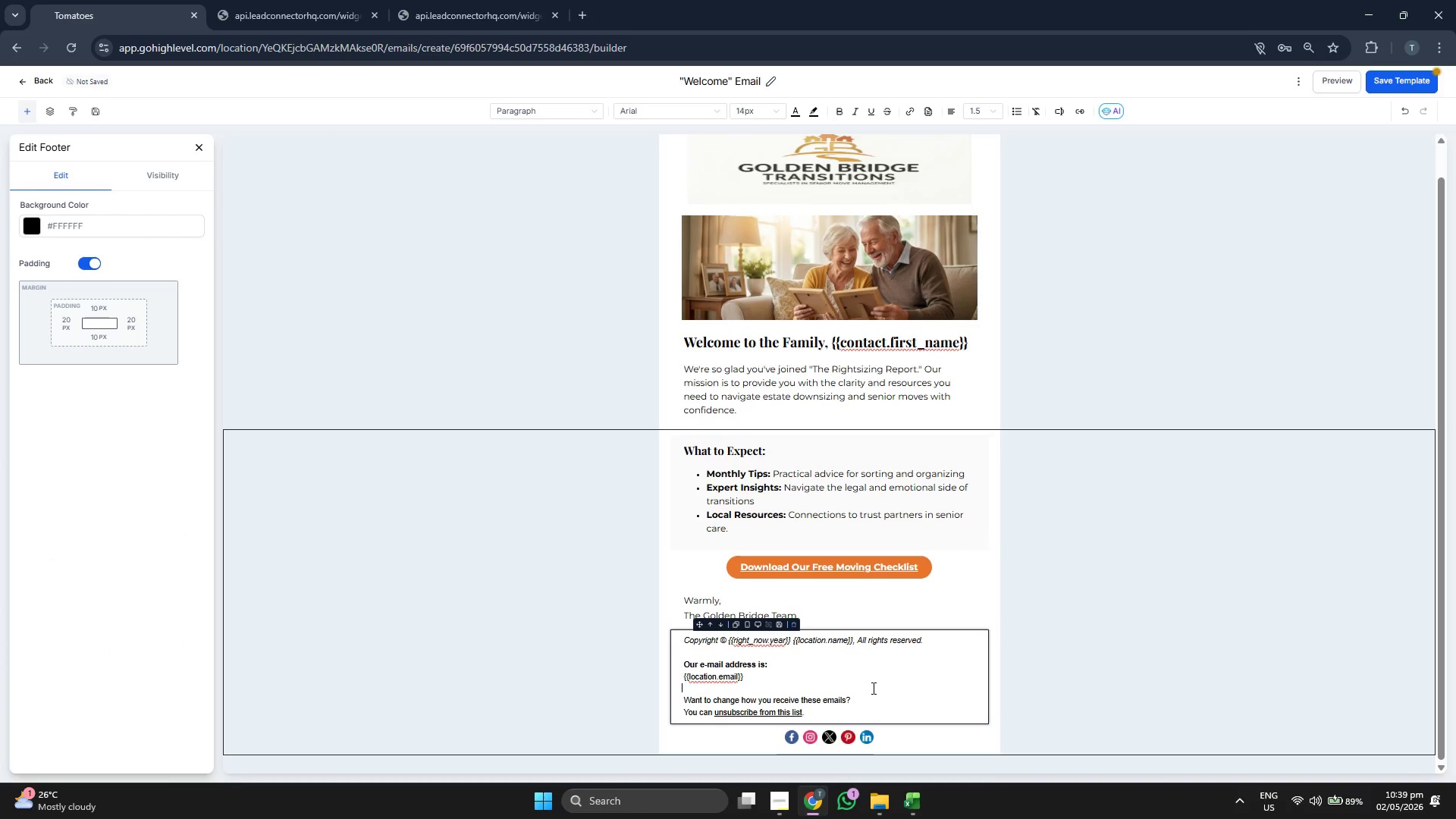 
key(ArrowDown)
 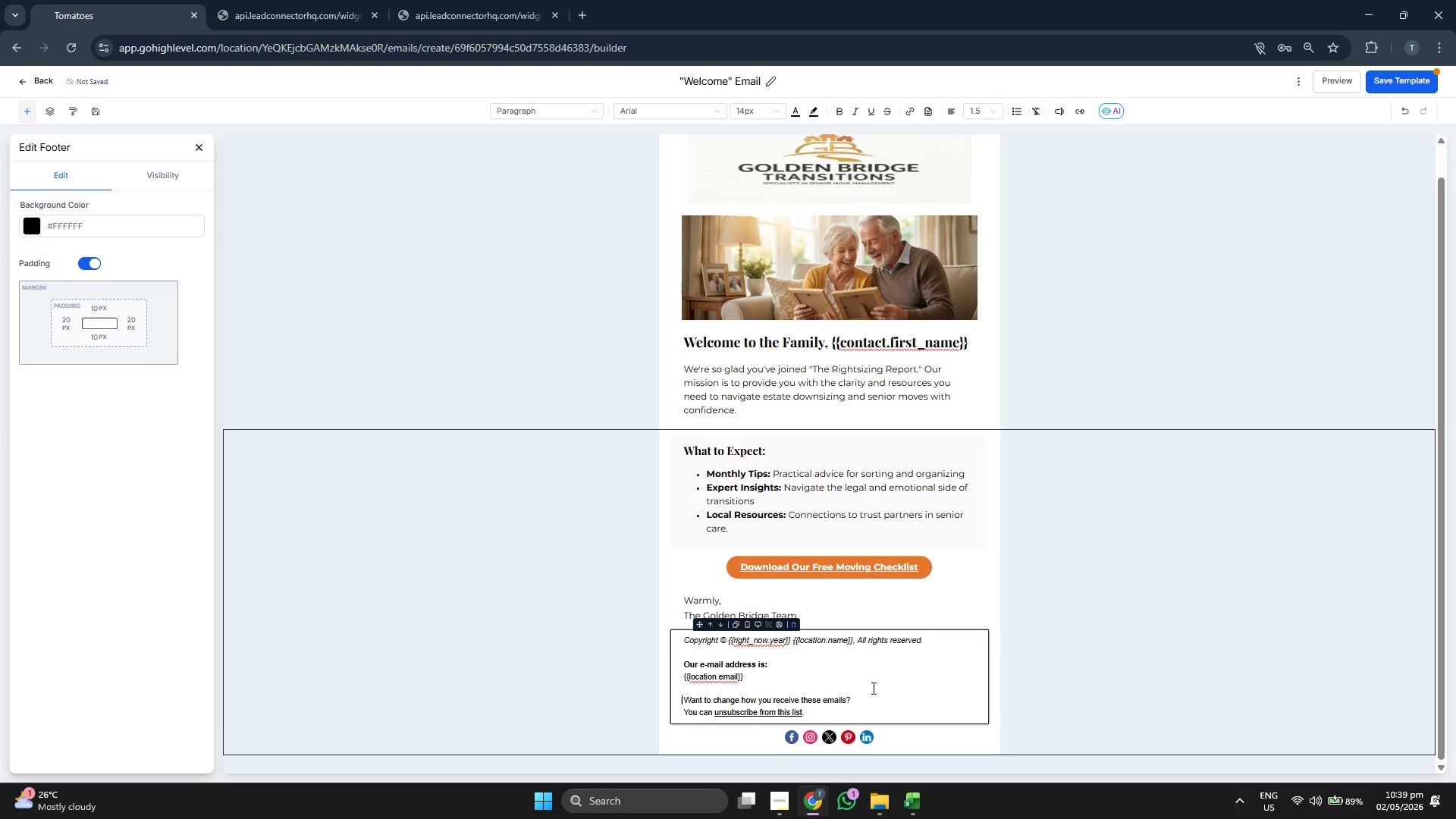 
key(ArrowRight)
 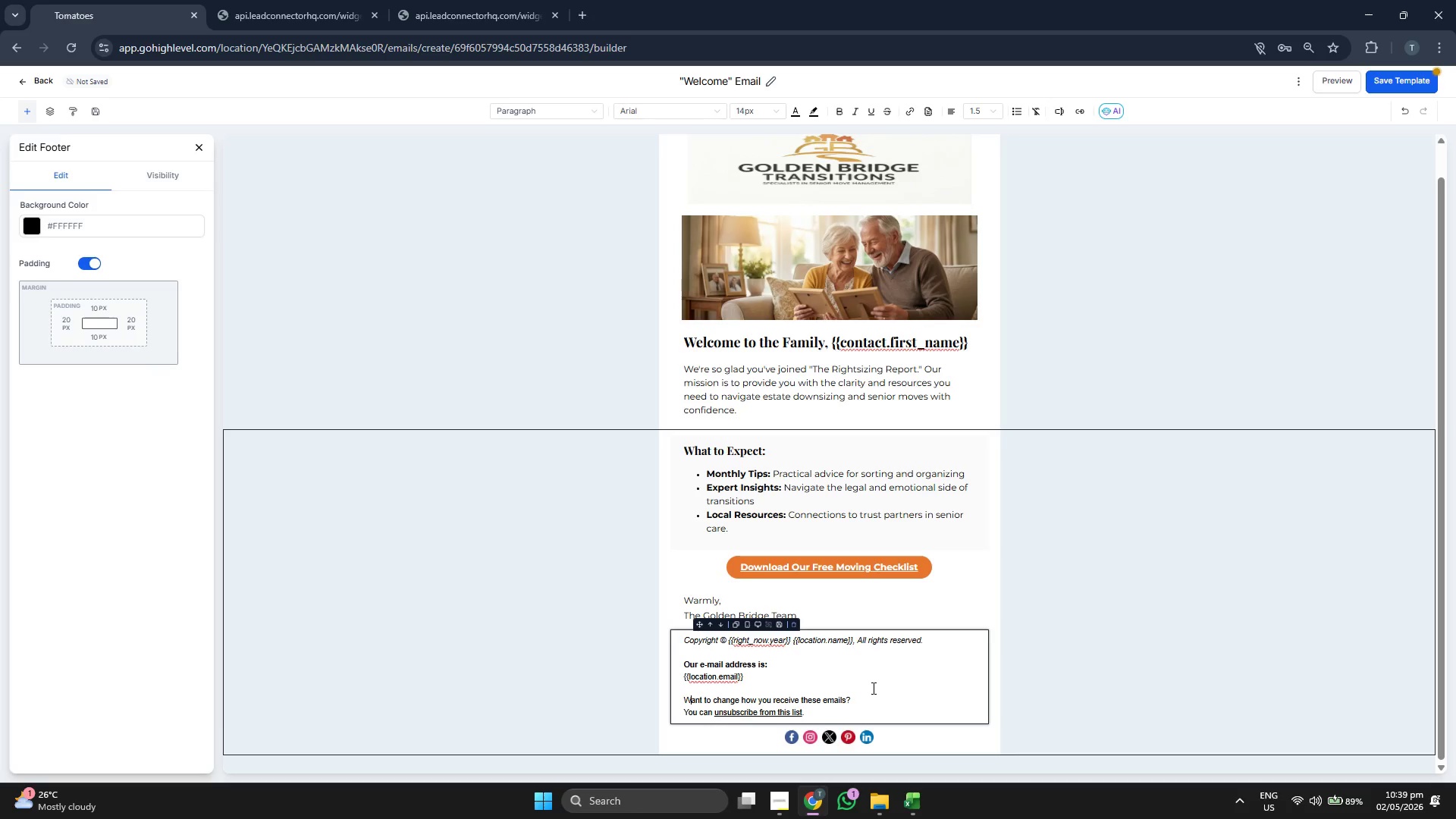 
key(ArrowRight)
 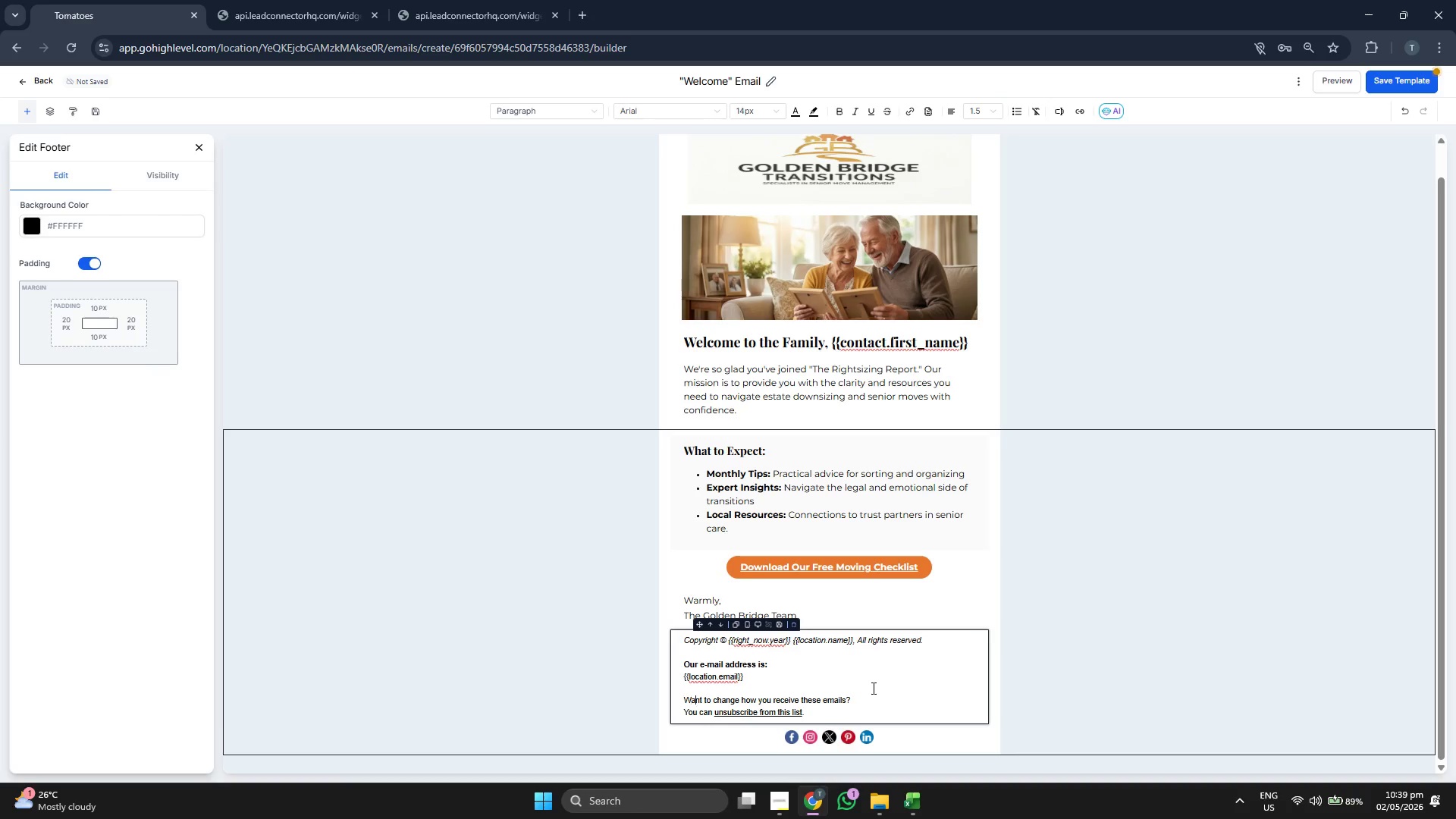 
key(ArrowRight)
 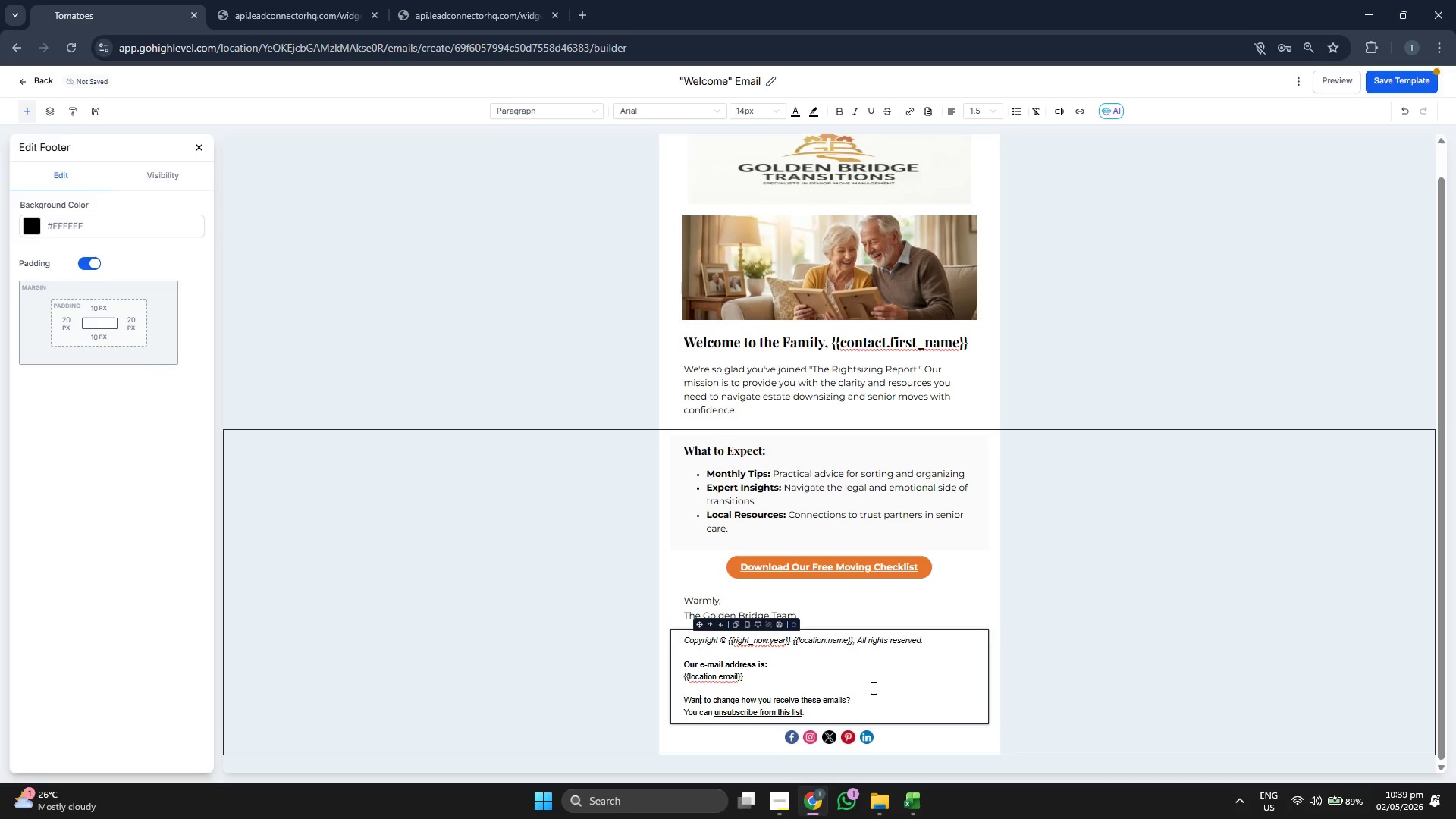 
key(ArrowRight)
 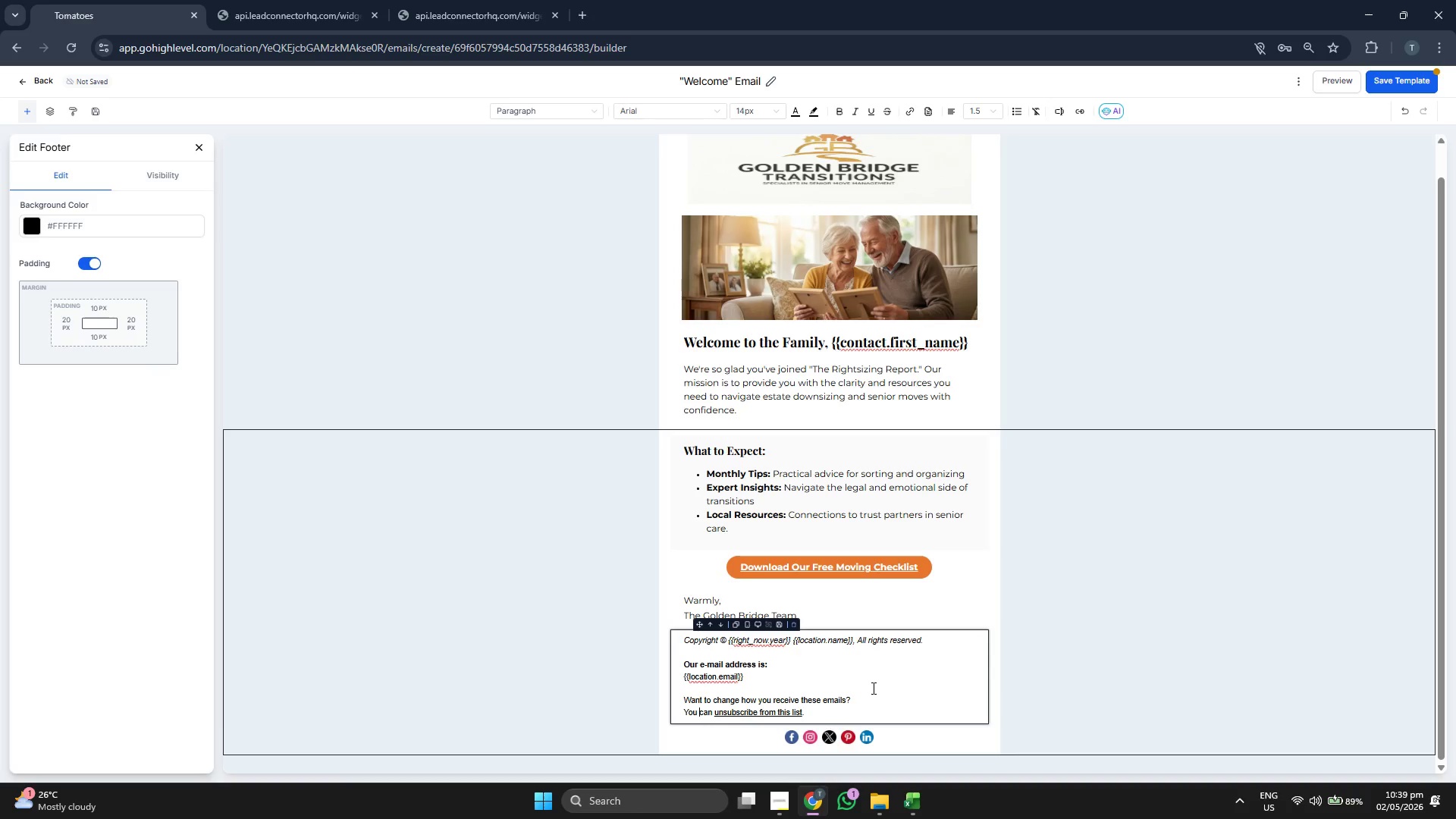 
key(ArrowDown)
 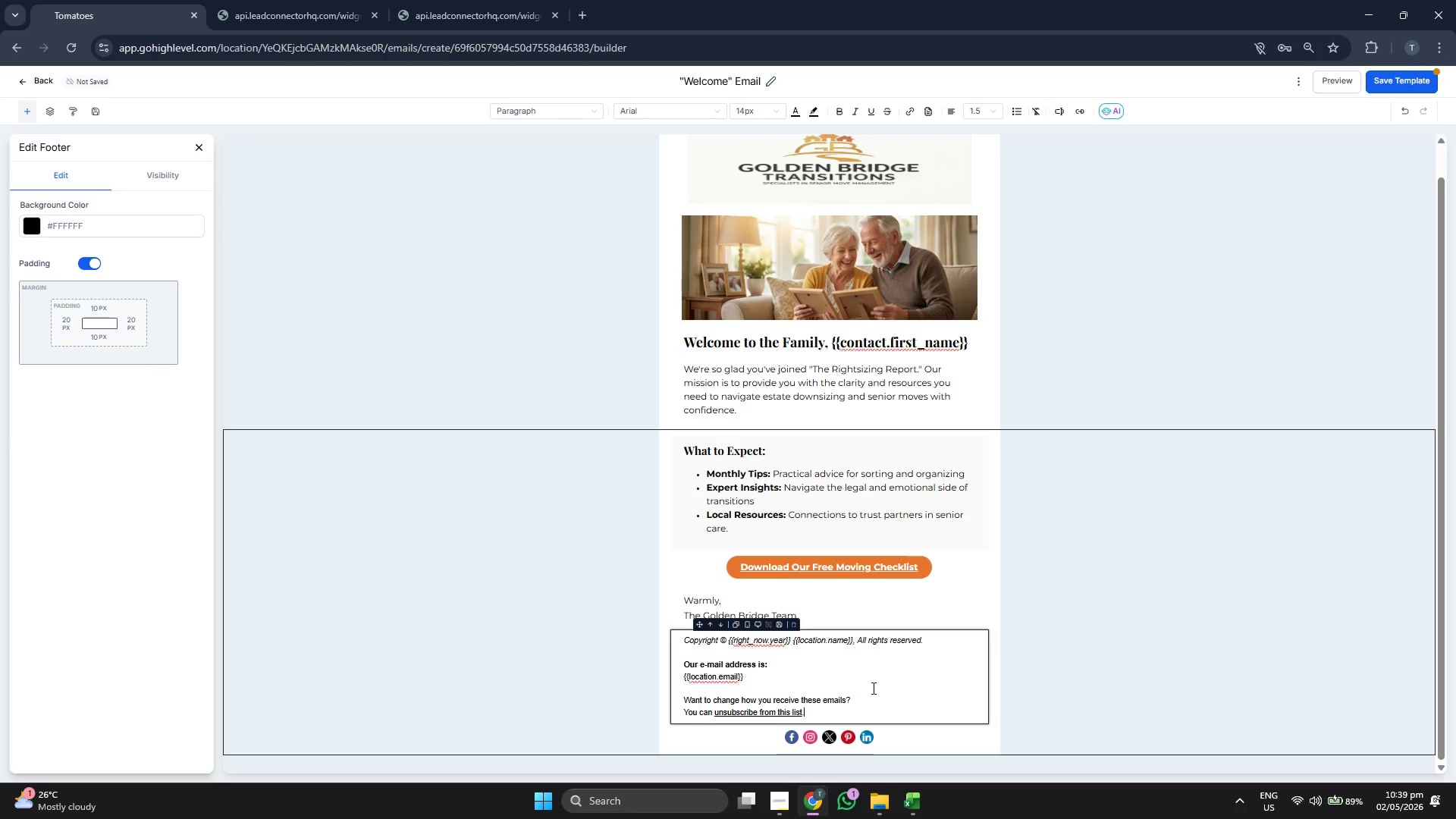 
key(ArrowDown)
 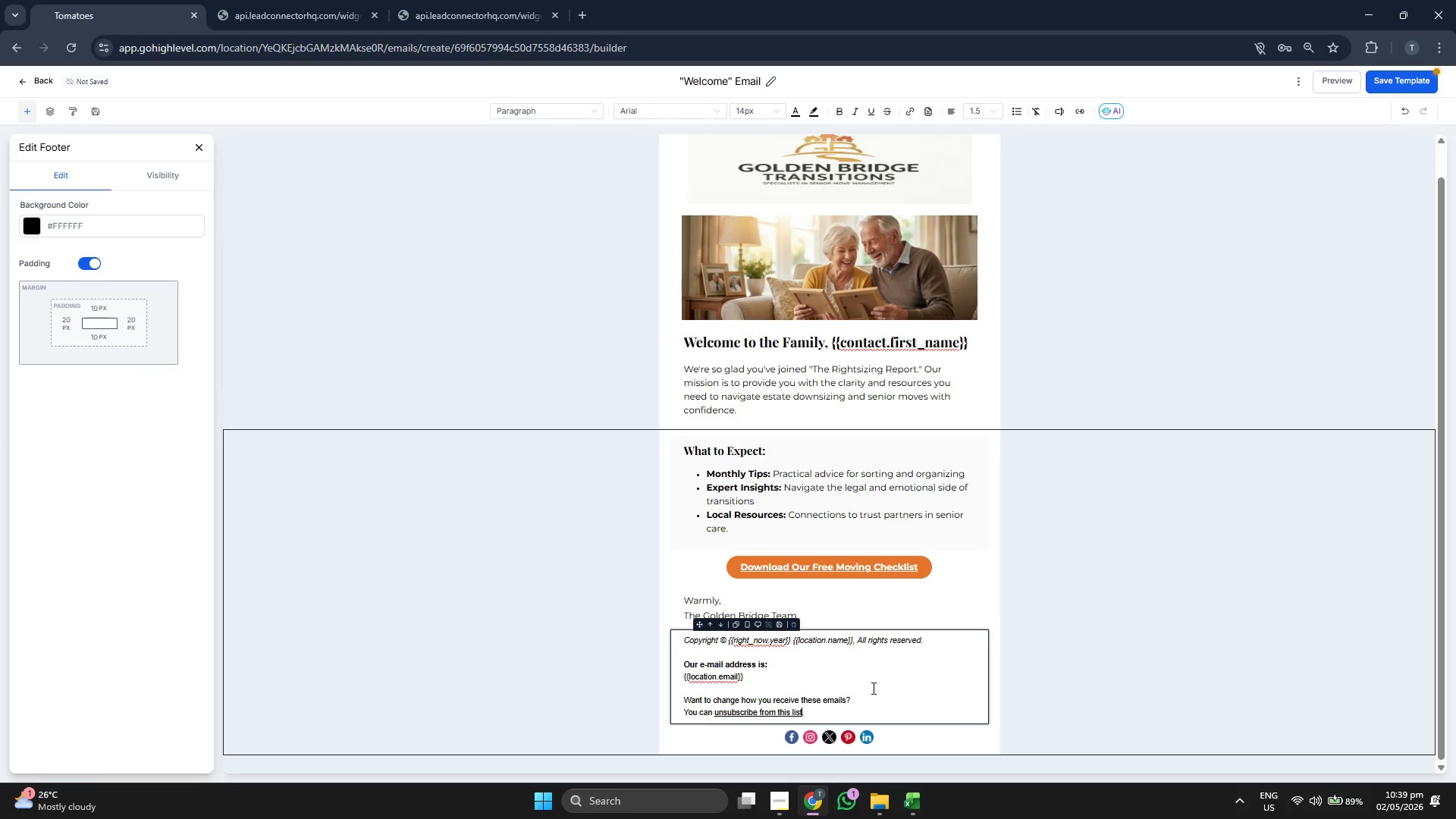 
key(ArrowLeft)
 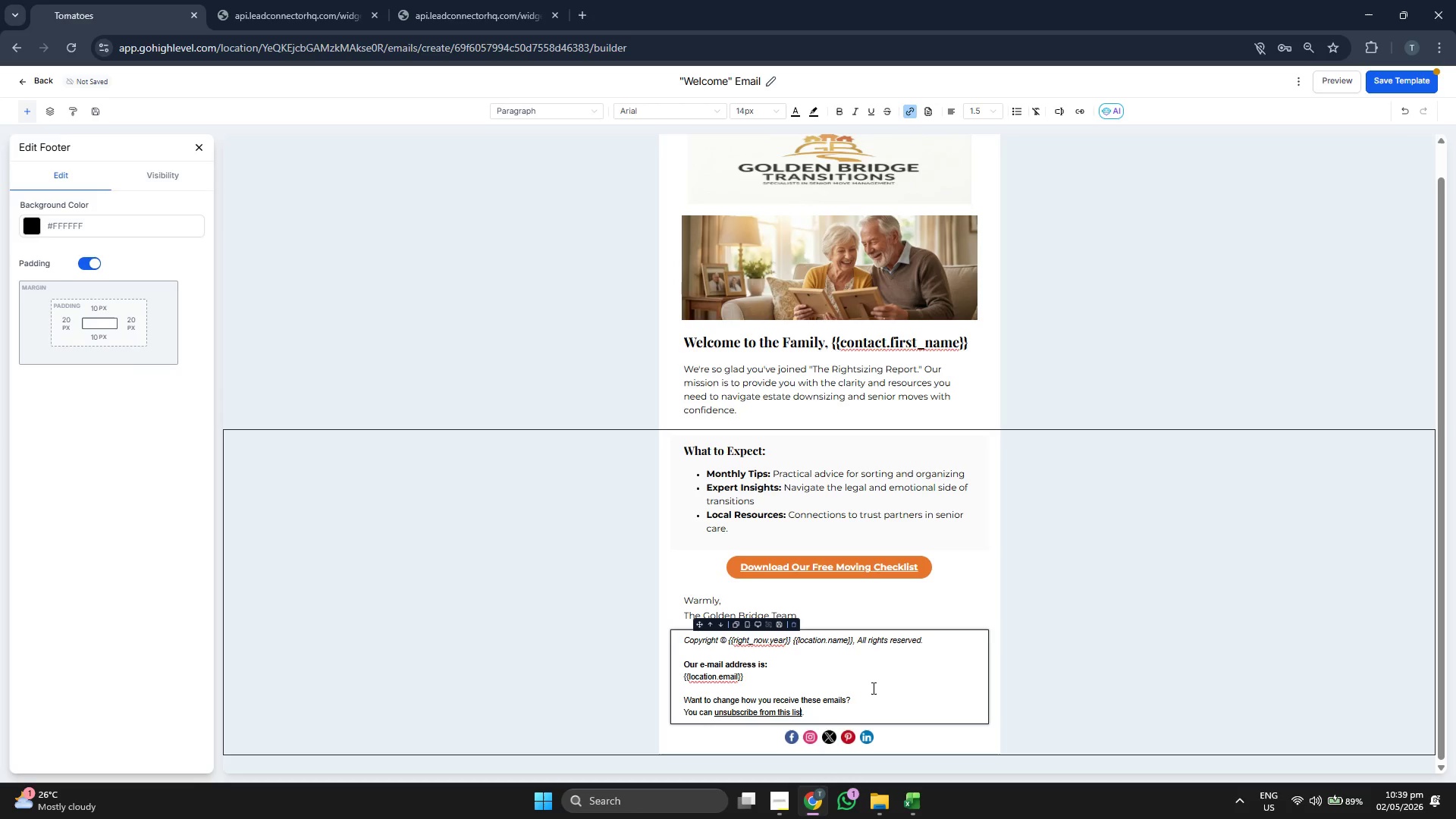 
key(ArrowLeft)
 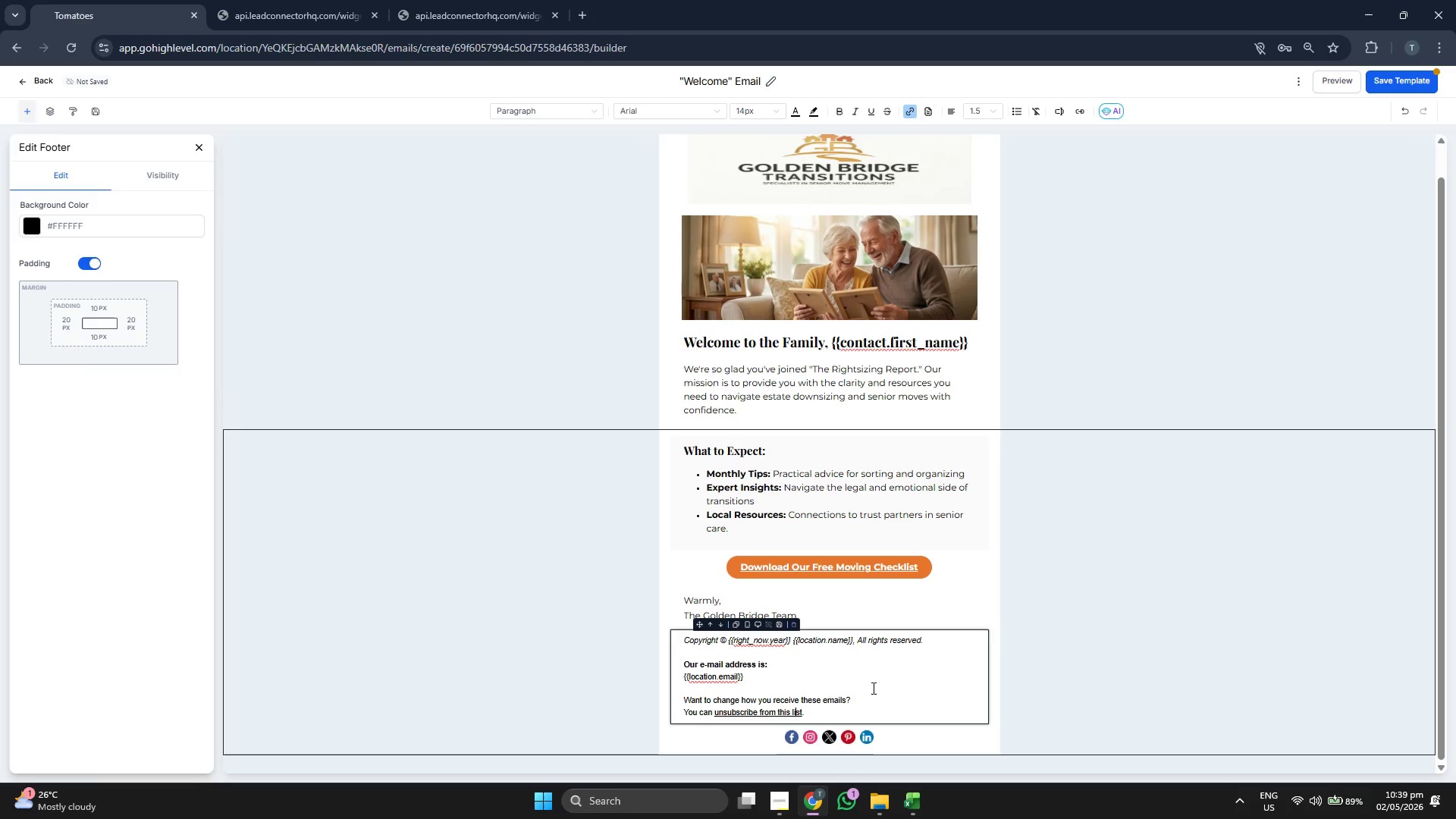 
hold_key(key=ArrowLeft, duration=1.09)
 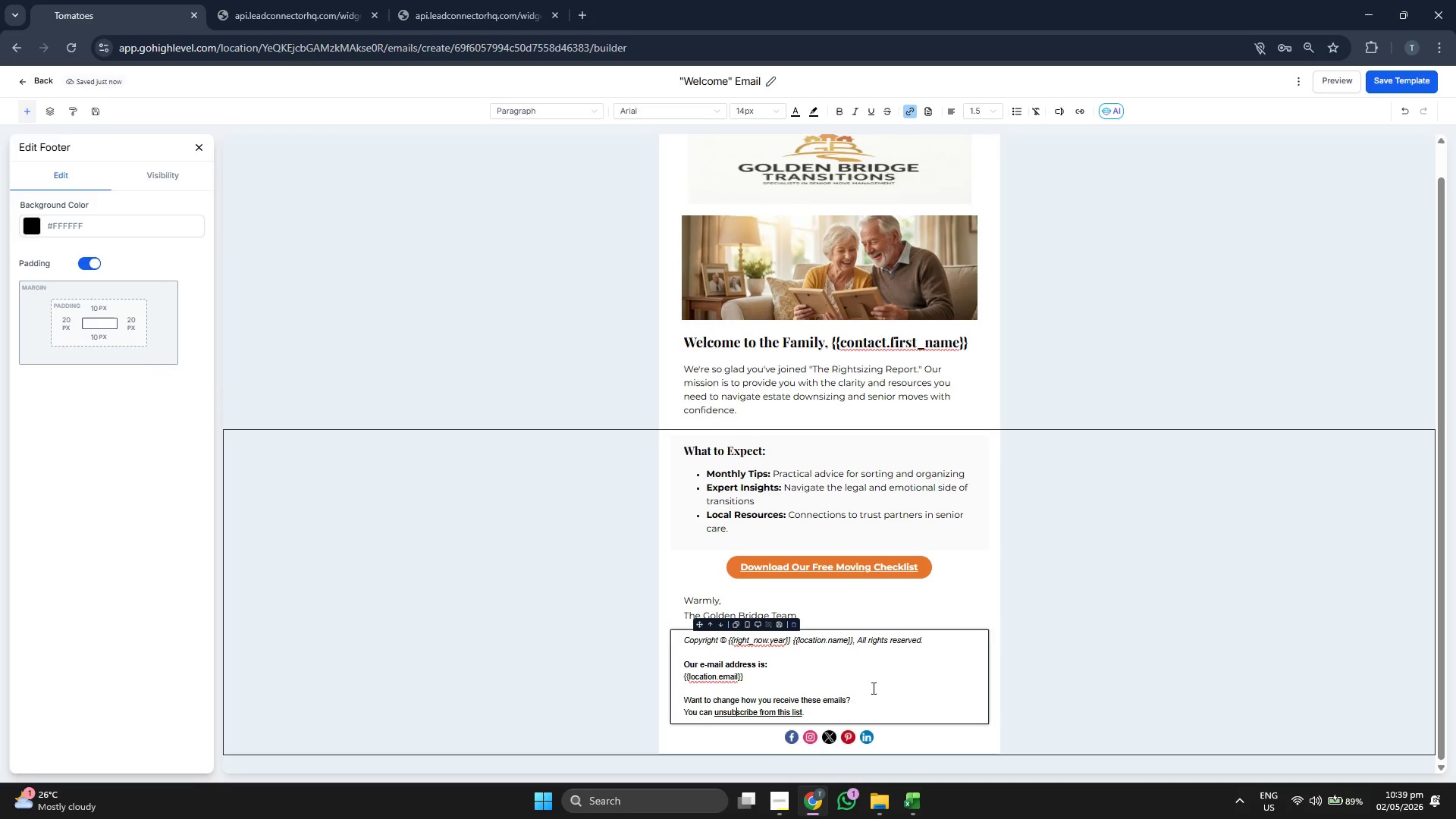 
key(ArrowLeft)
 